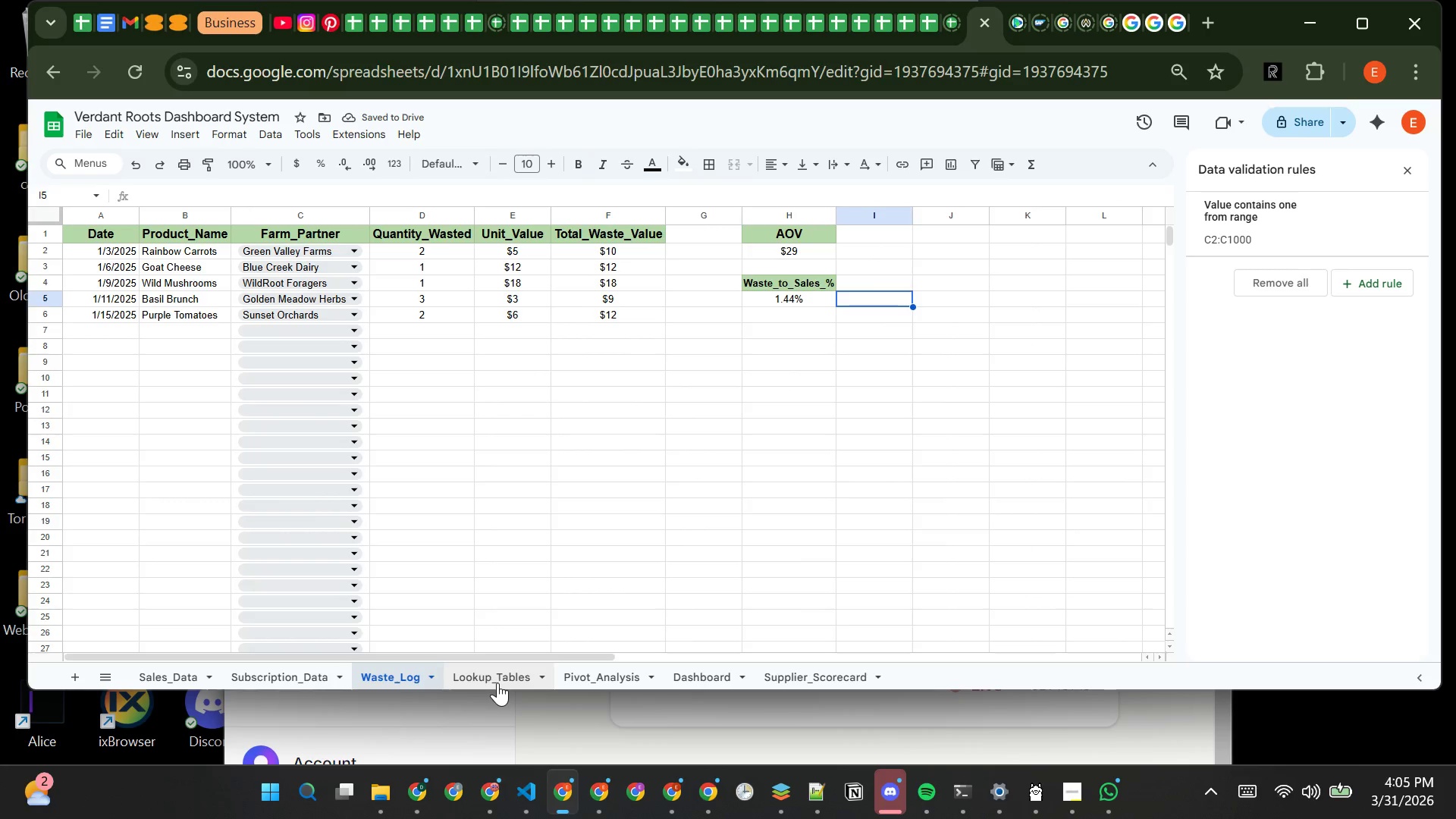 
left_click([500, 682])
 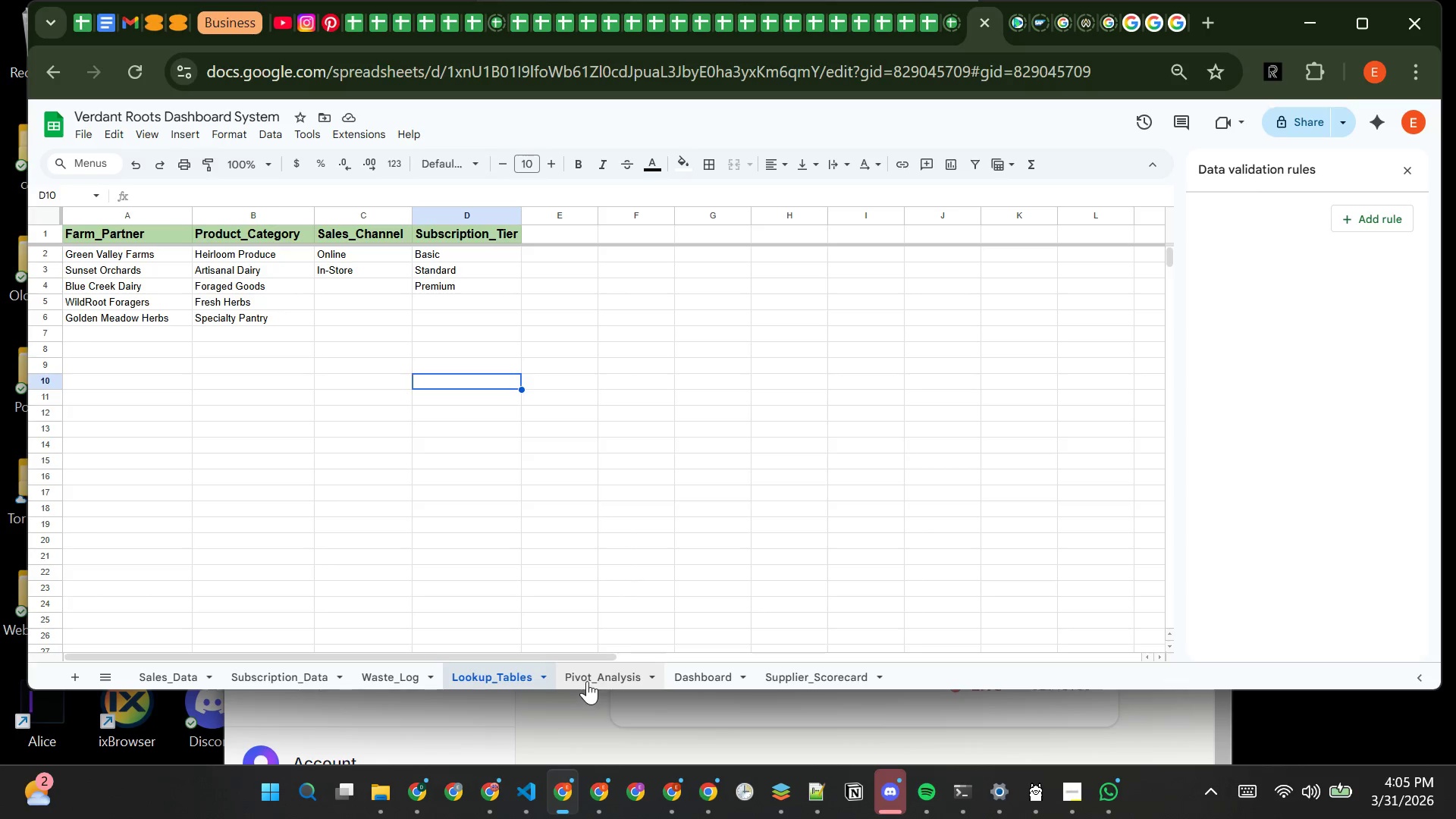 
left_click([590, 680])
 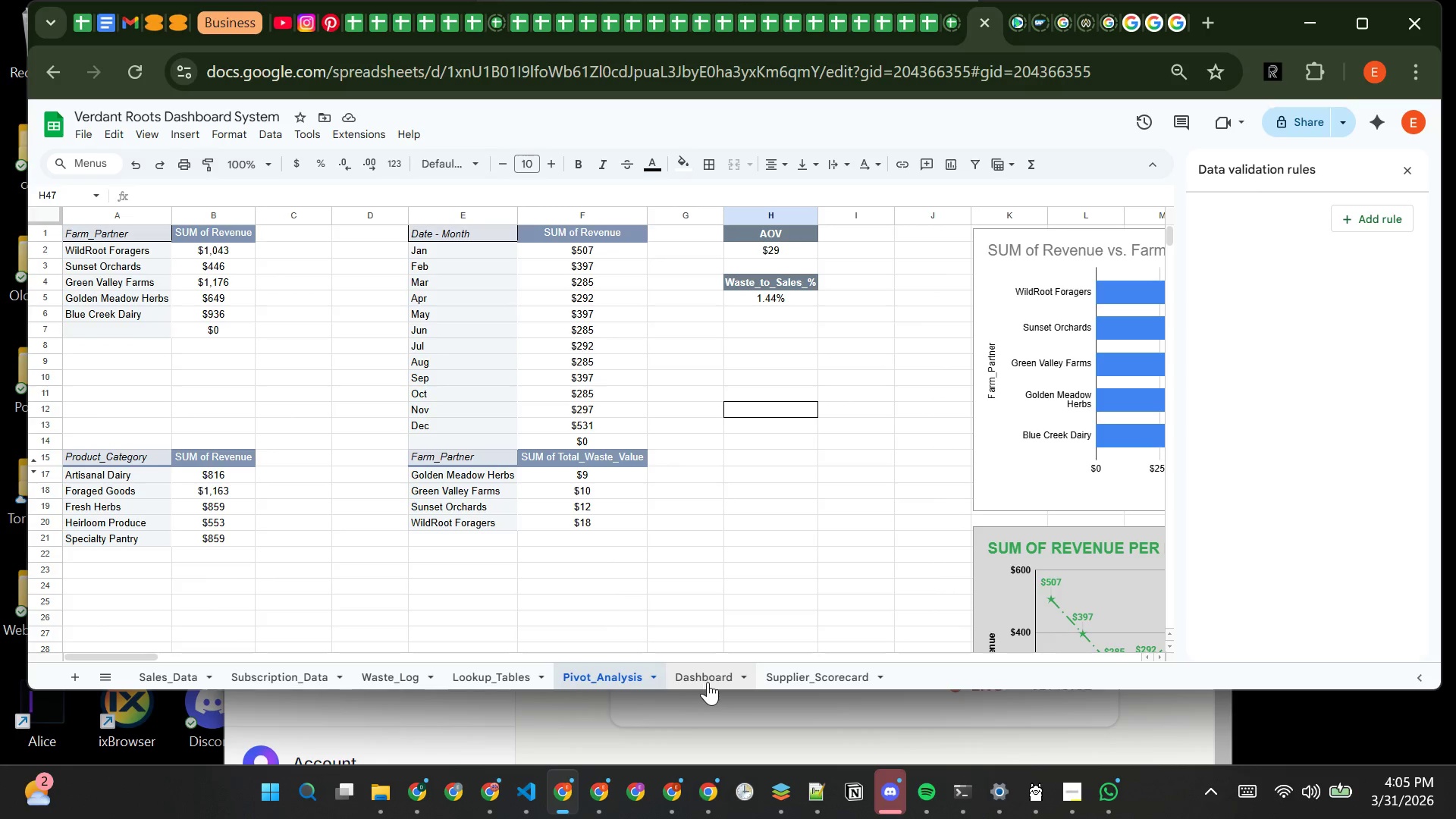 
left_click([711, 682])
 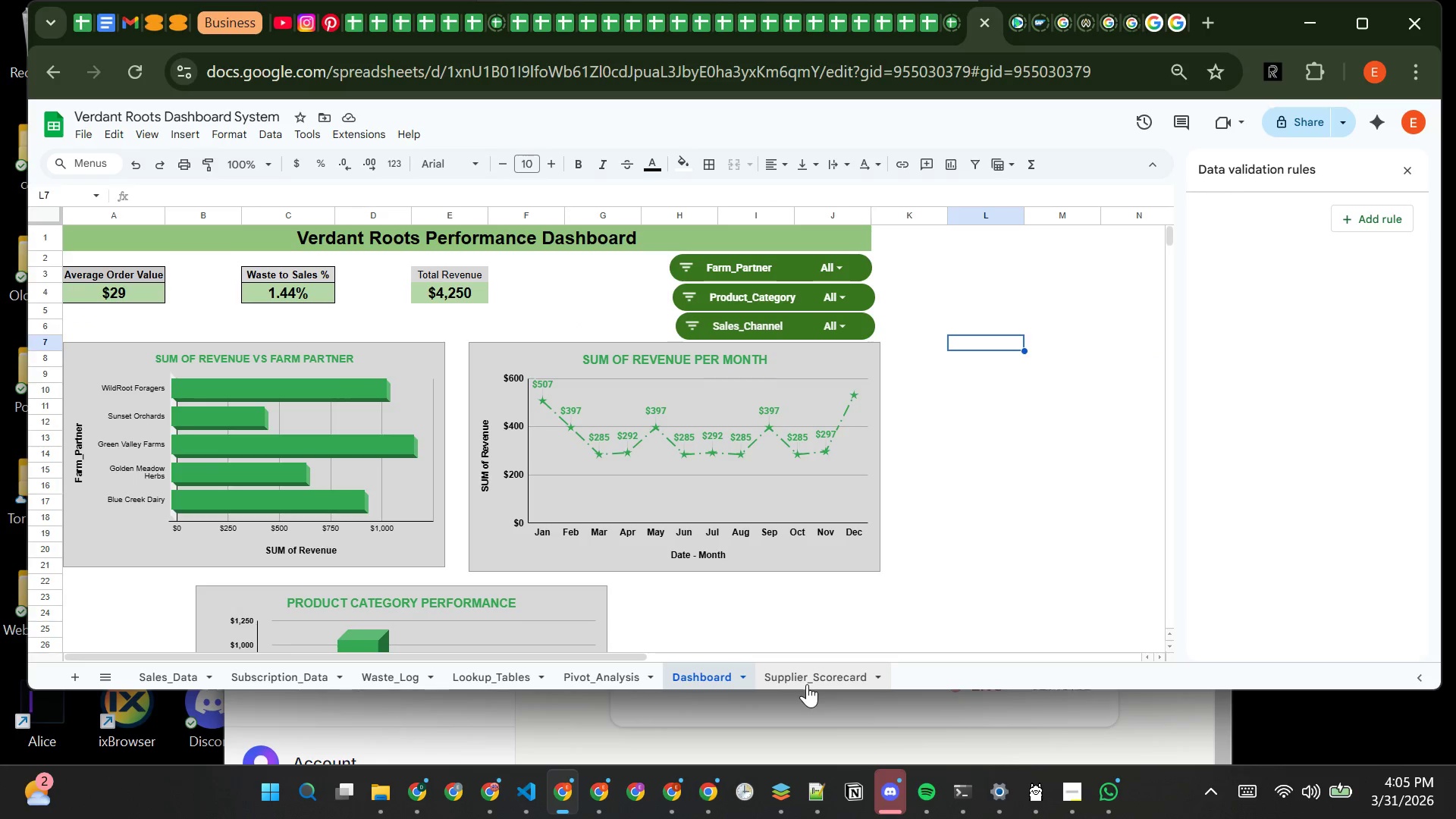 
left_click([807, 684])
 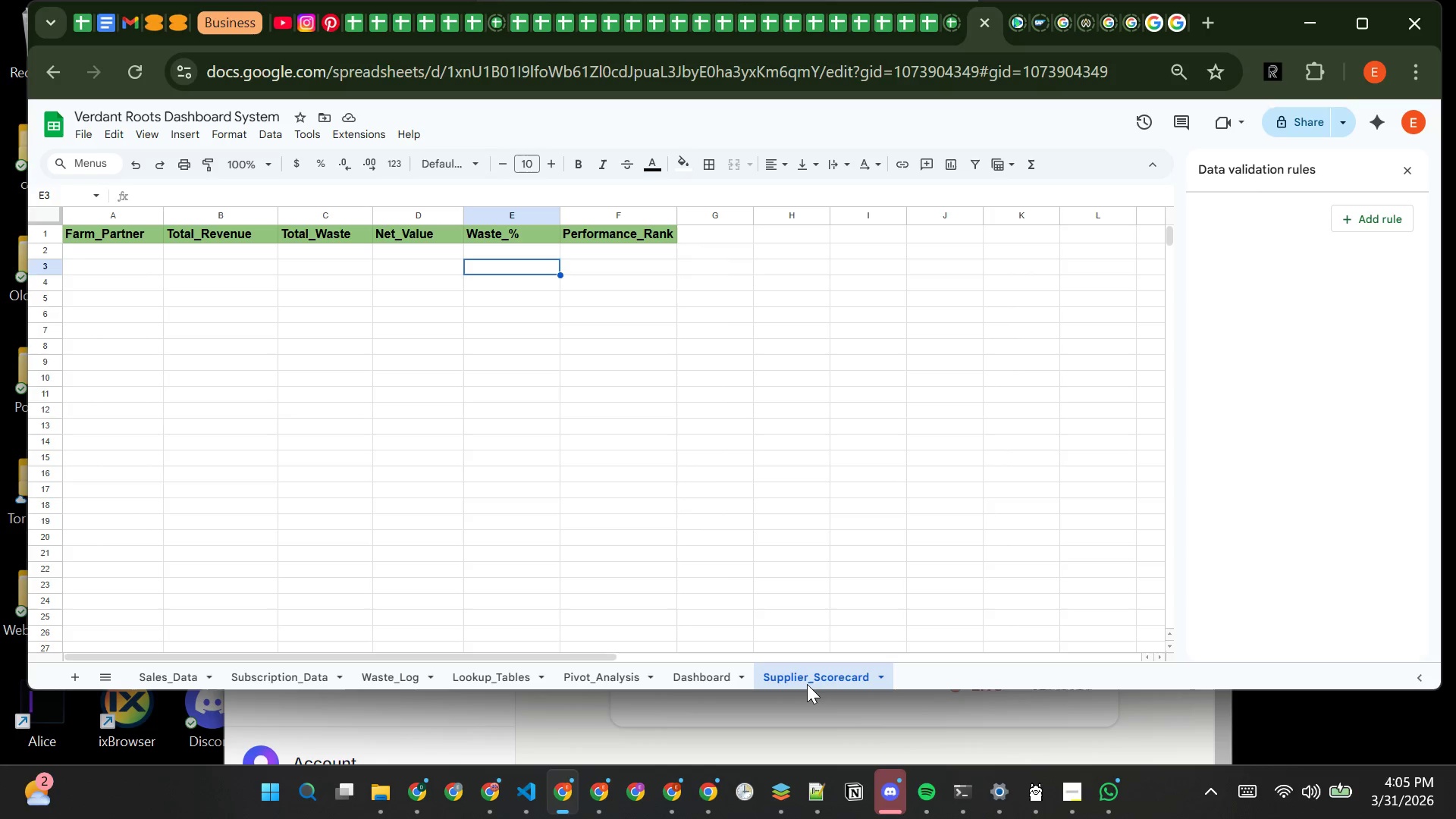 
wait(16.08)
 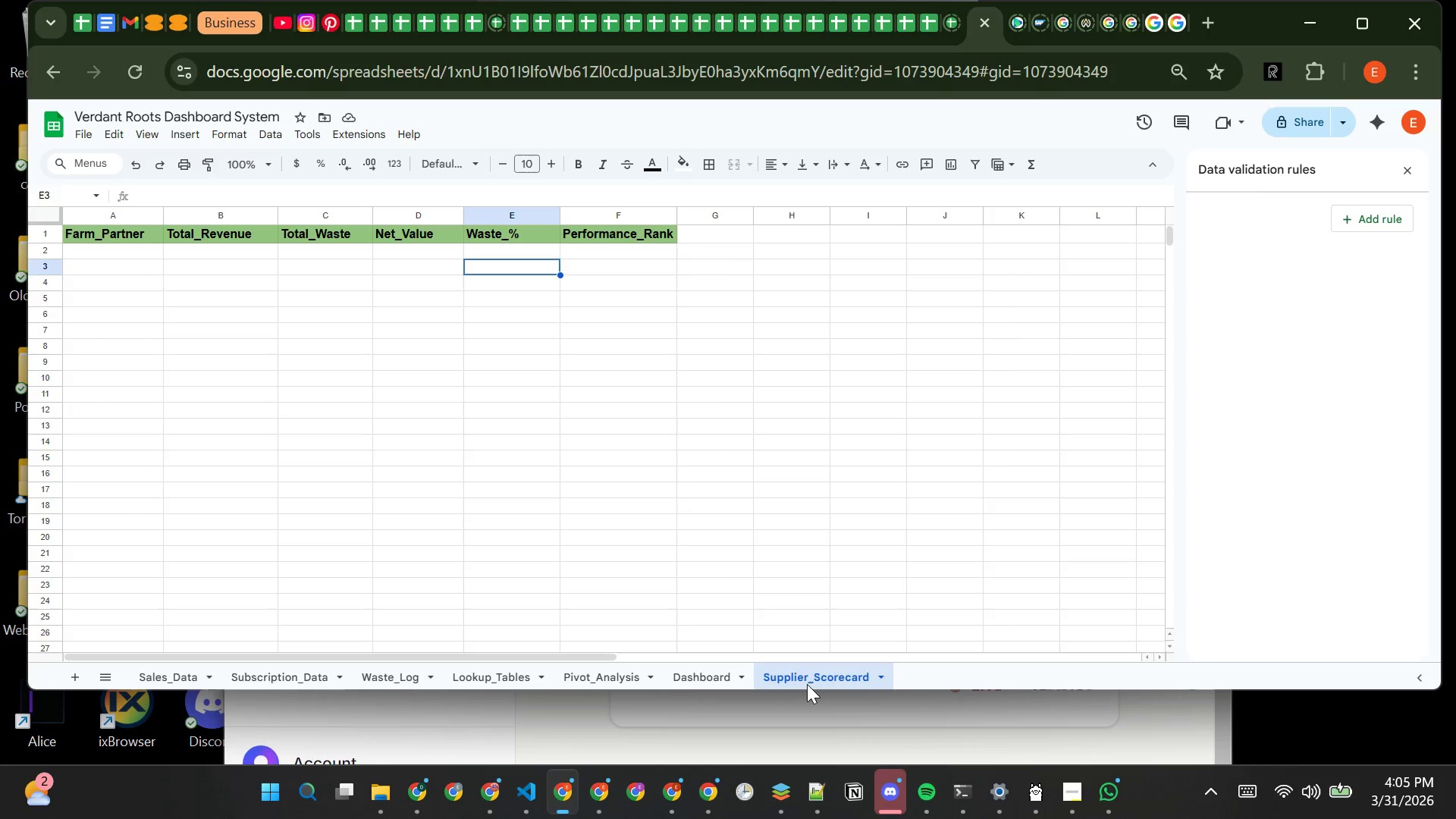 
left_click([124, 250])
 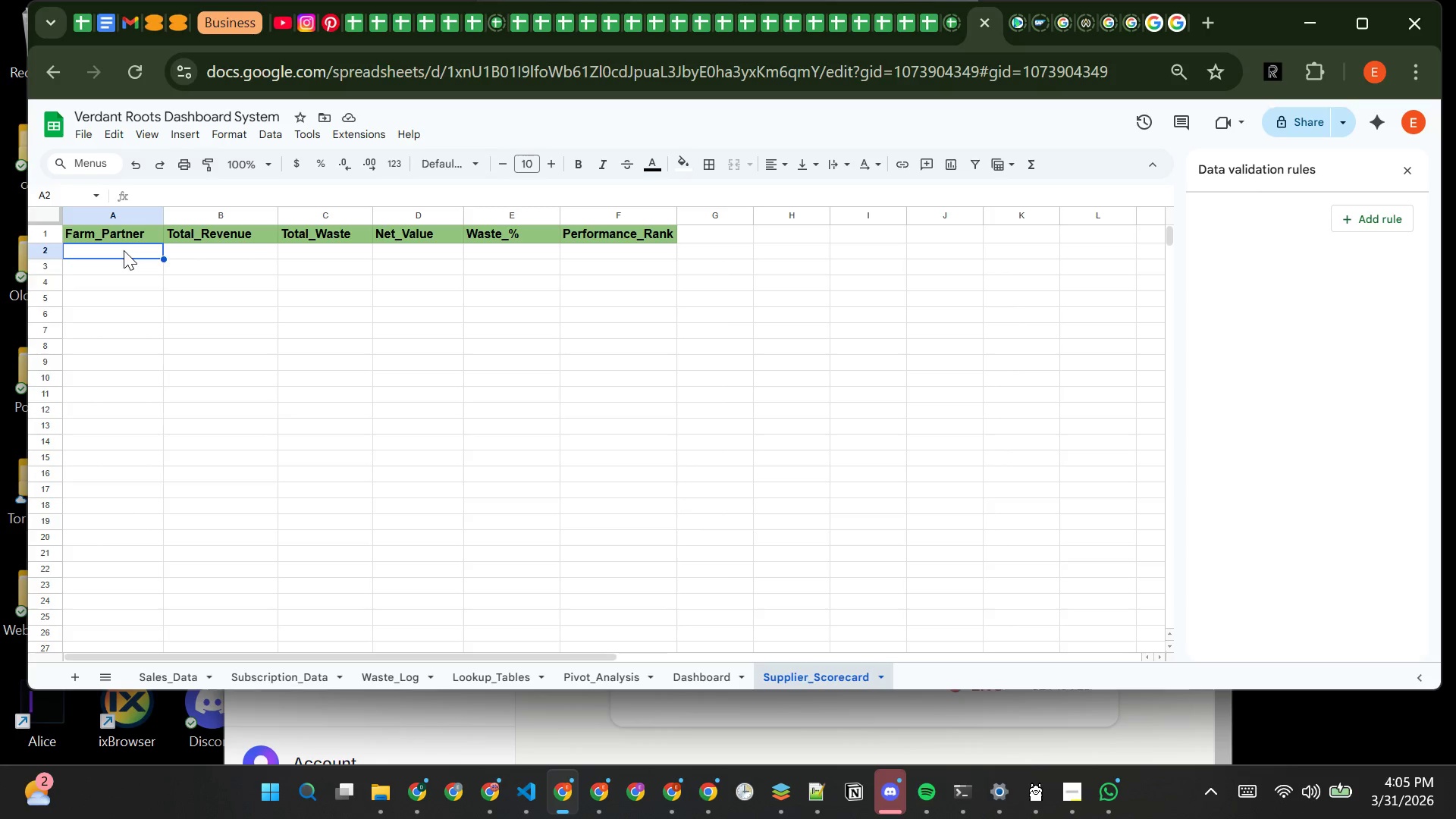 
wait(5.44)
 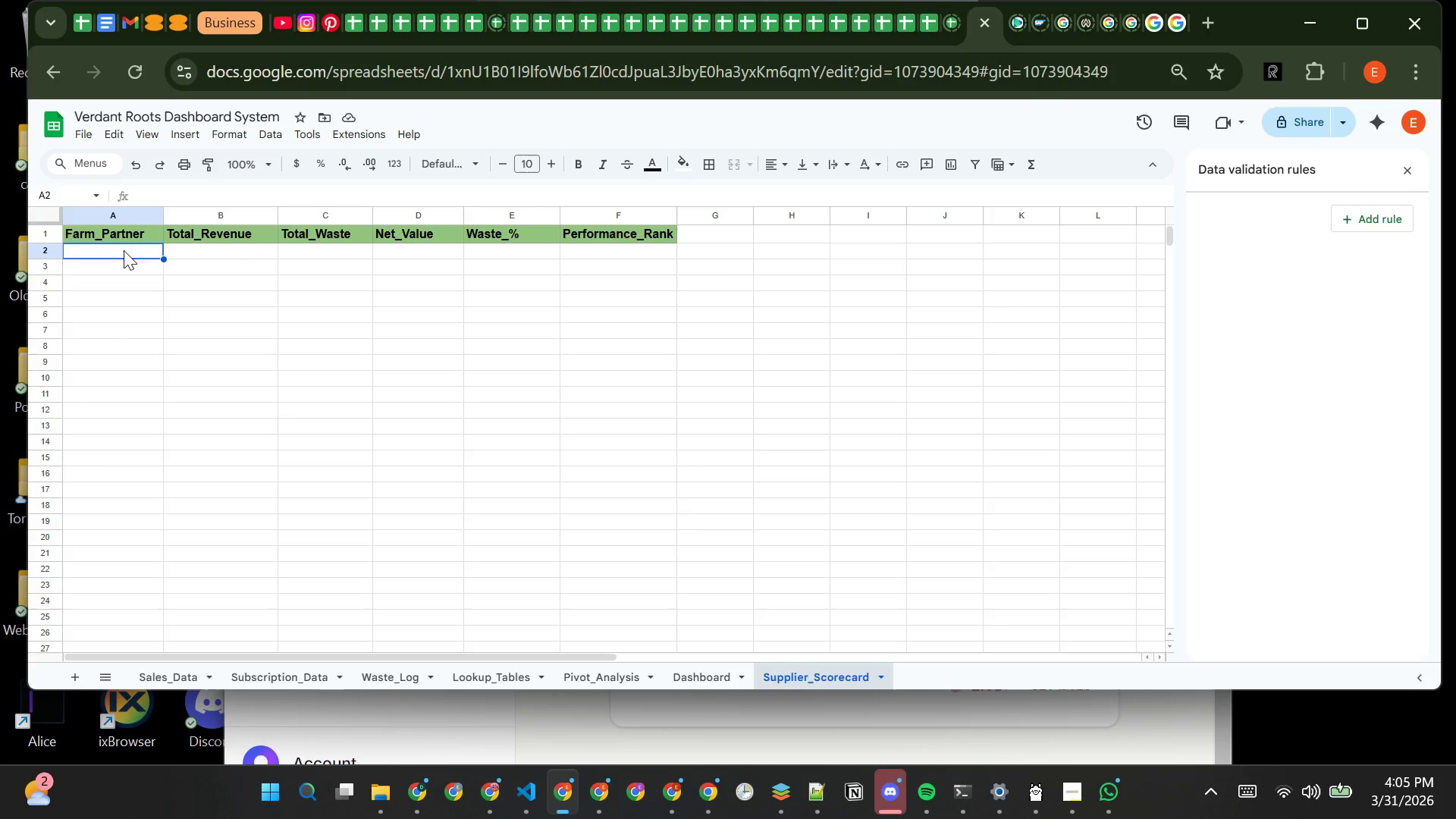 
type(=uniq)
key(Backspace)
key(Backspace)
key(Backspace)
key(Backspace)
type(UNQUE]])
key(Backspace)
key(Backspace)
key(Backspace)
key(Backspace)
key(Backspace)
type(IQUE/)
key(Backspace)
type((Sales_Data!F2:F))
 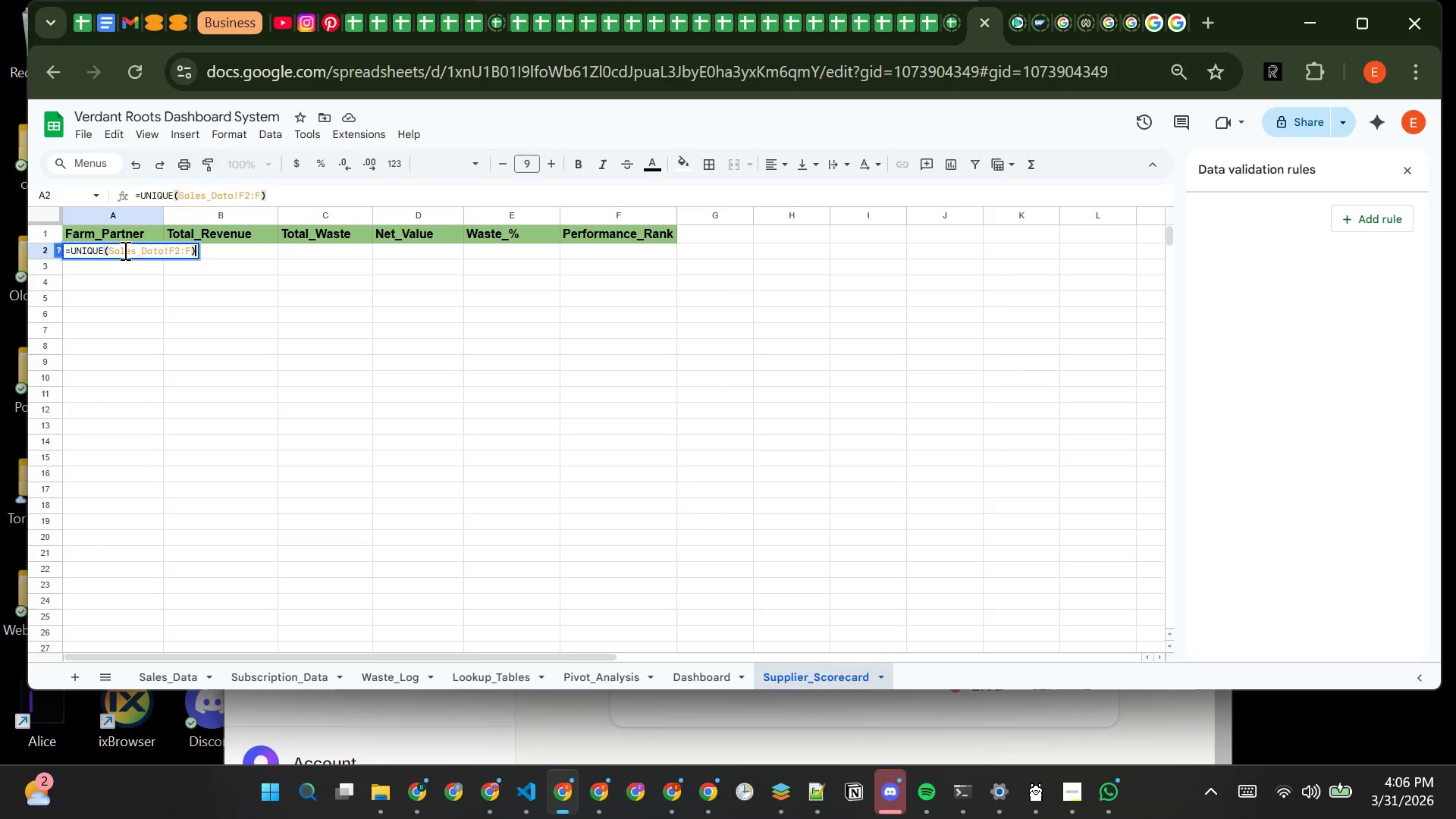 
key(Enter)
 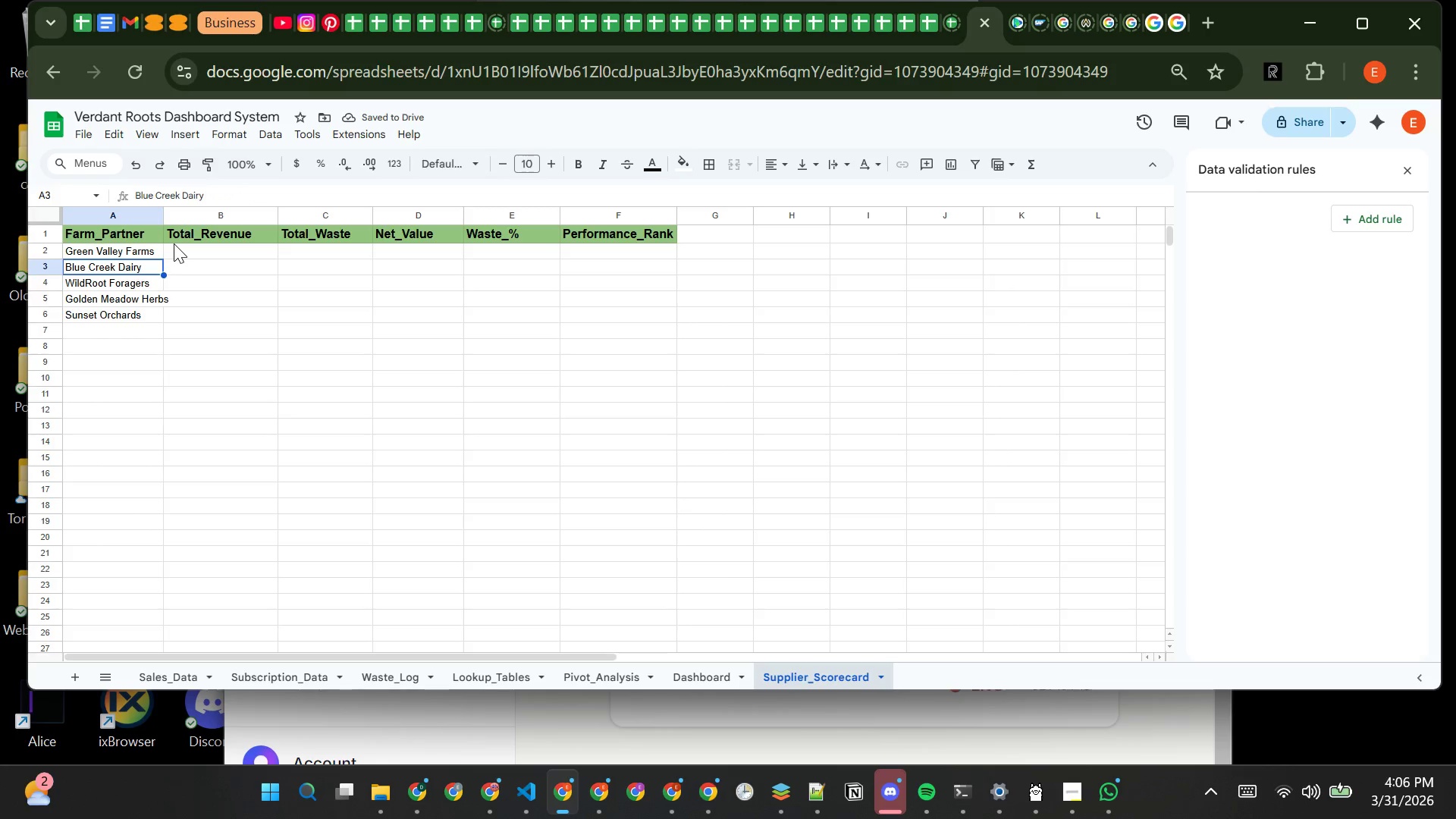 
left_click([184, 249])
 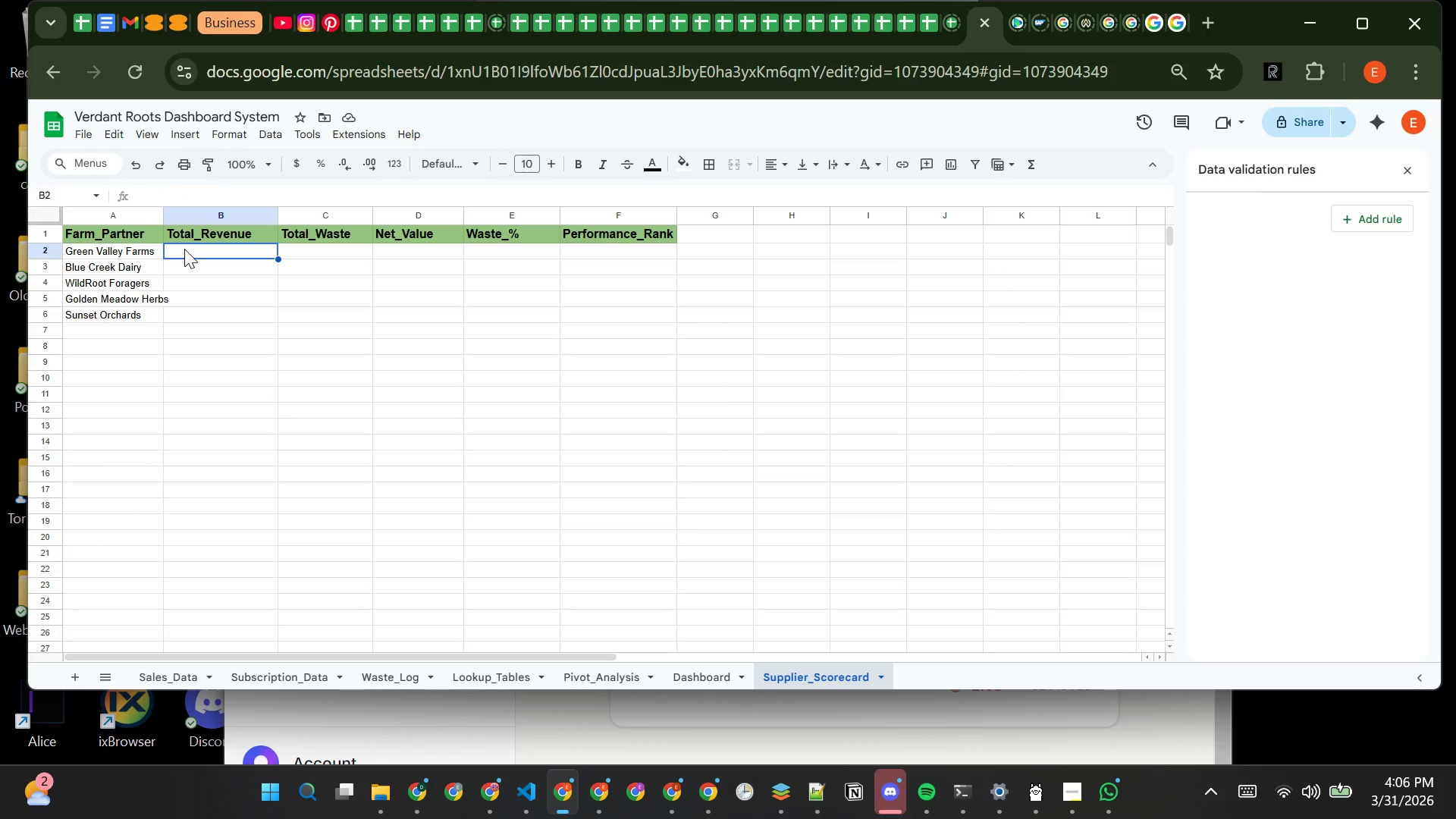 
wait(5.42)
 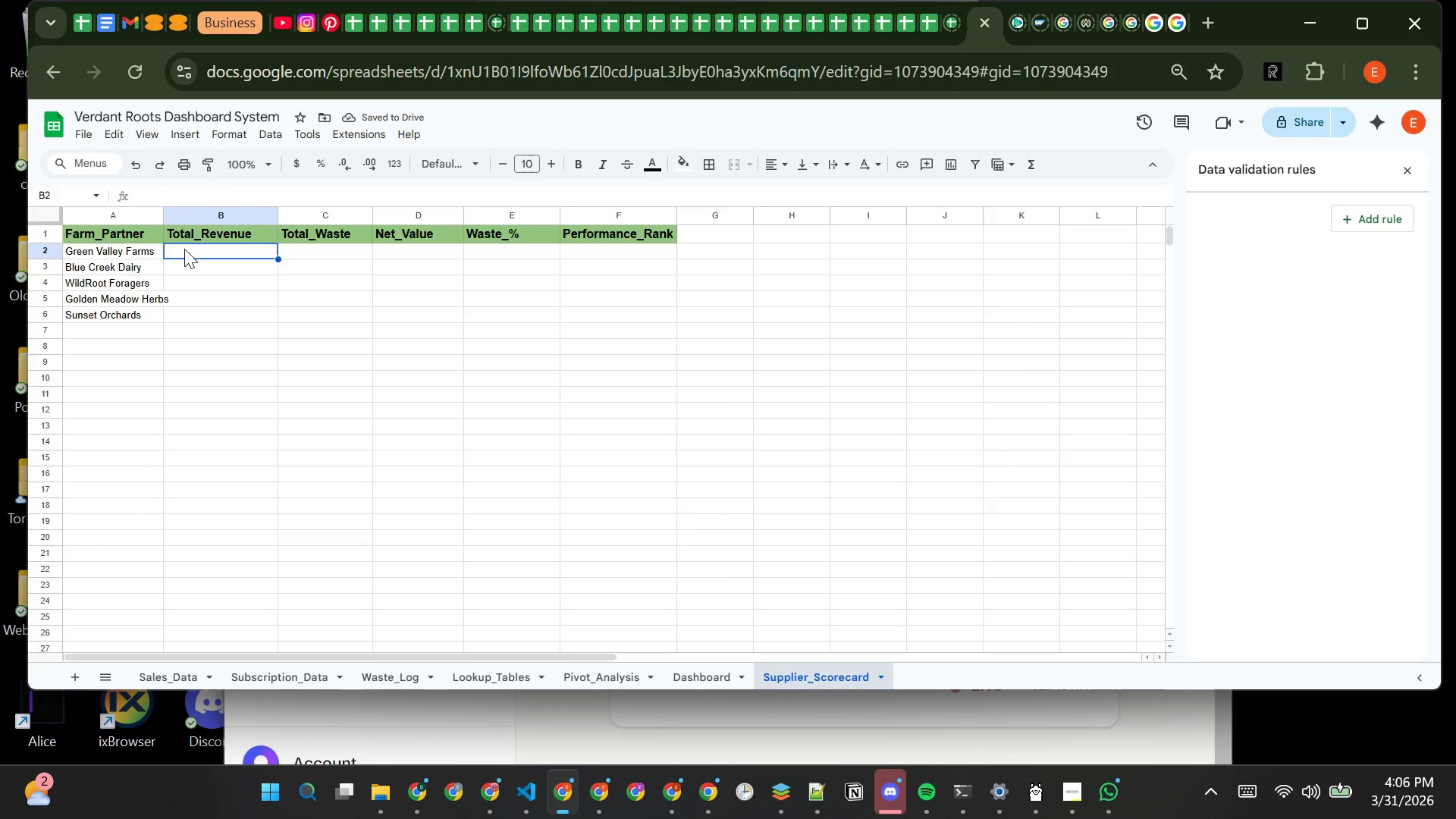 
type(=SUMI)
 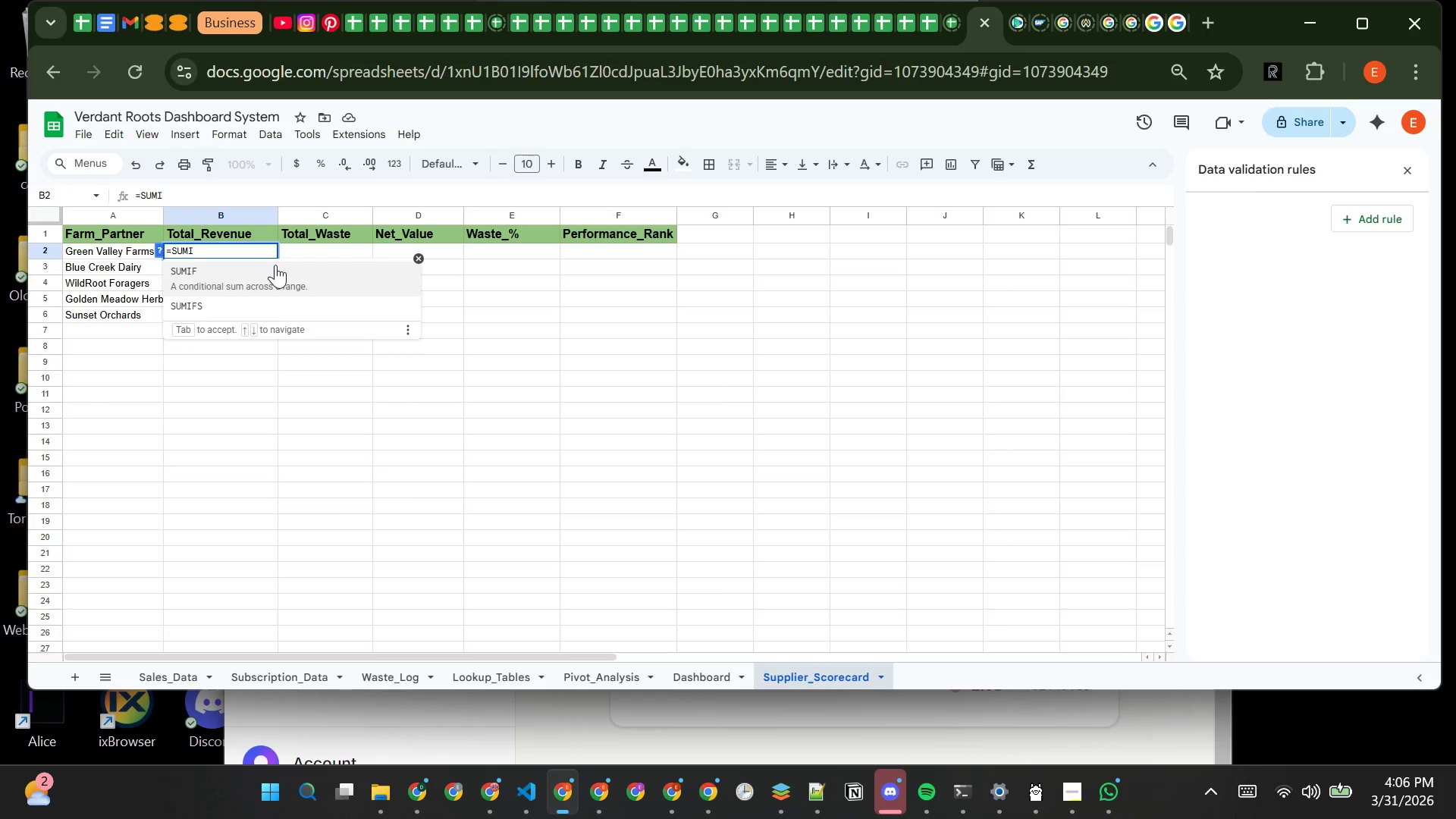 
type(F(Sales_Data!F:F,A2,)
 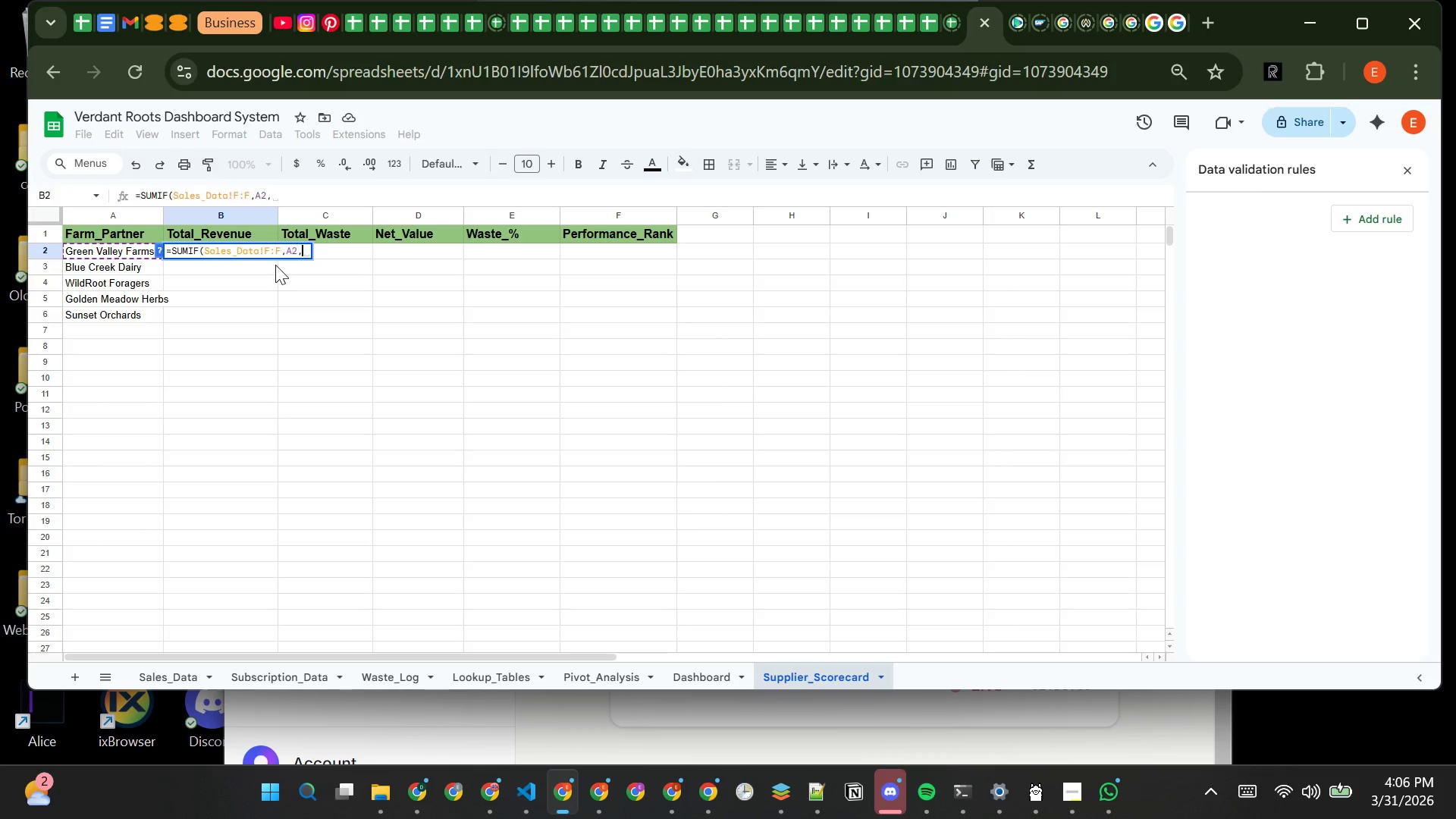 
wait(5.75)
 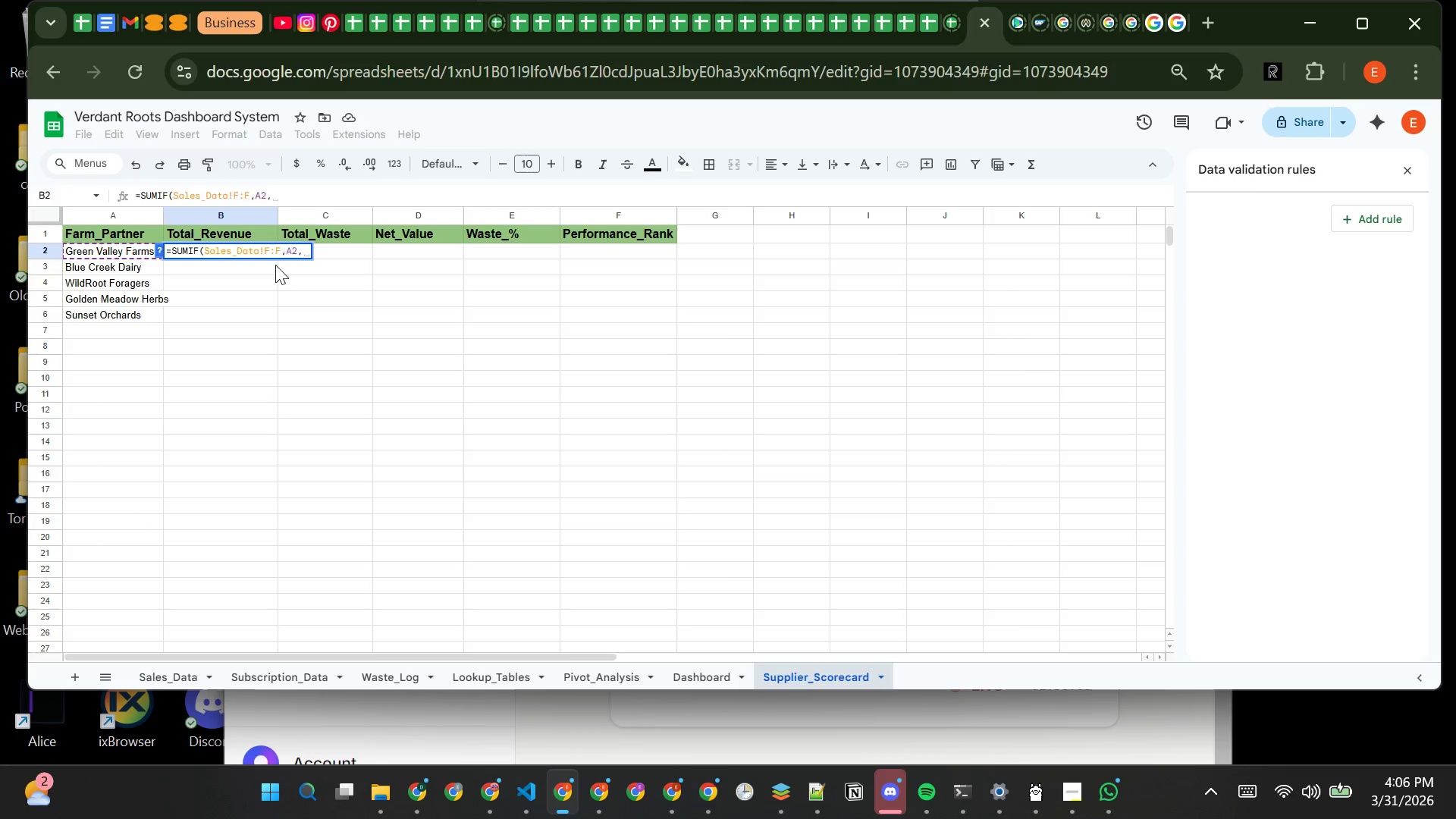 
type(s)
key(Backspace)
type(Sales_Data!I)
key(Backspace)
type(I)
 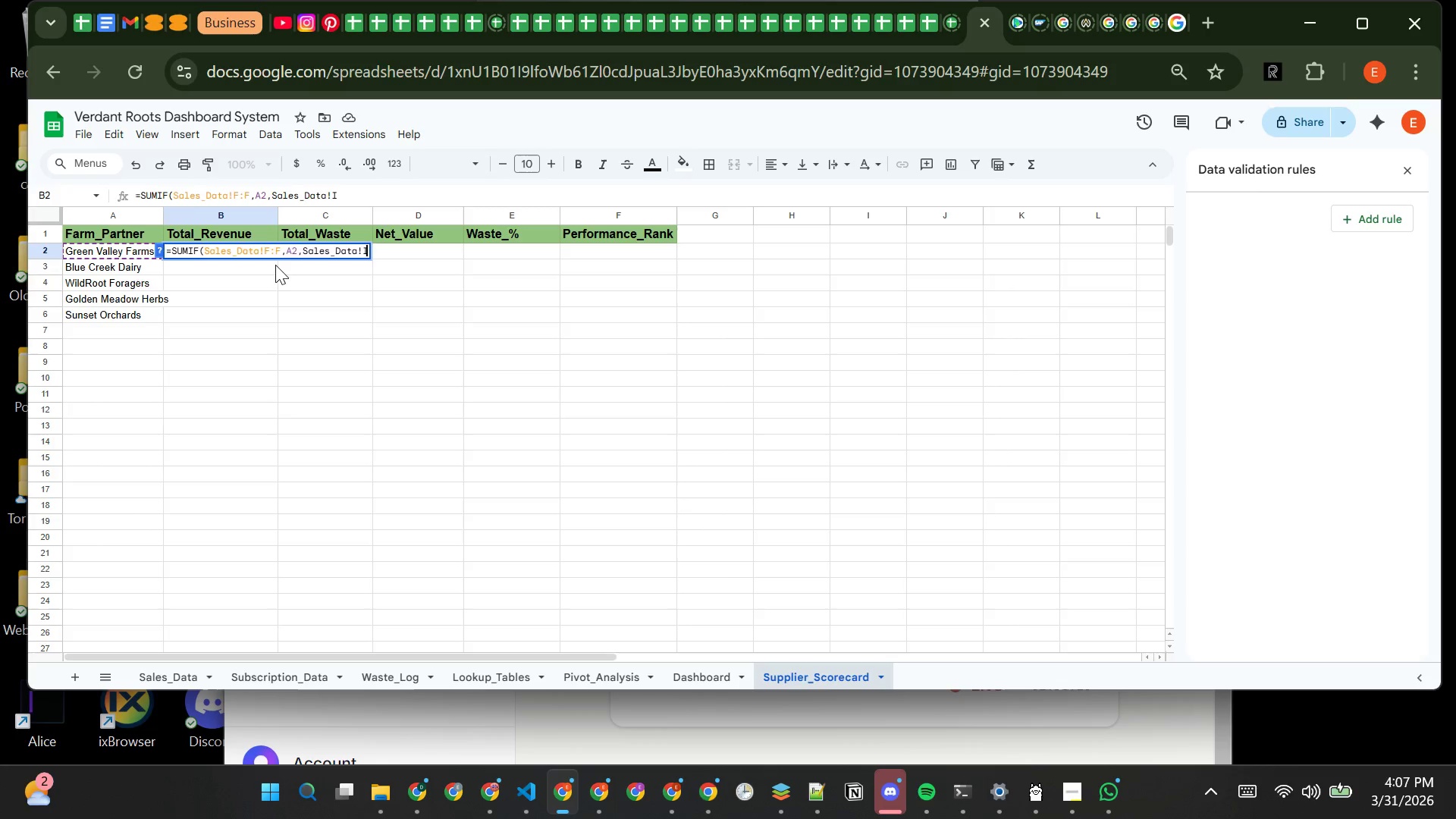 
type(:I))
 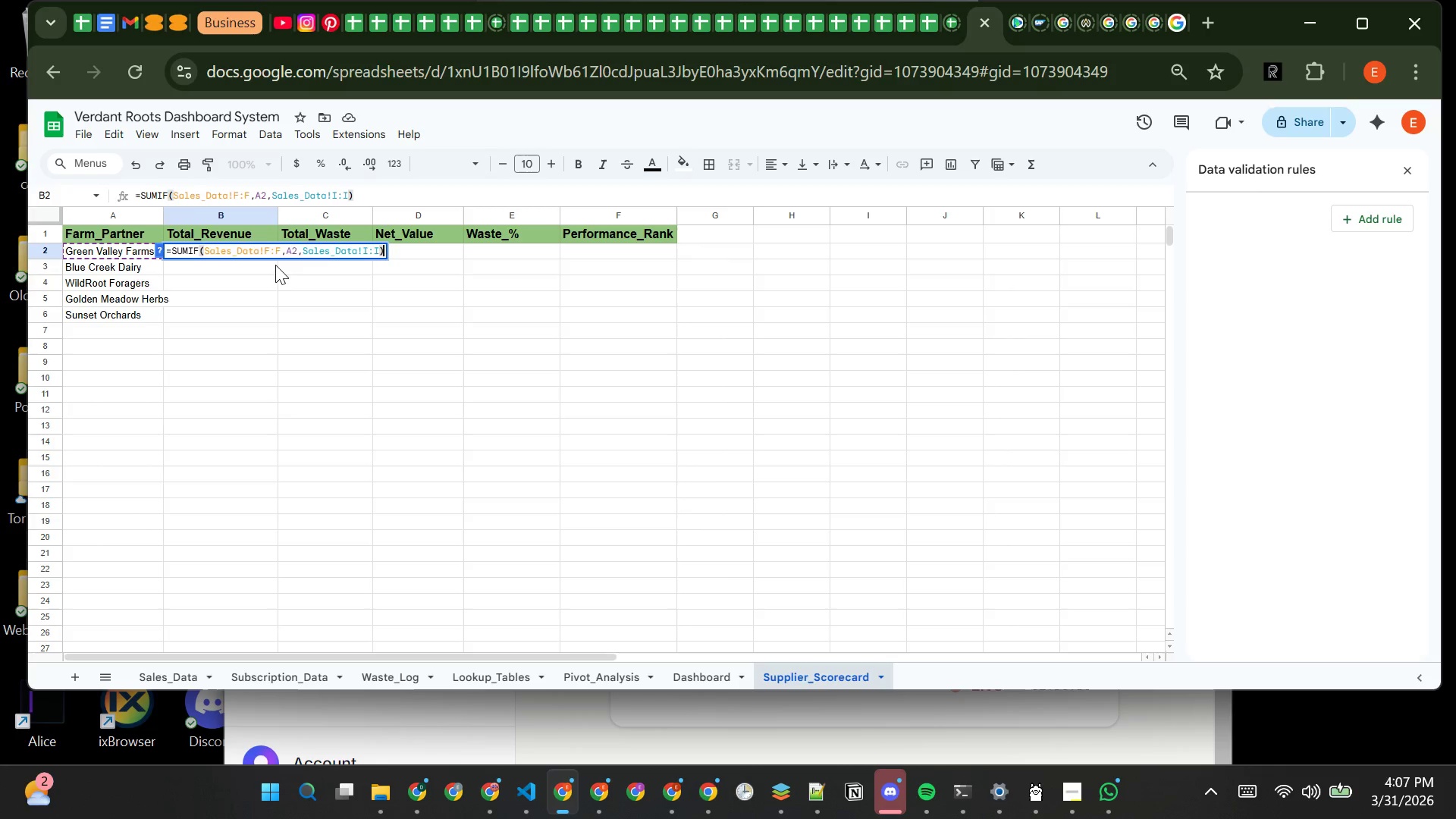 
key(Enter)
 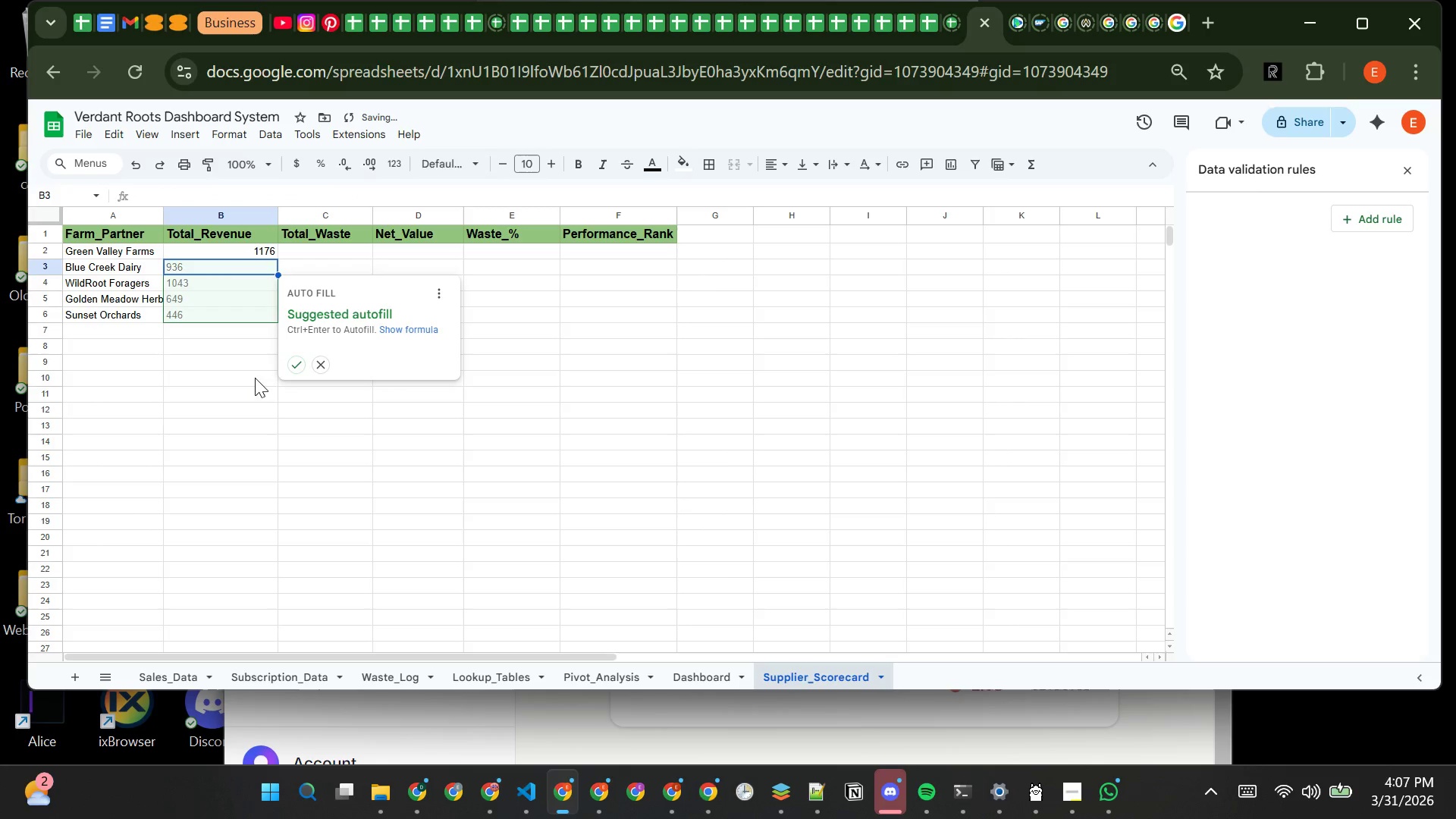 
left_click([294, 363])
 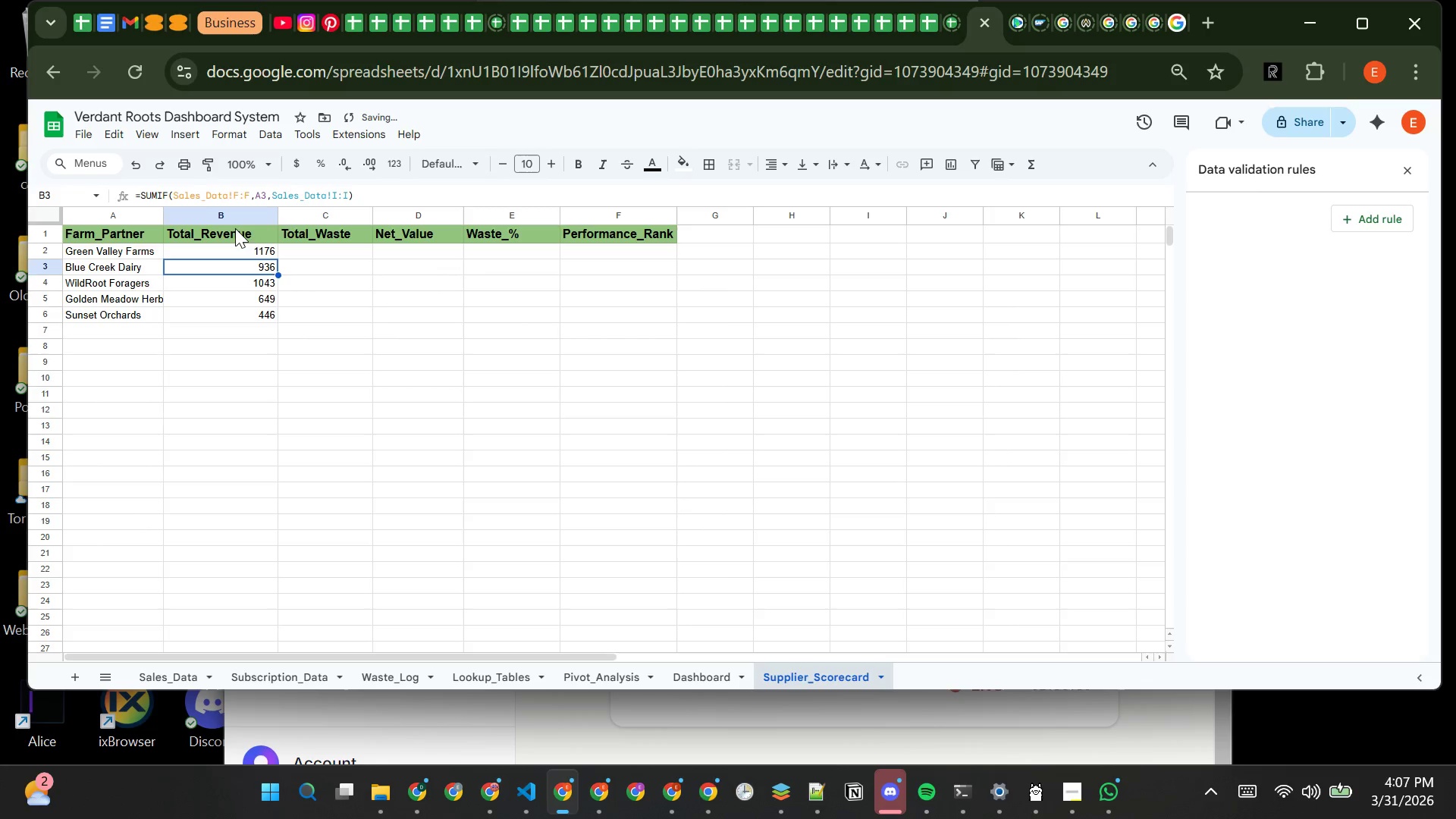 
left_click([236, 215])
 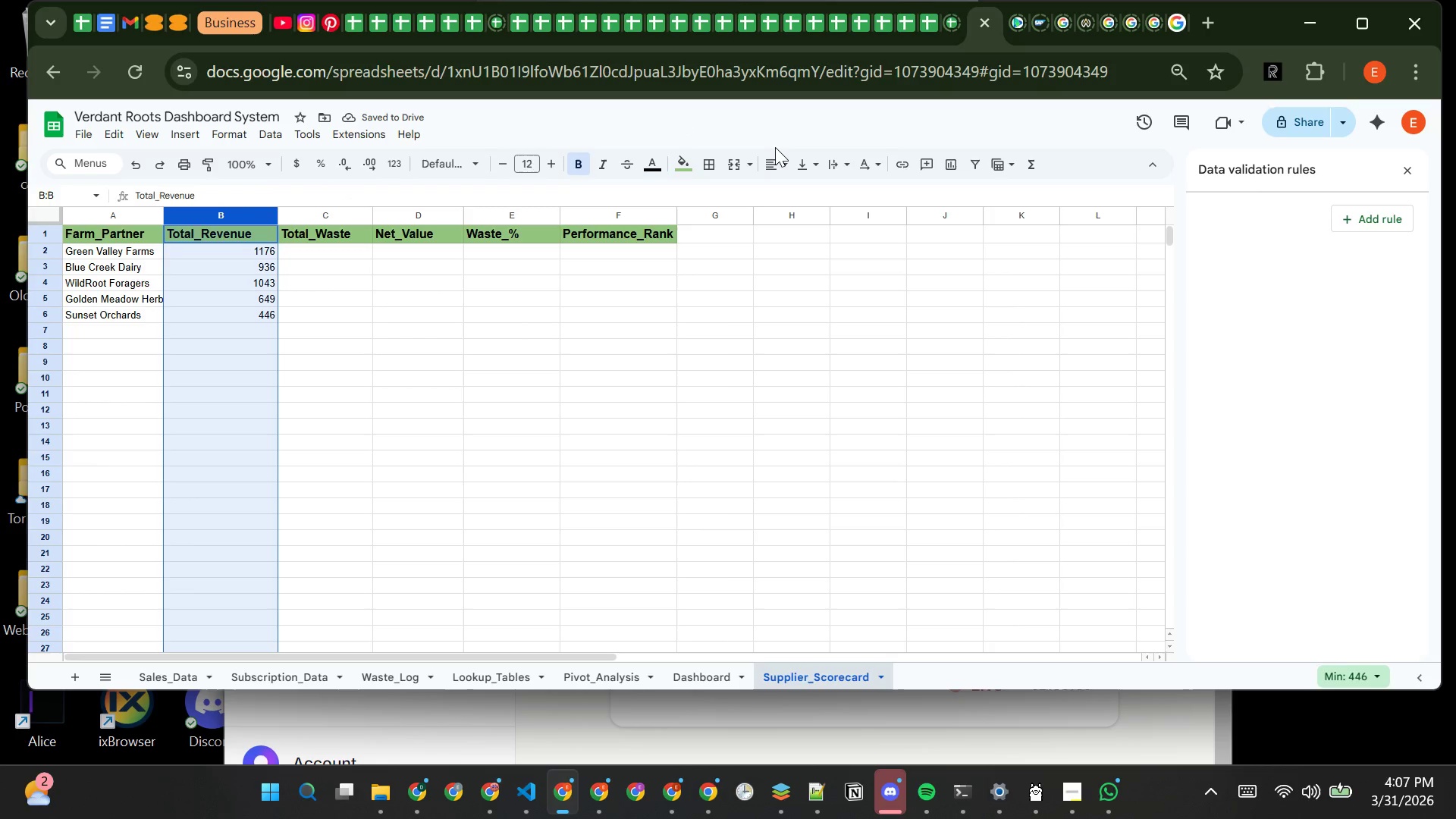 
left_click([778, 158])
 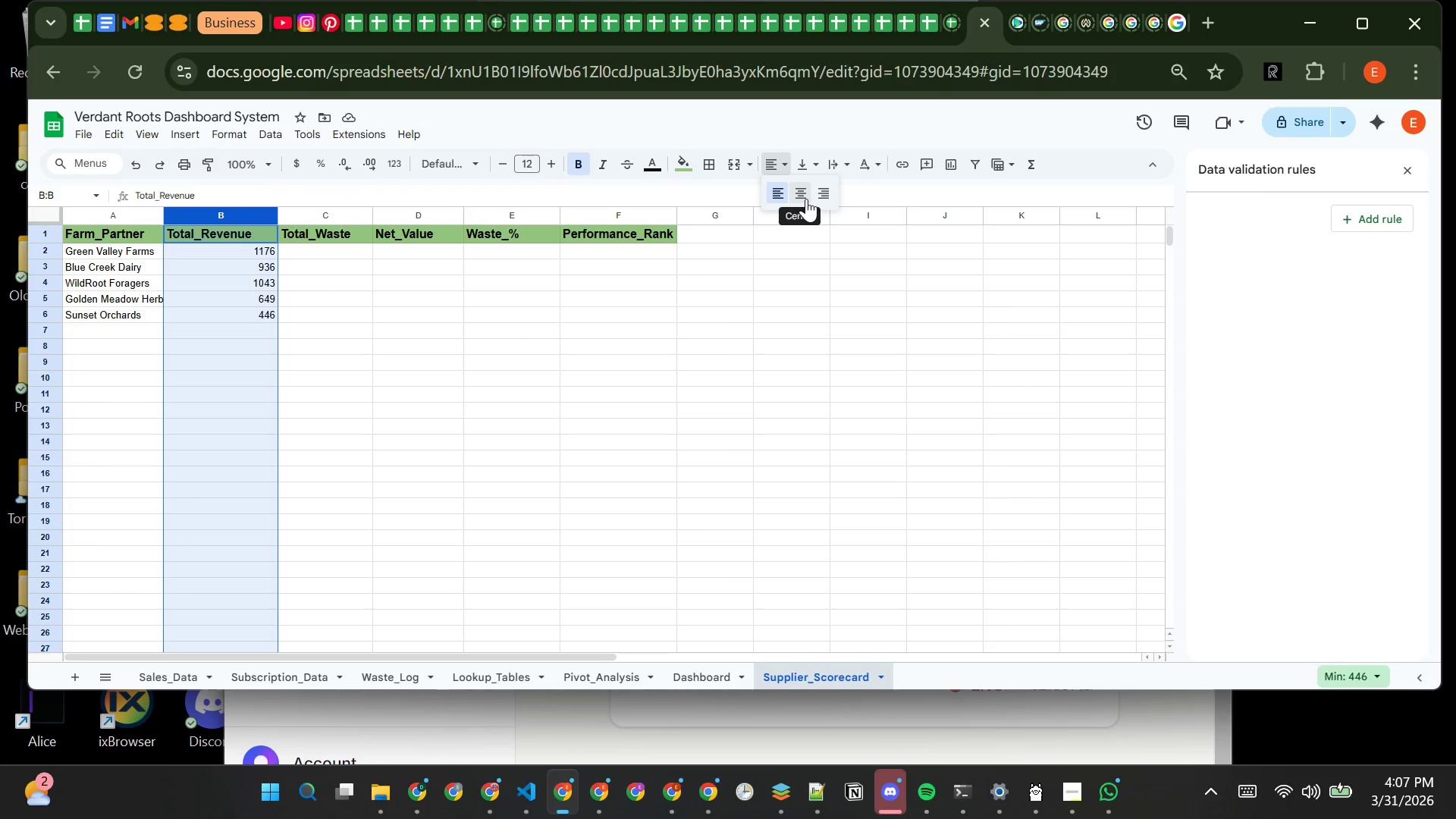 
left_click([806, 199])
 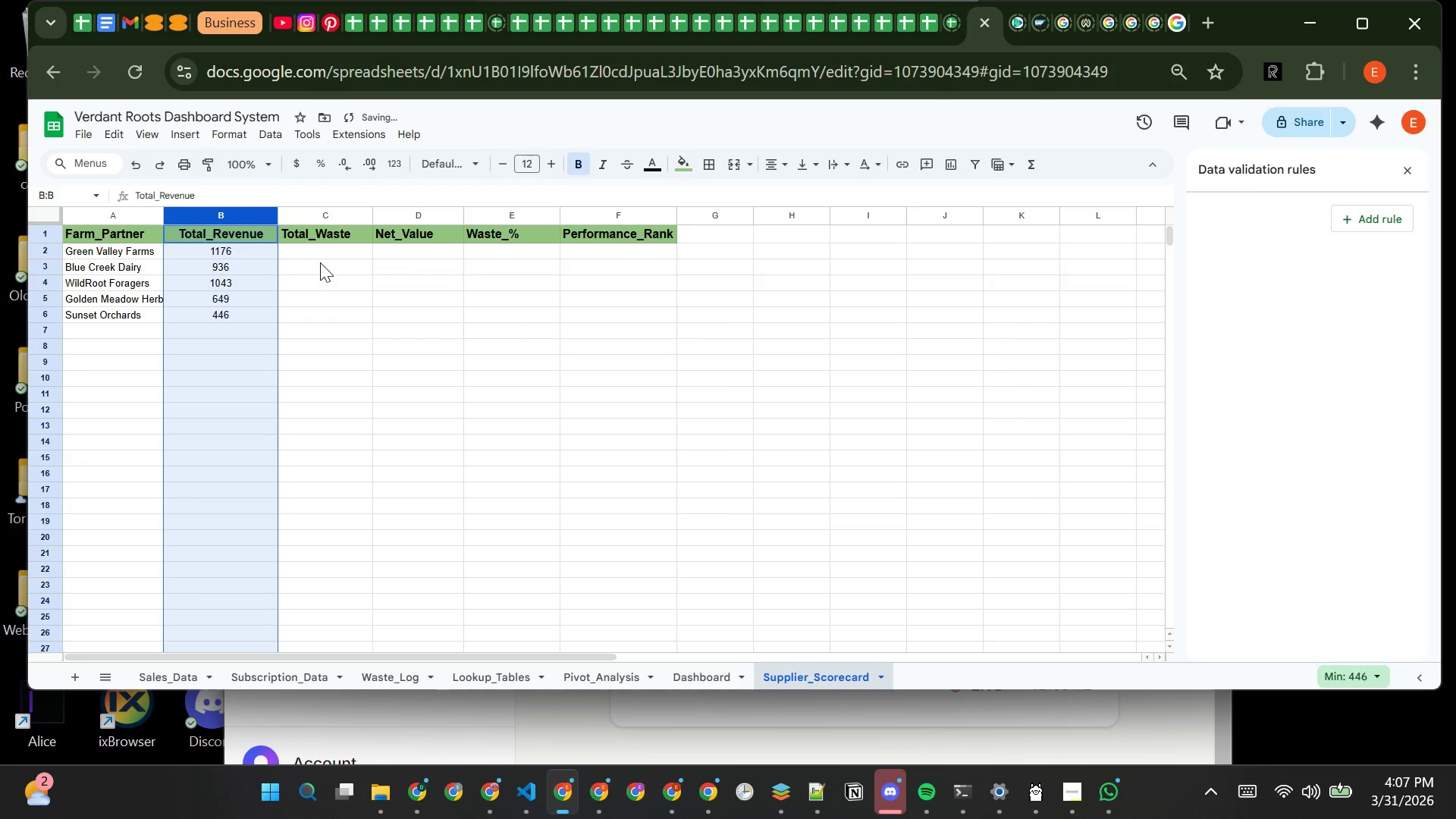 
left_click([306, 256])
 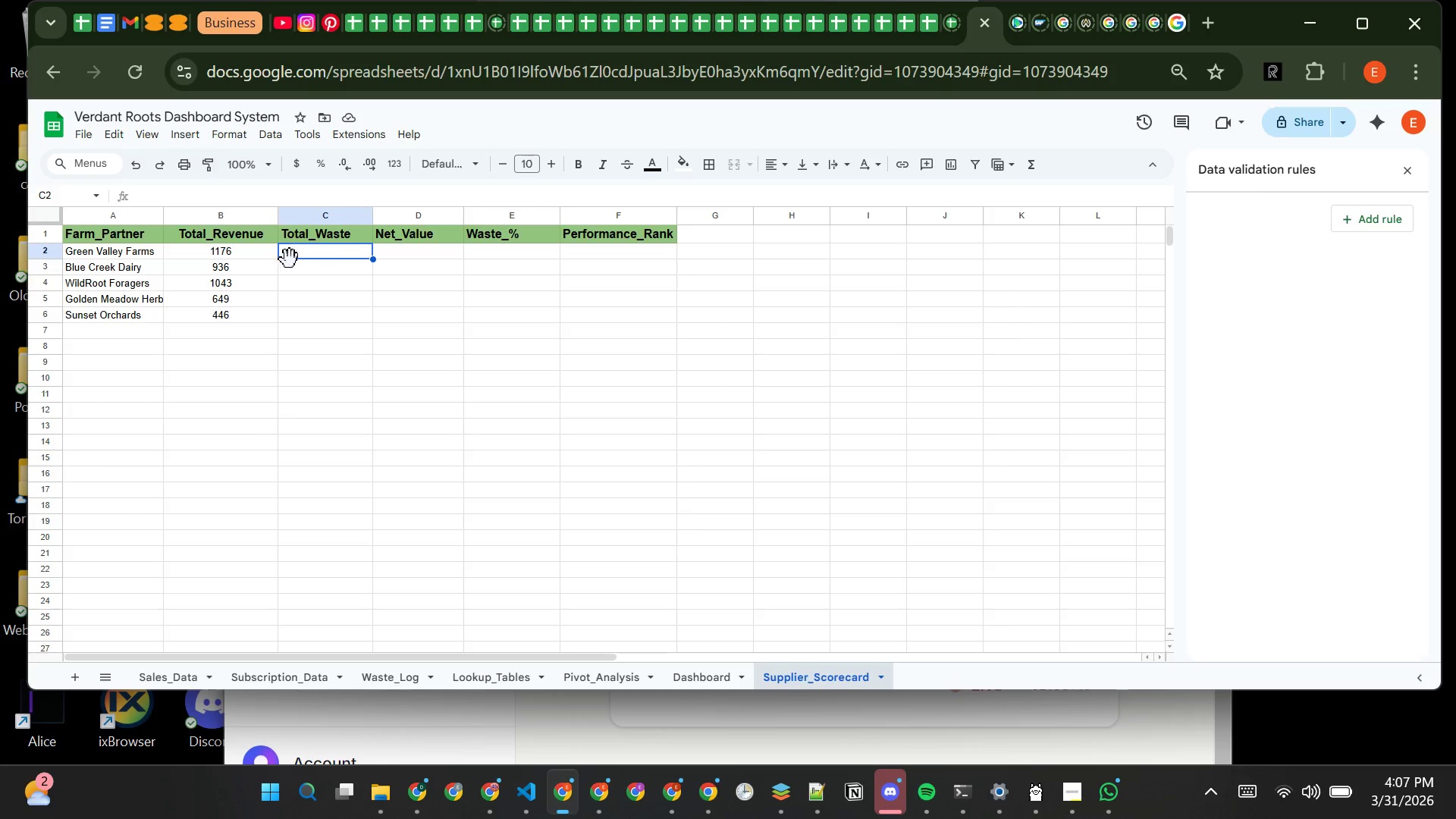 
wait(7.64)
 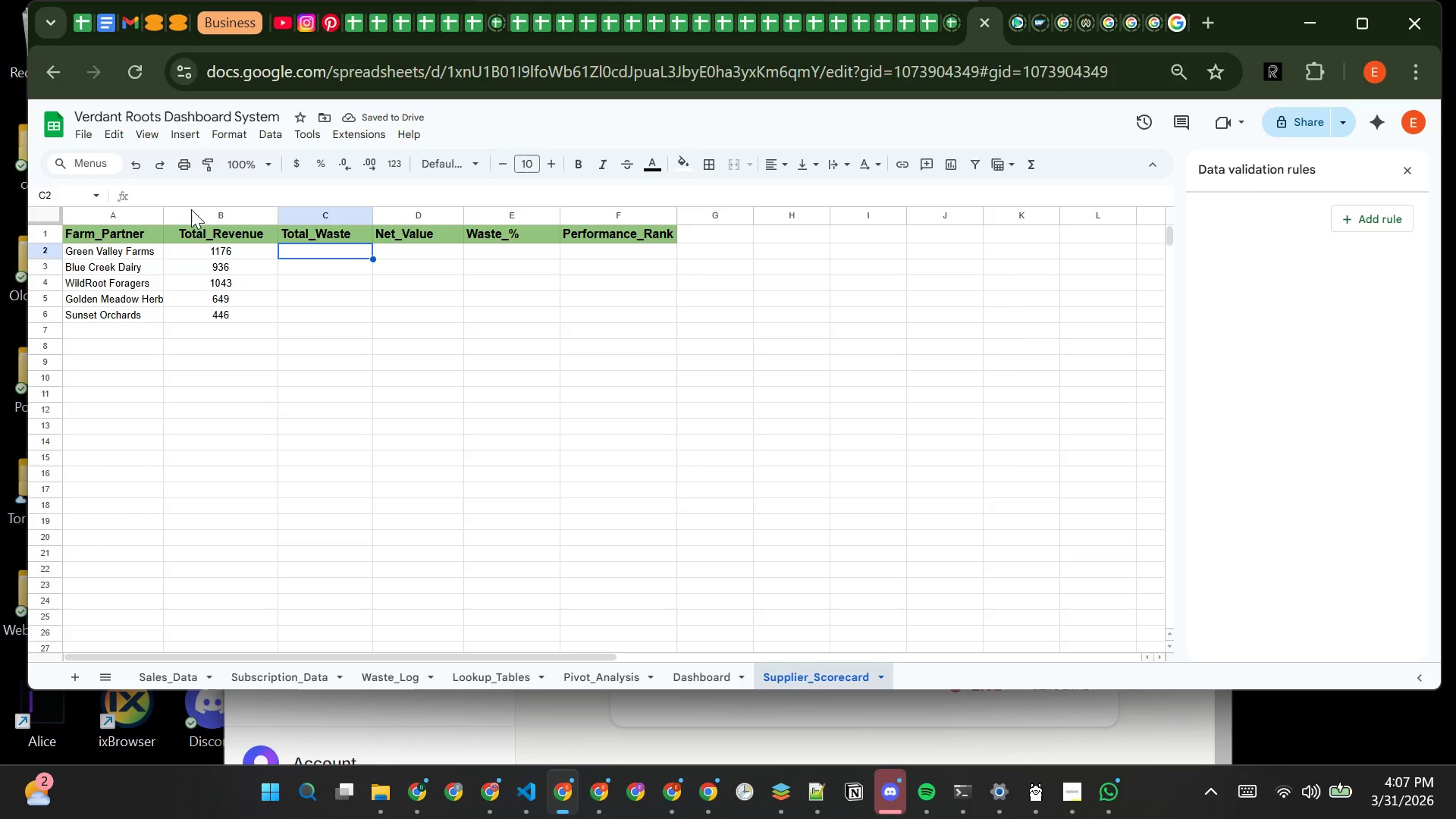 
type(=SUMIF()
 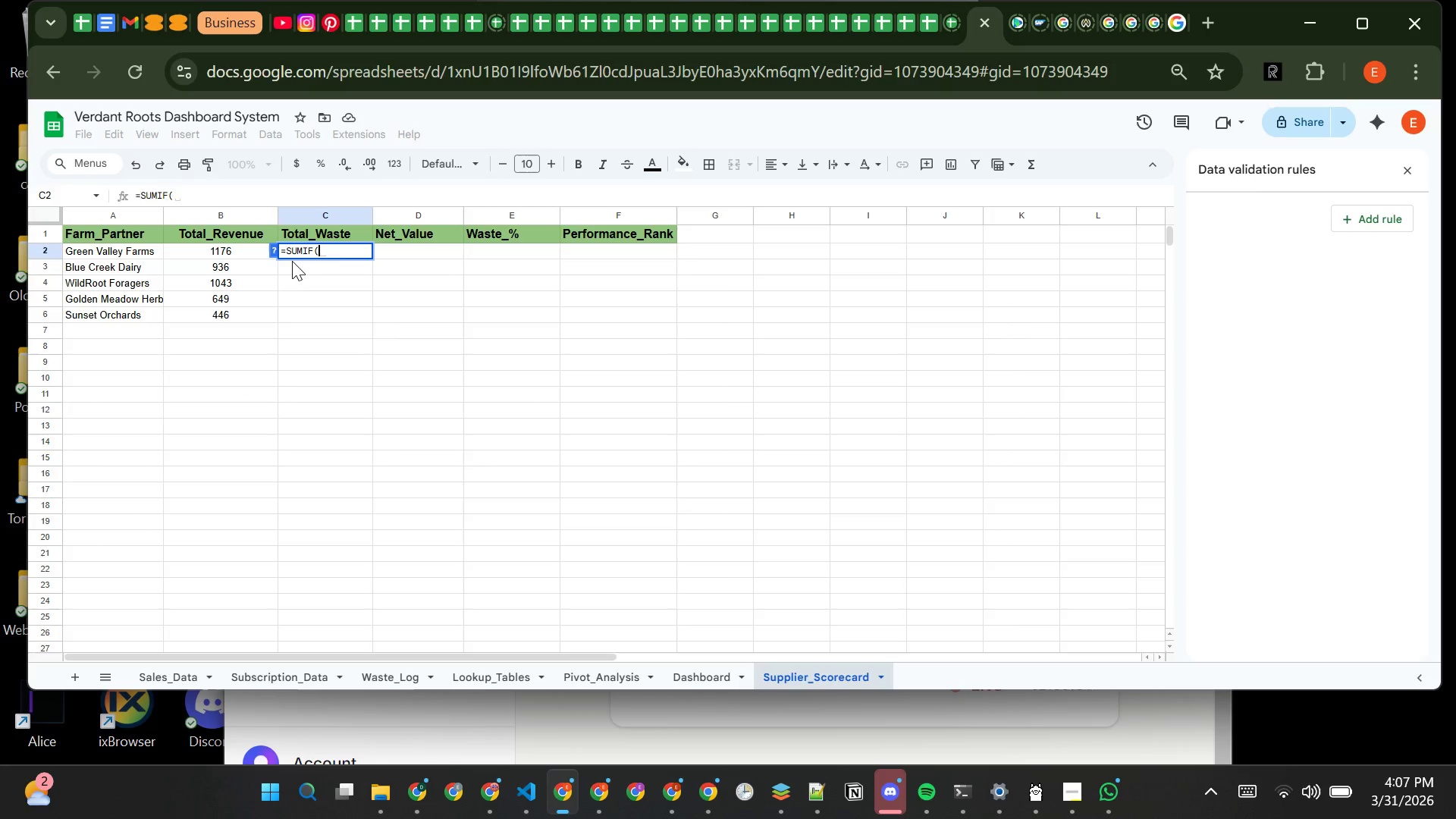 
type(WA)
key(Backspace)
type(aste_Log!C:C,A2,W)
key(Backspace)
type(w)
key(Backspace)
type(aste)
key(Backspace)
key(Backspace)
key(Backspace)
key(Backspace)
type(w)
key(Backspace)
type(Waste_Log)
 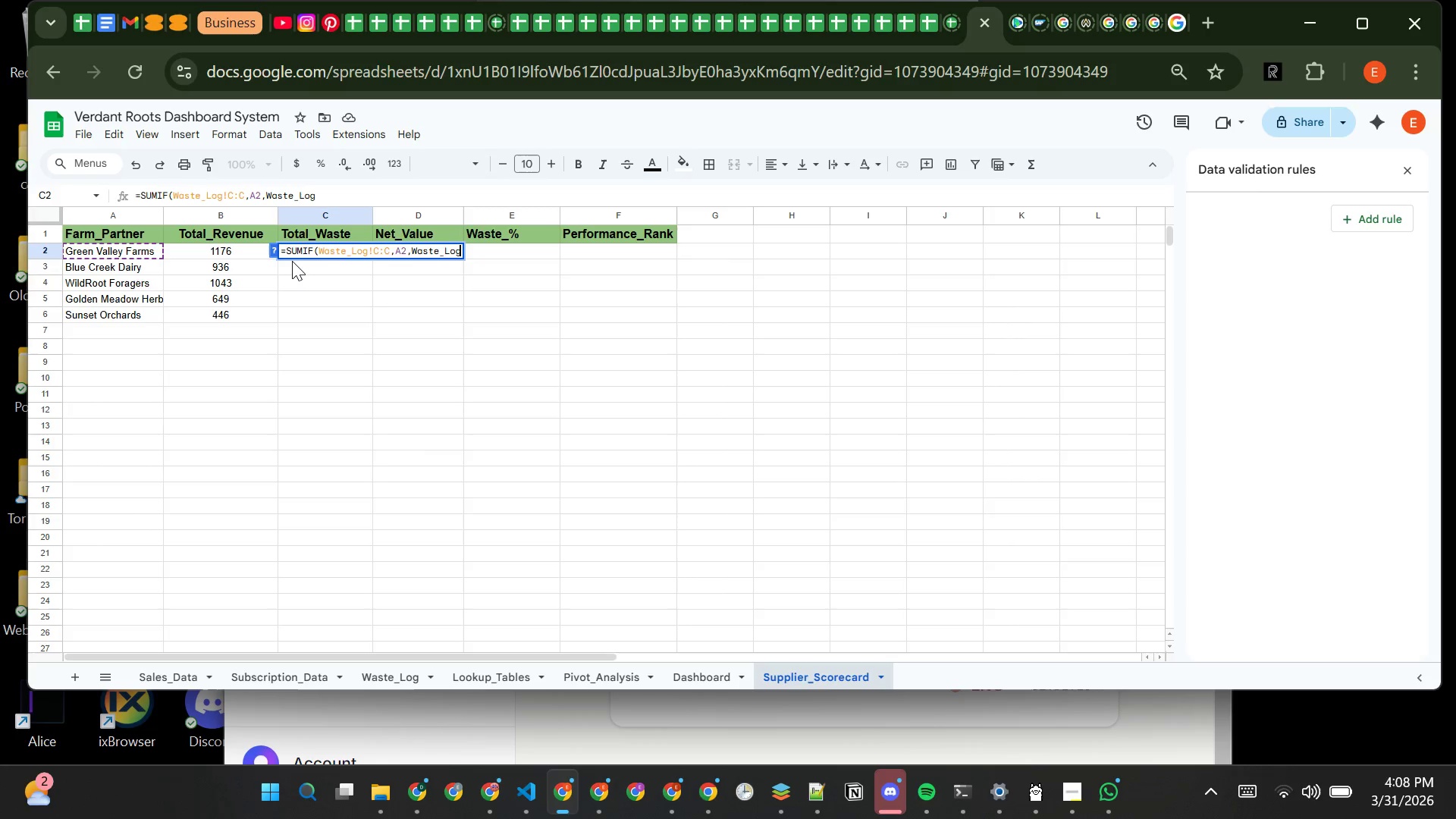 
type(!F:F))
 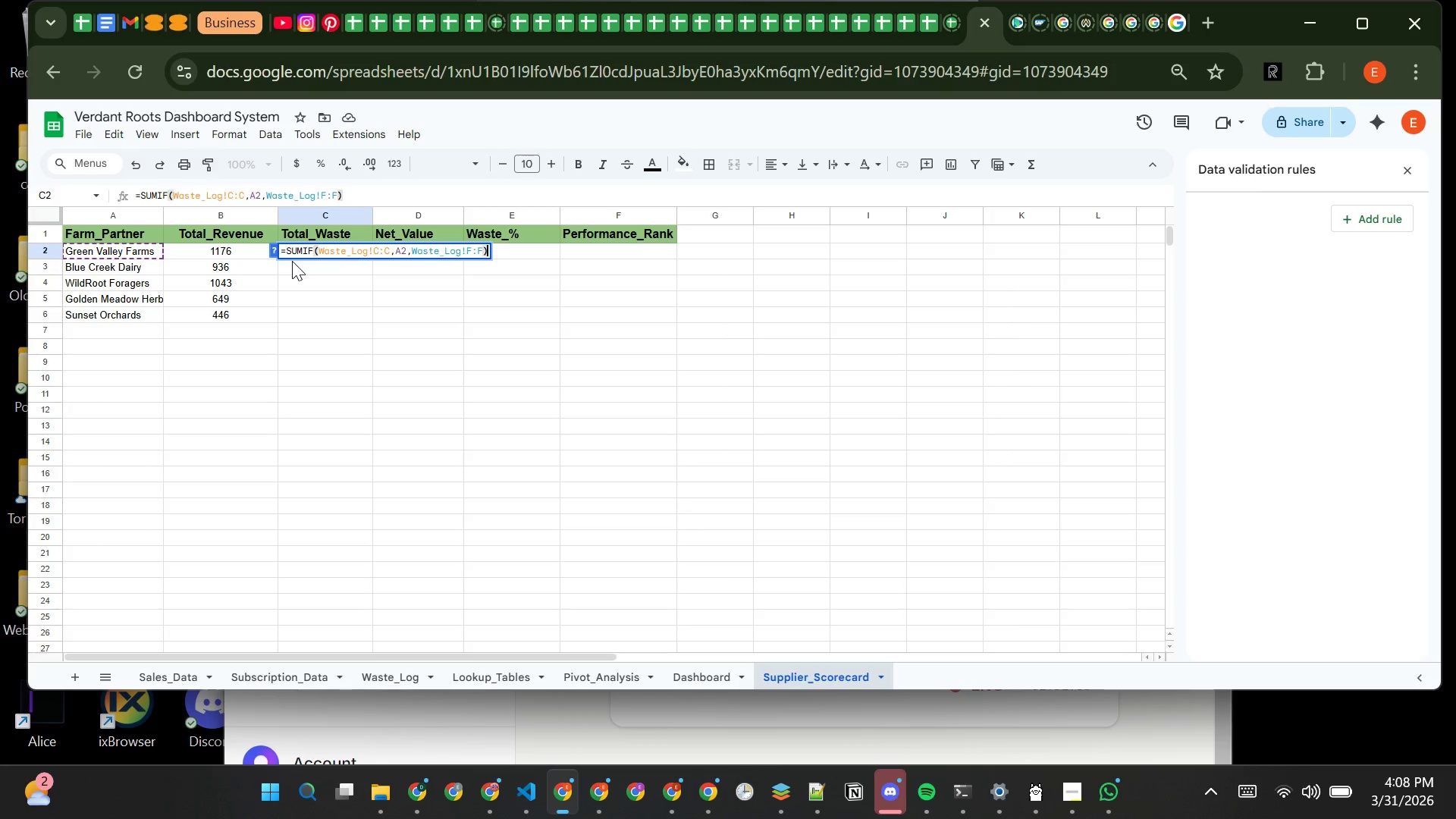 
key(Enter)
 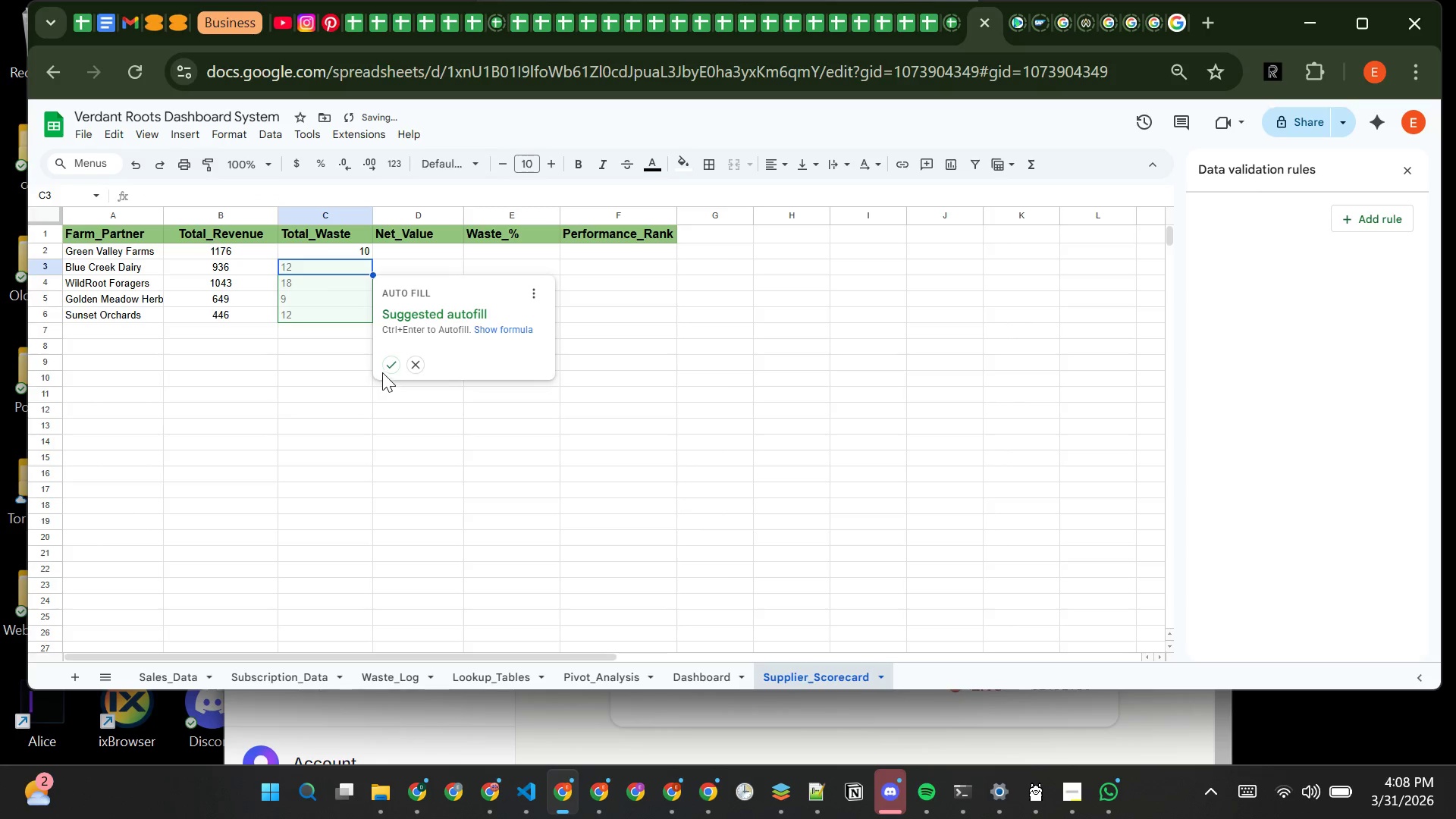 
left_click([383, 368])
 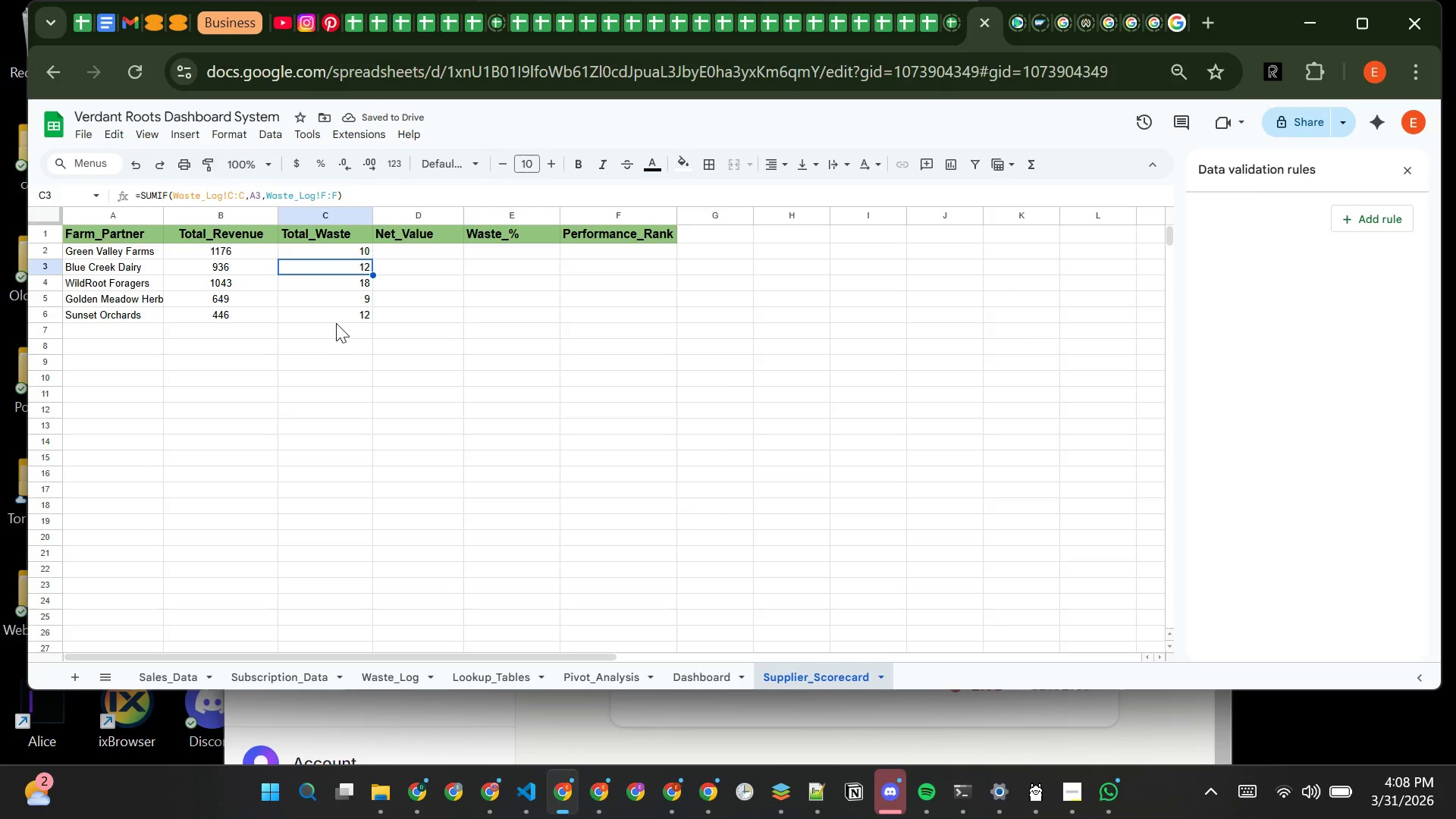 
left_click([336, 321])
 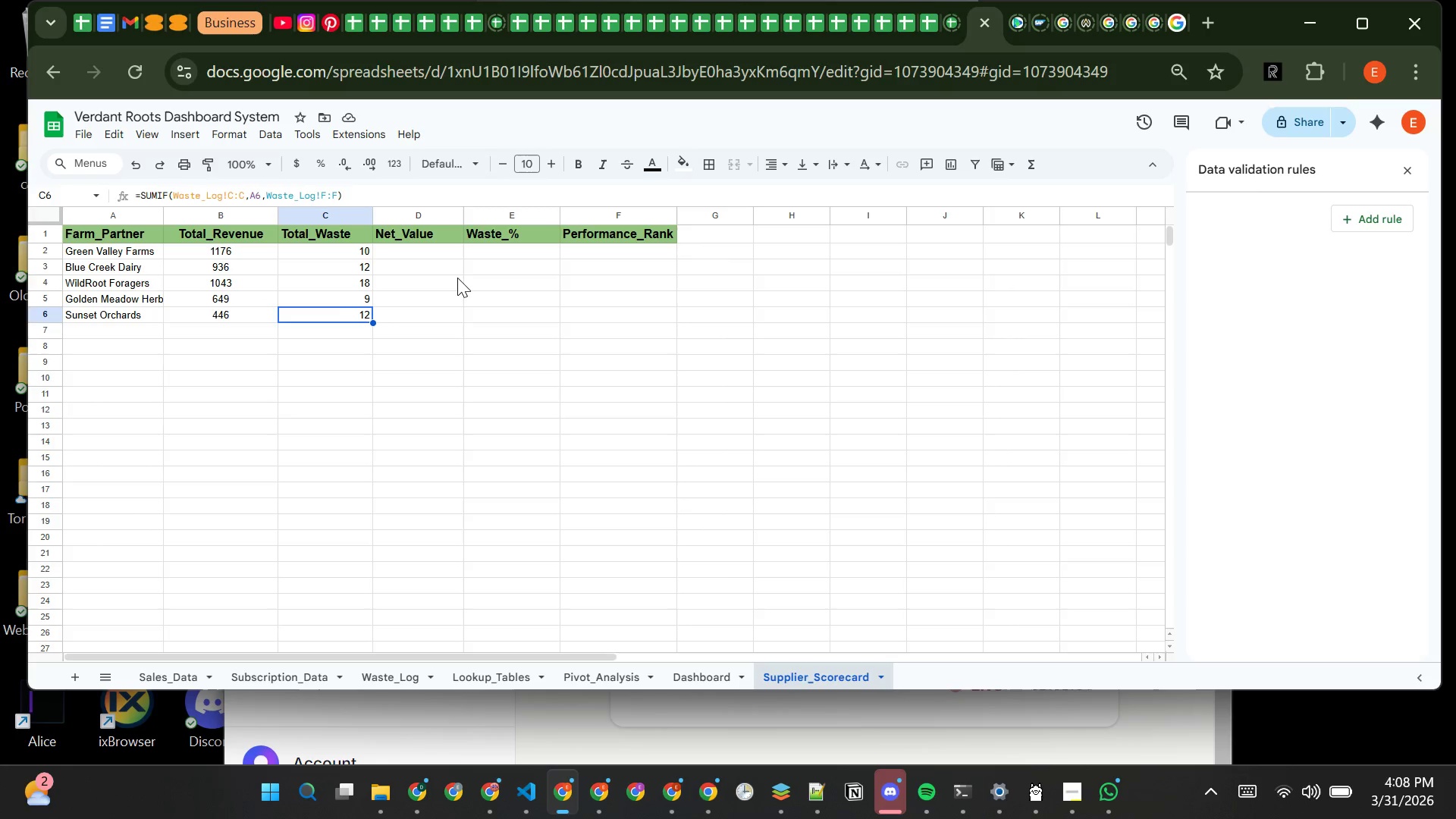 
wait(19.0)
 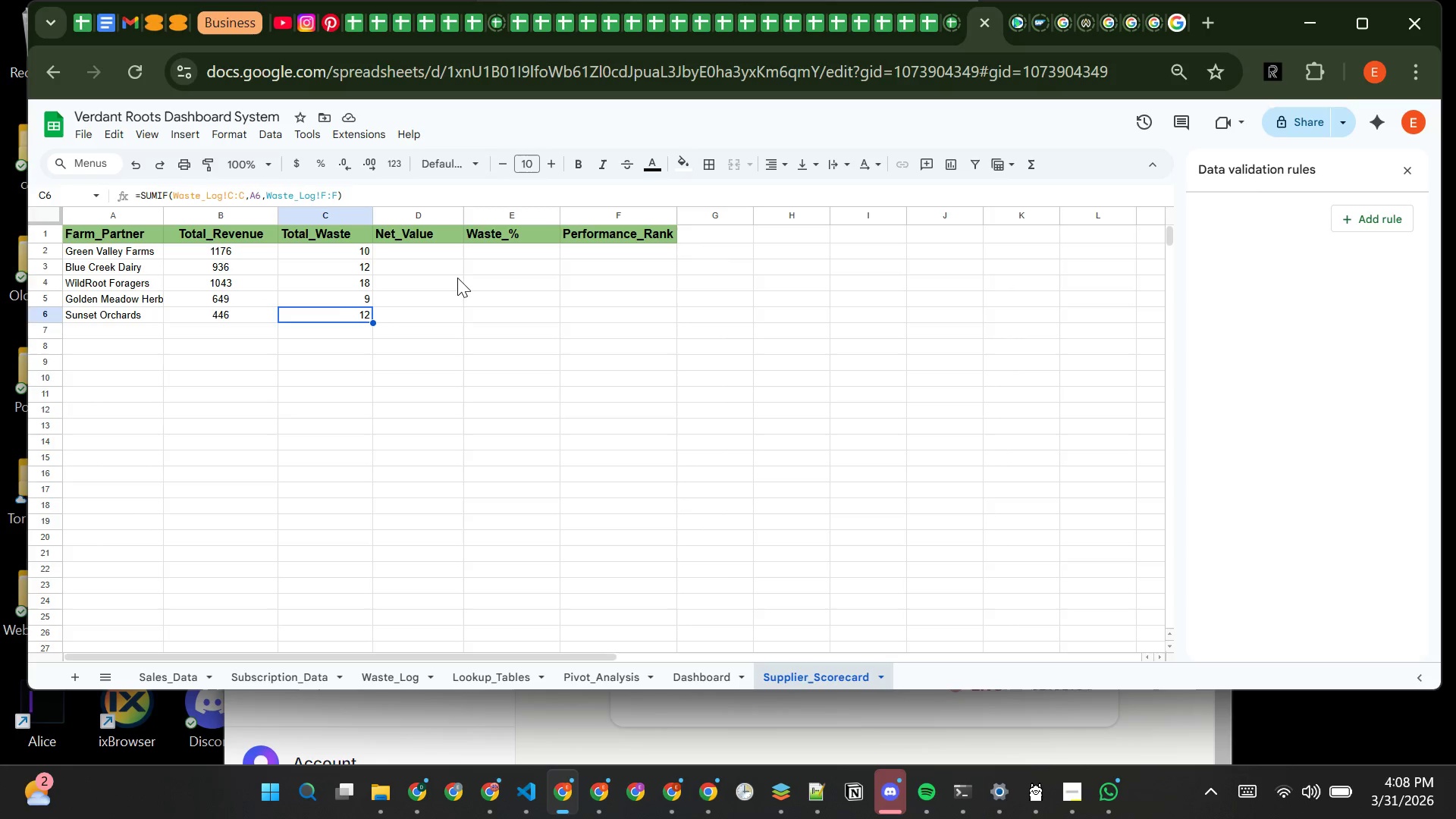 
left_click([411, 254])
 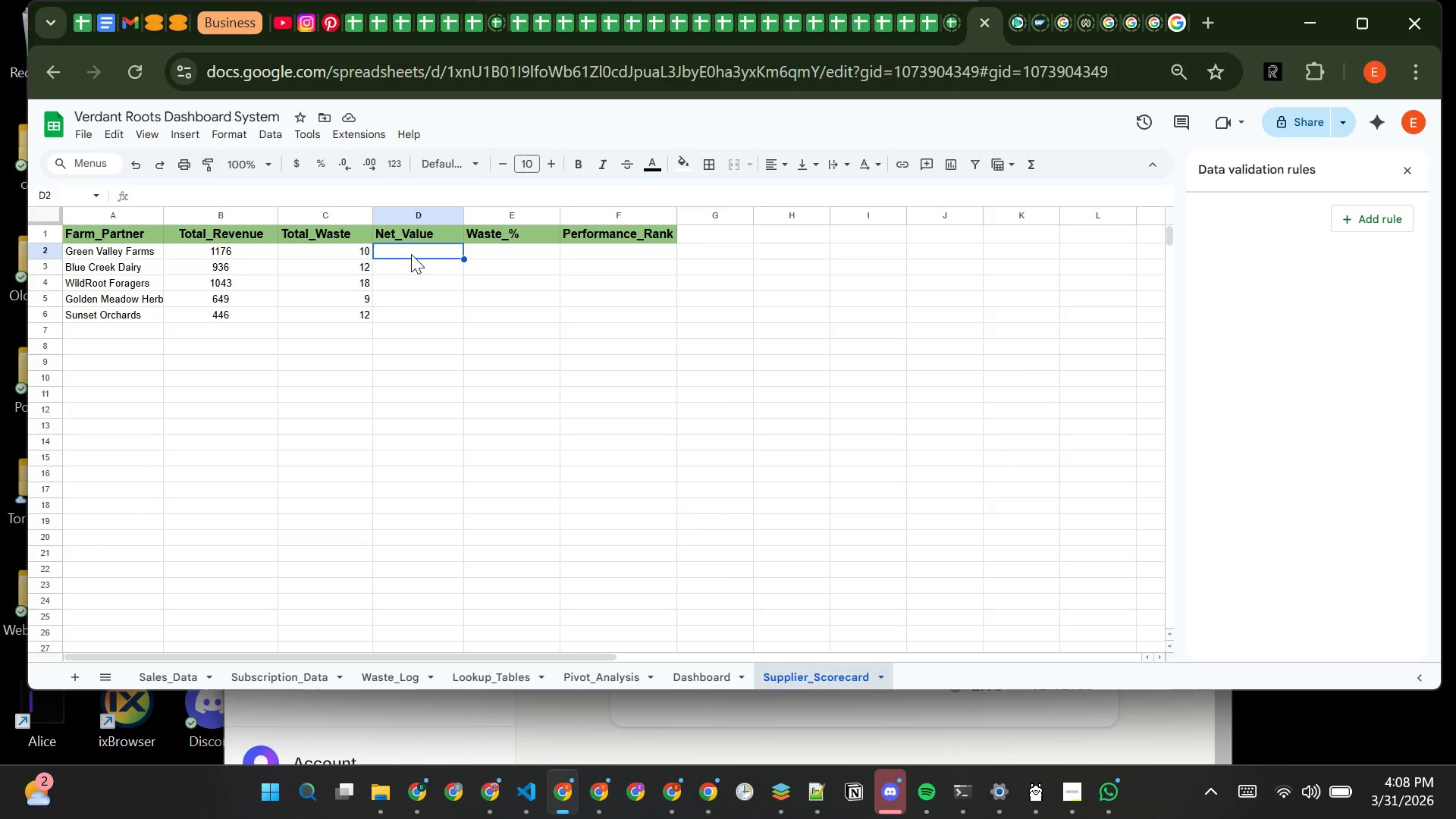 
wait(6.11)
 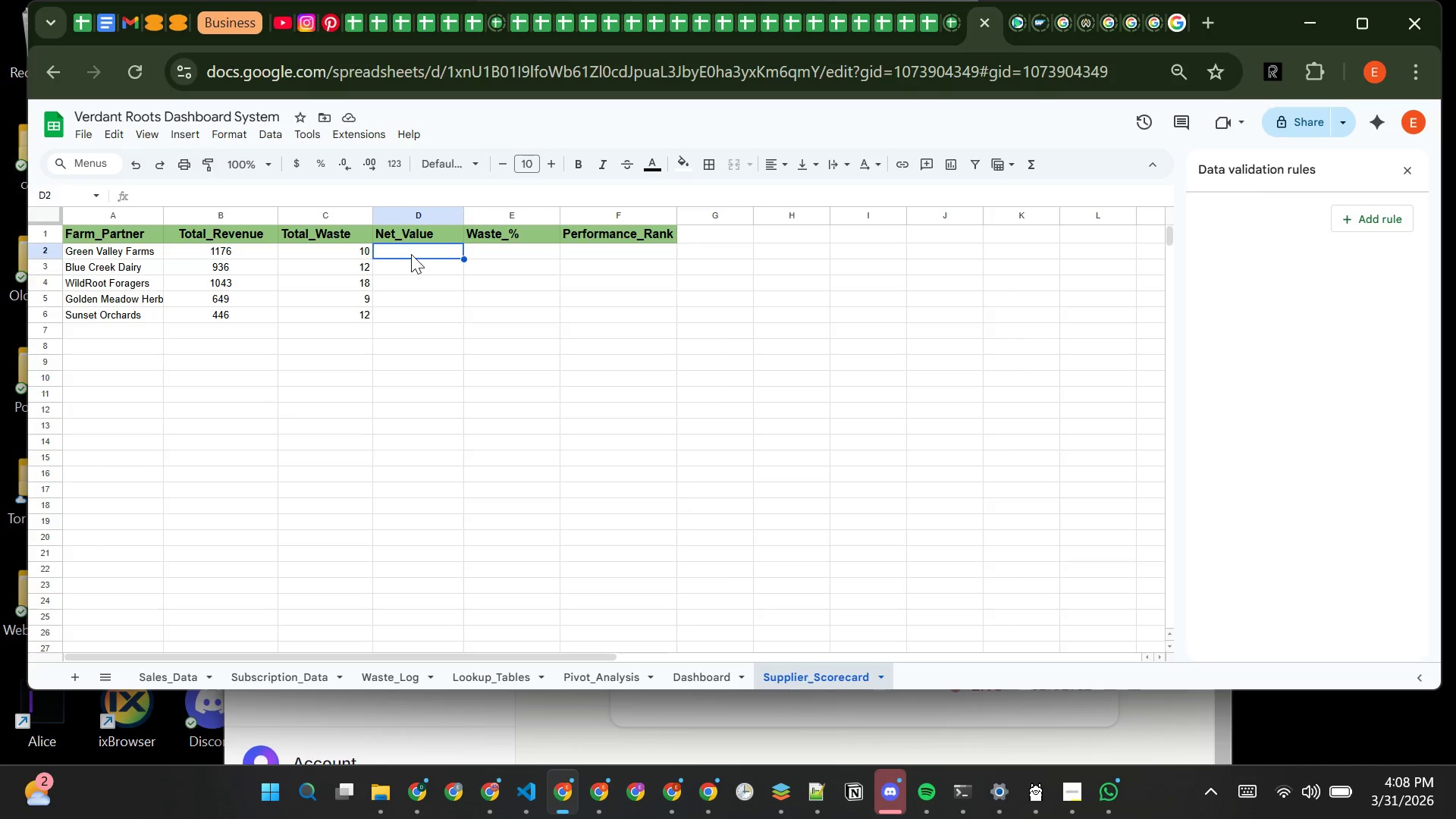 
type(=B2-C2)
 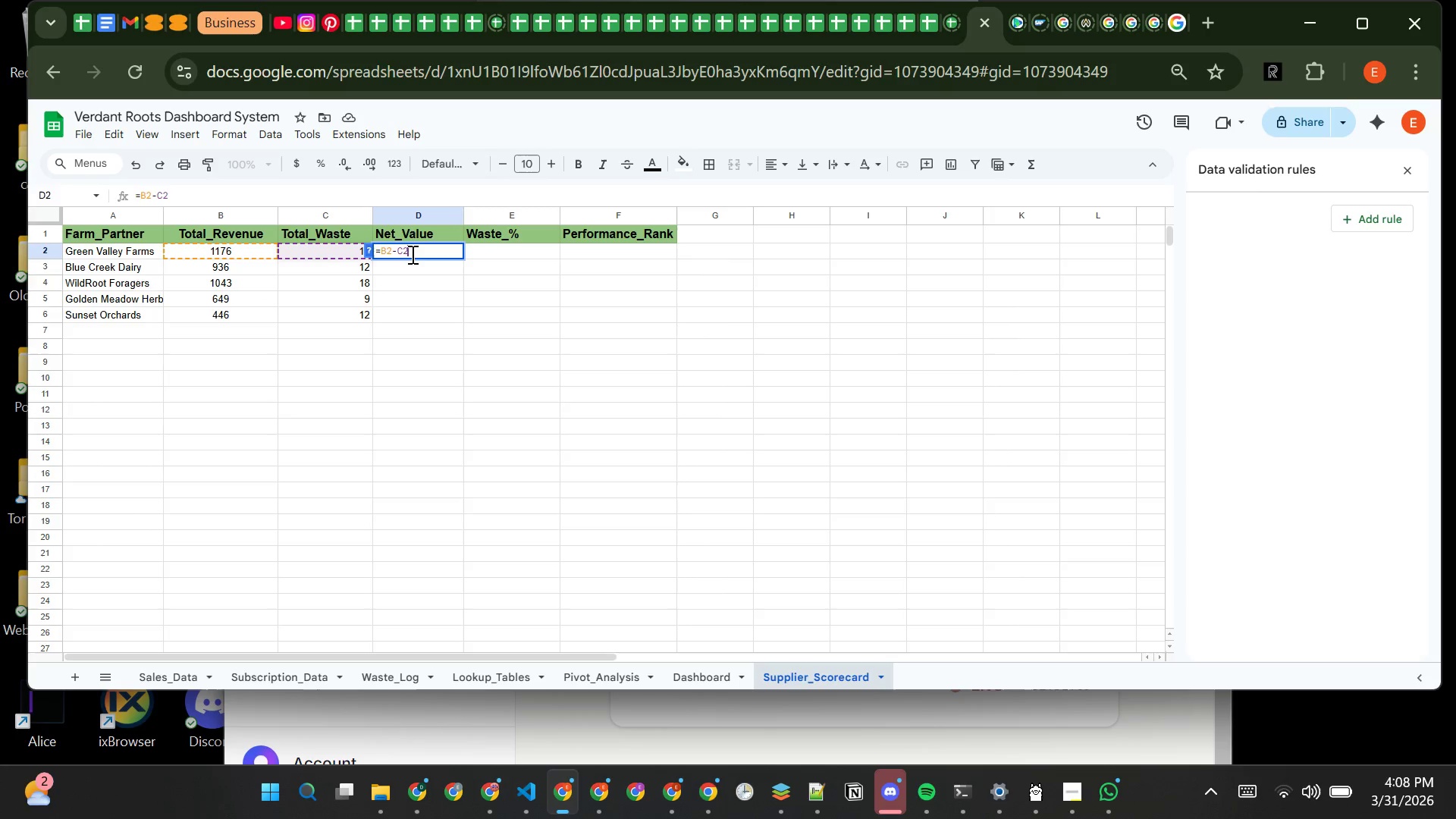 
key(Enter)
 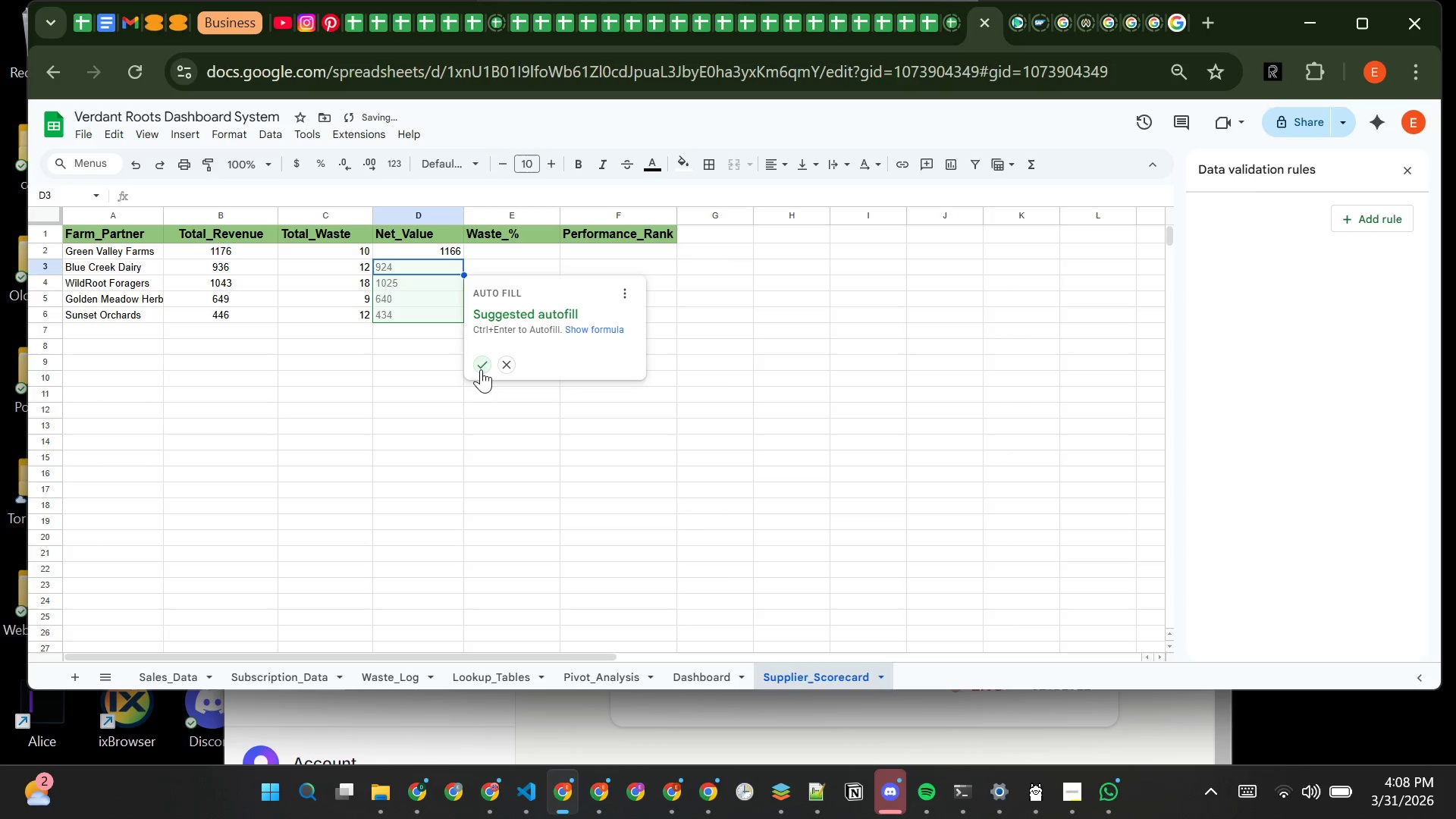 
left_click([483, 372])
 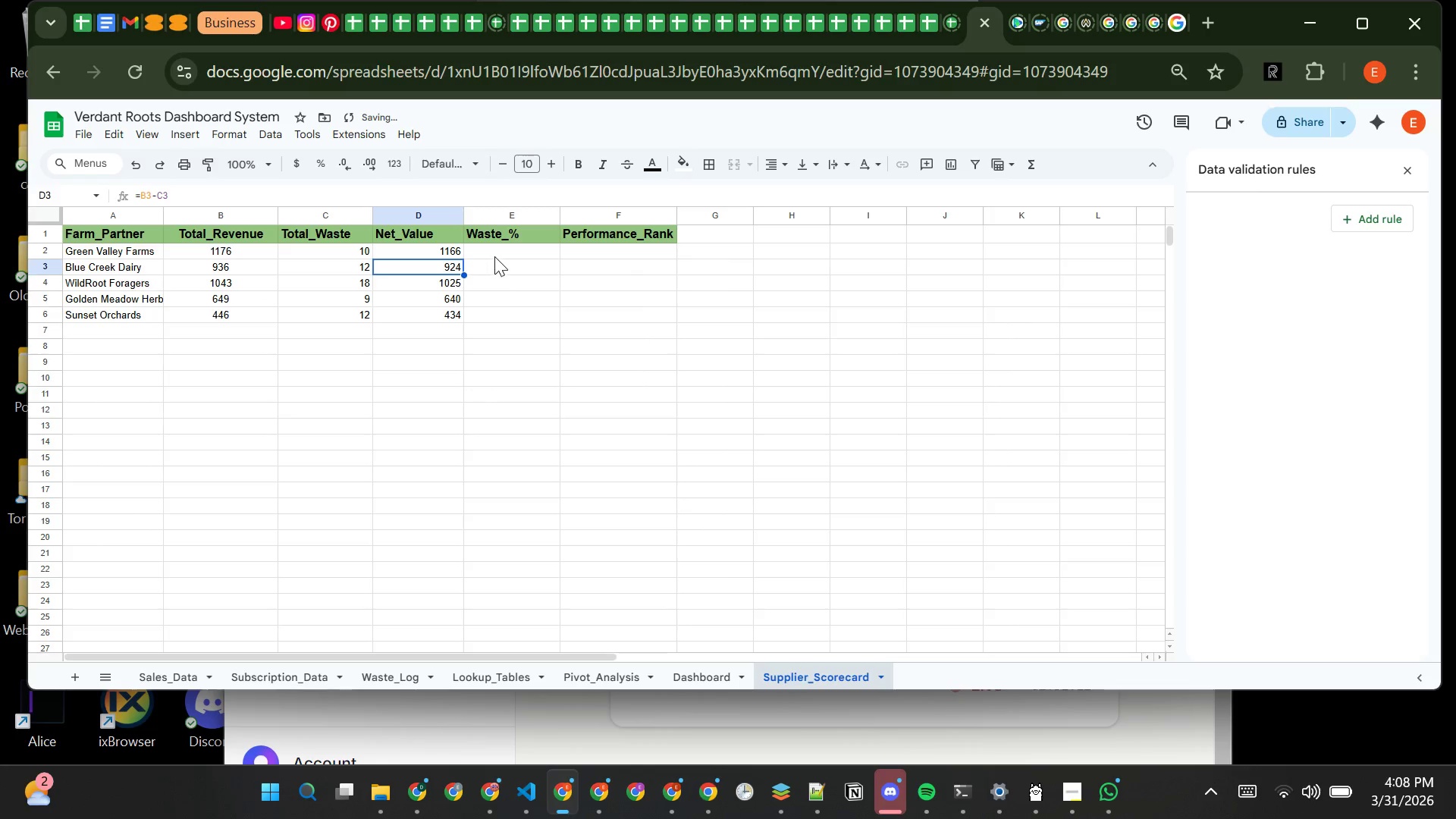 
left_click([494, 253])
 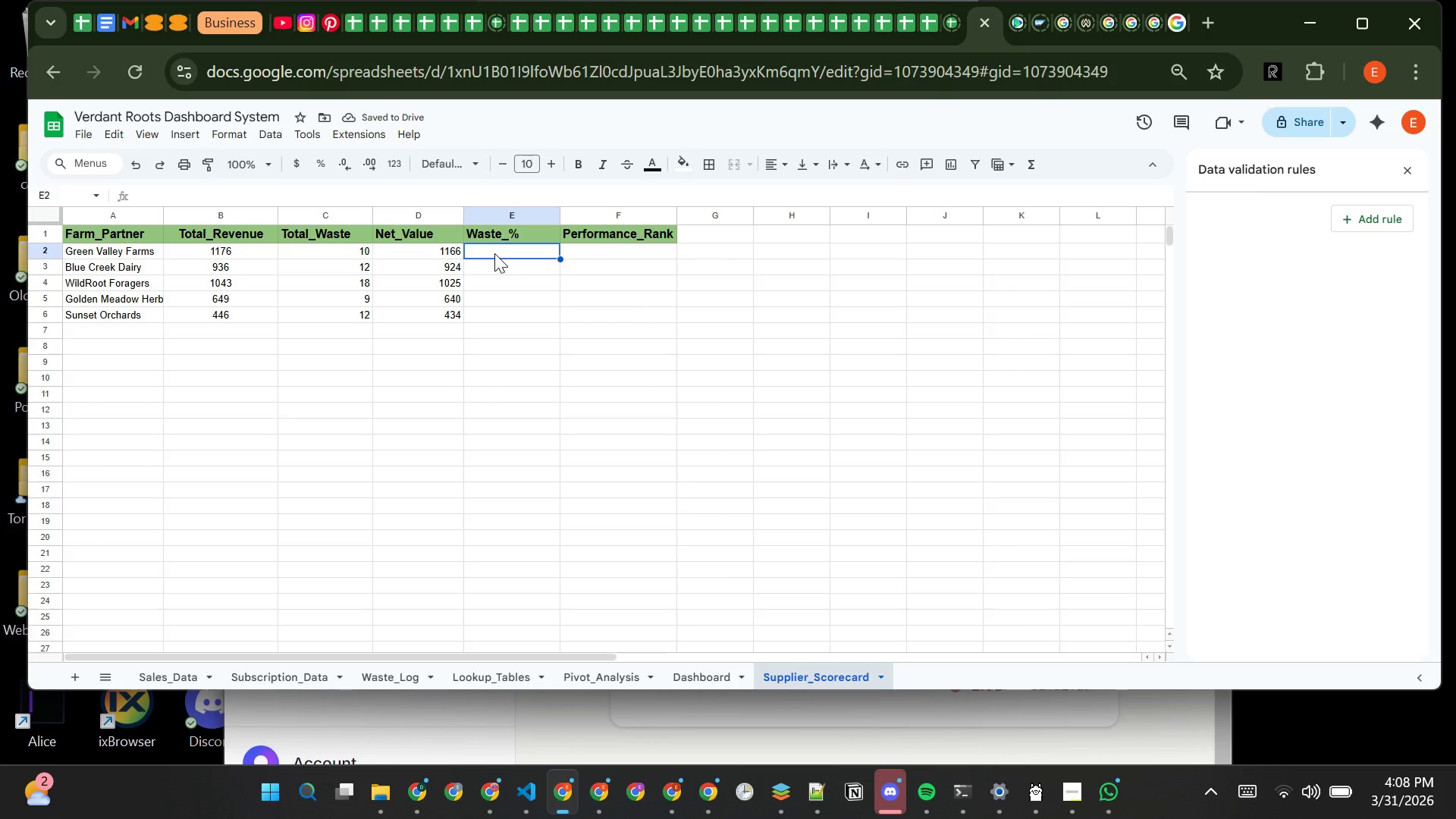 
type(=C2/B2)
 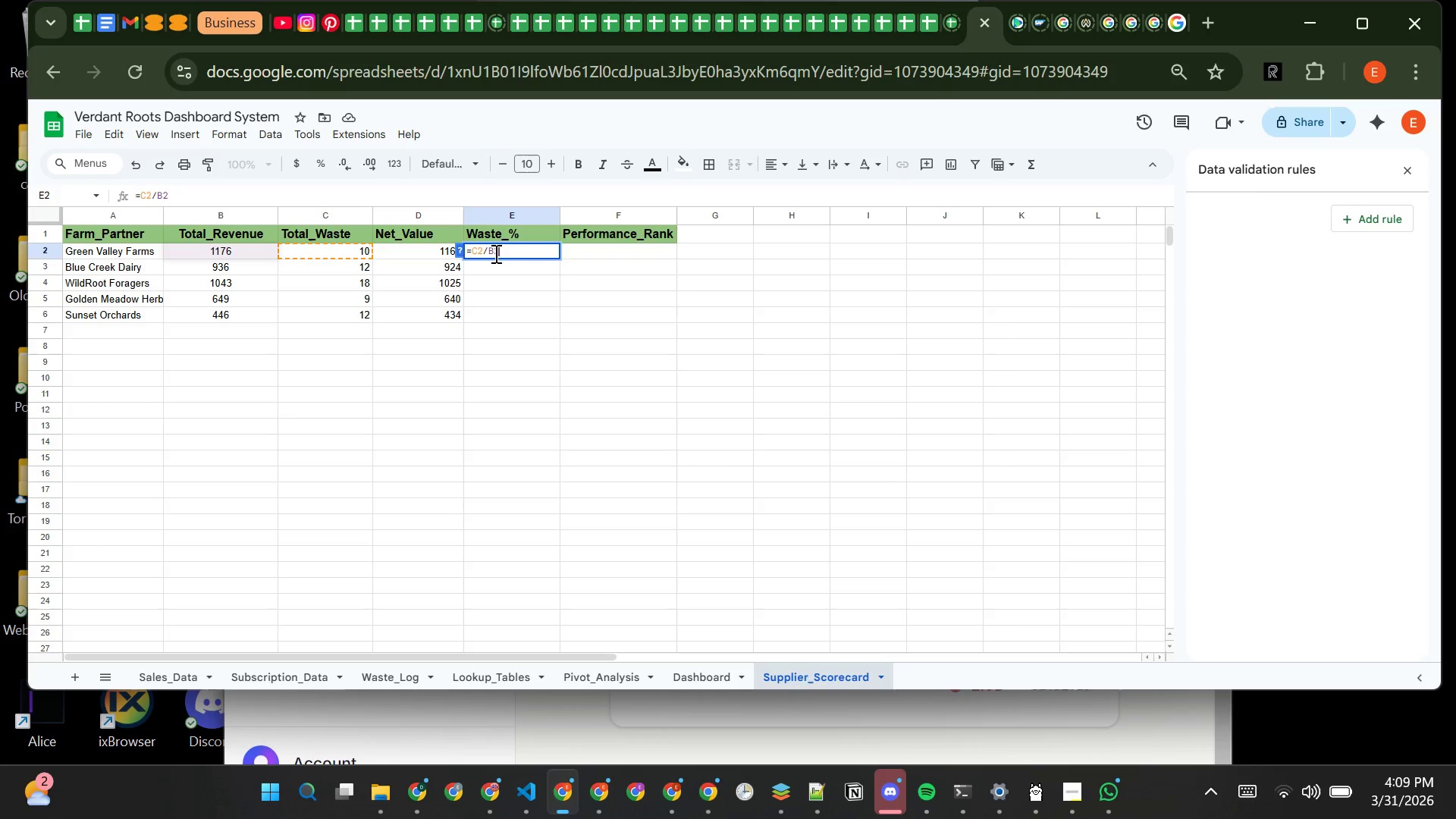 
key(Enter)
 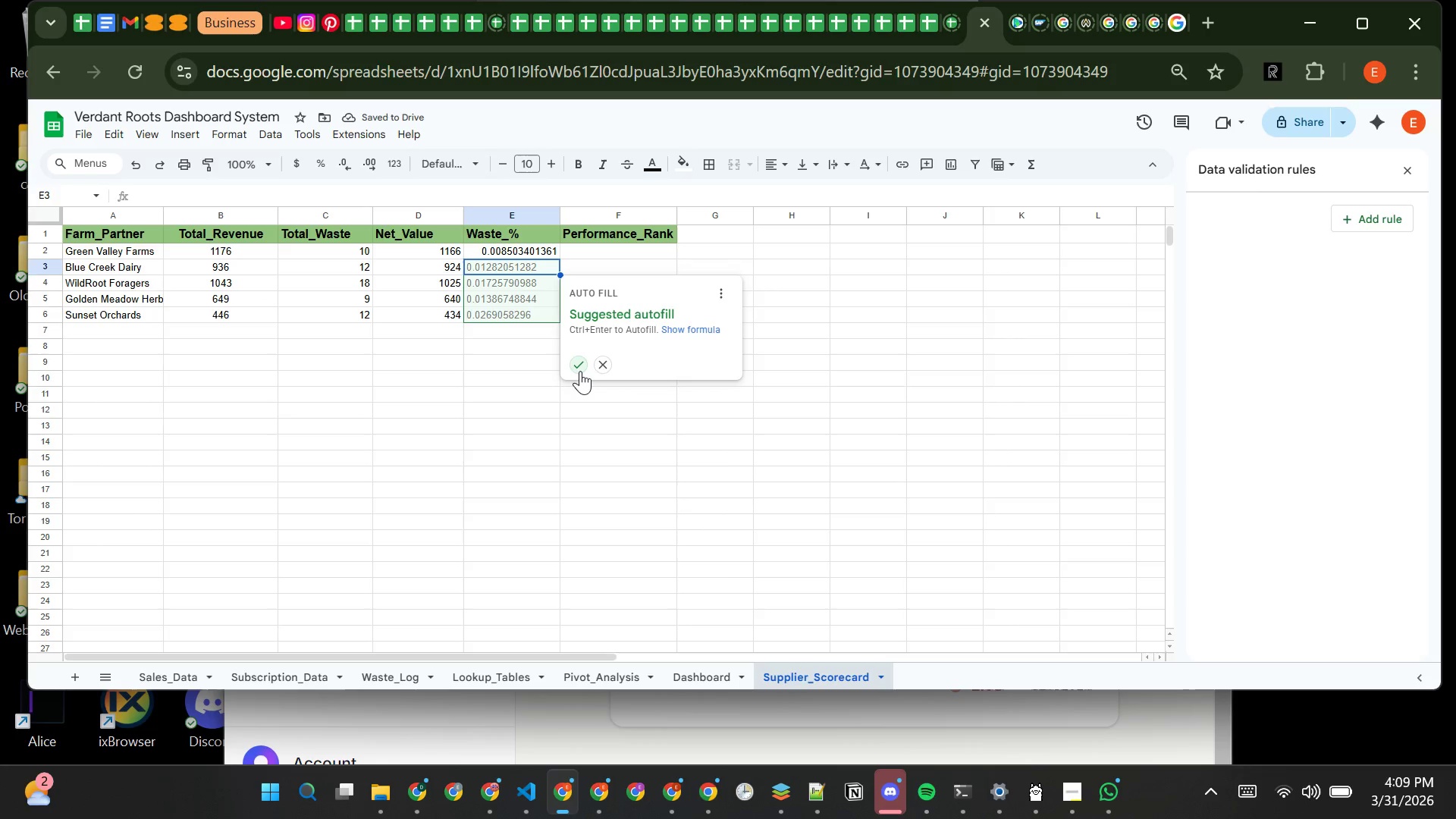 
wait(6.97)
 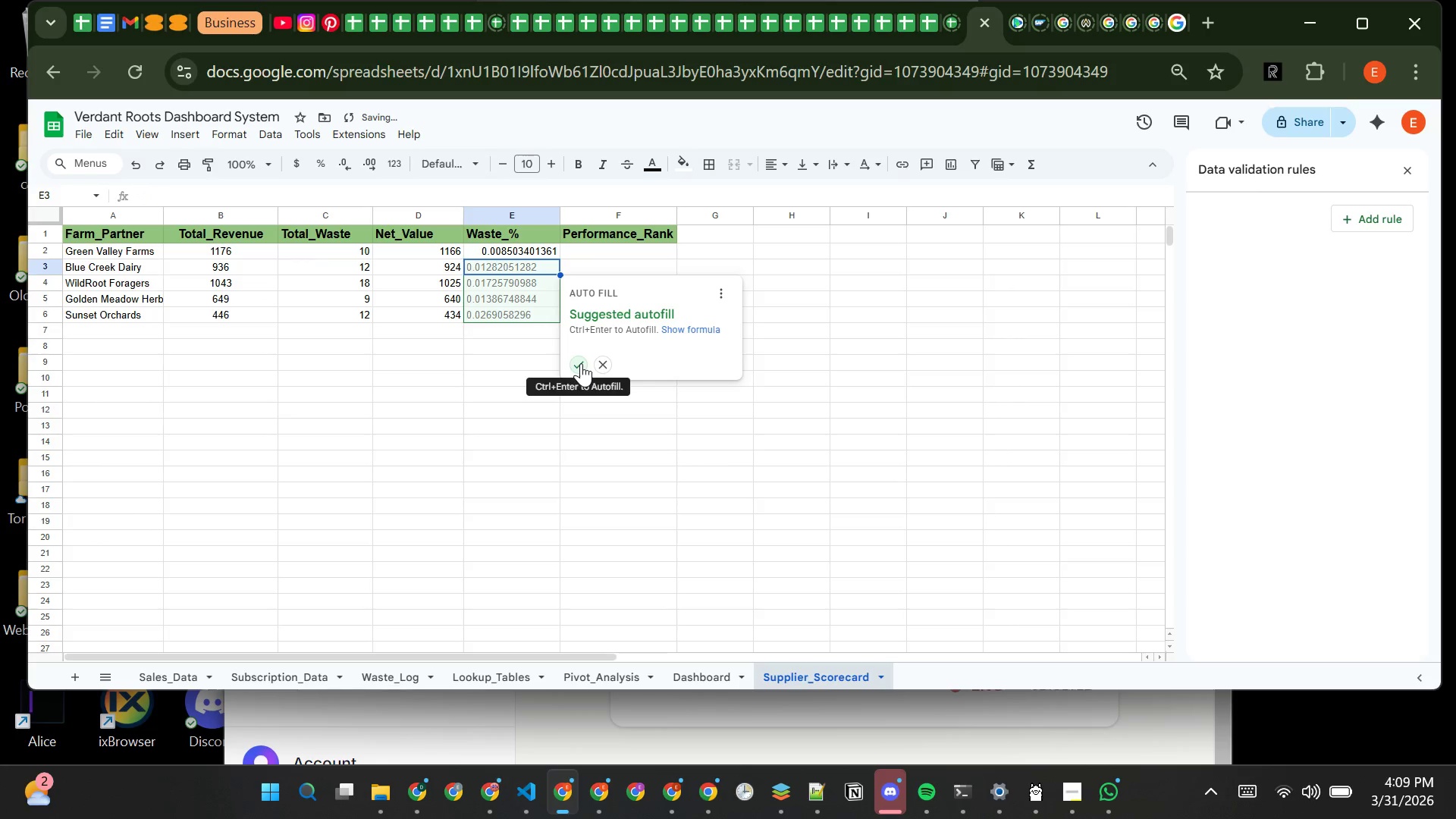 
left_click([575, 369])
 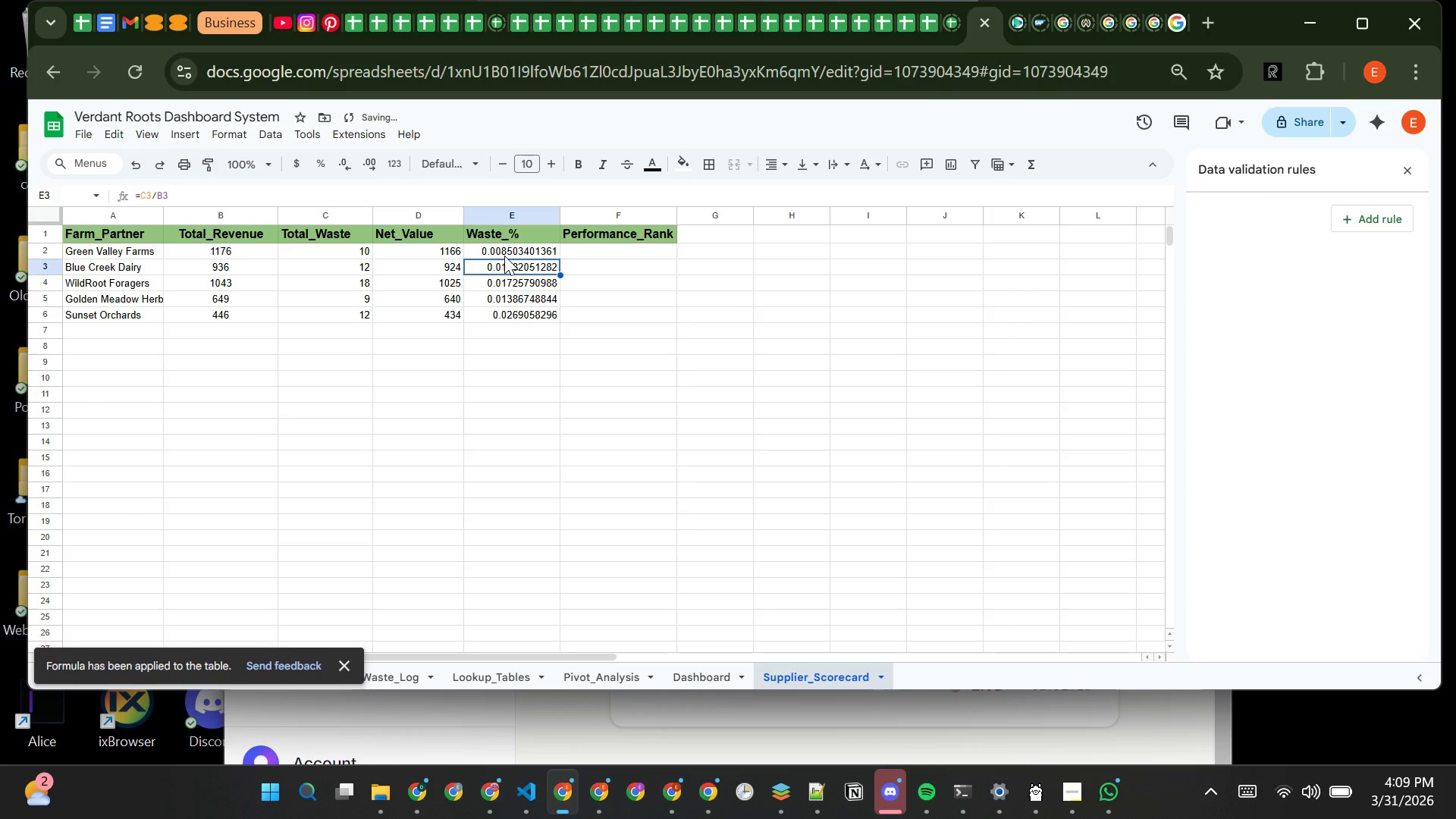 
left_click([509, 252])
 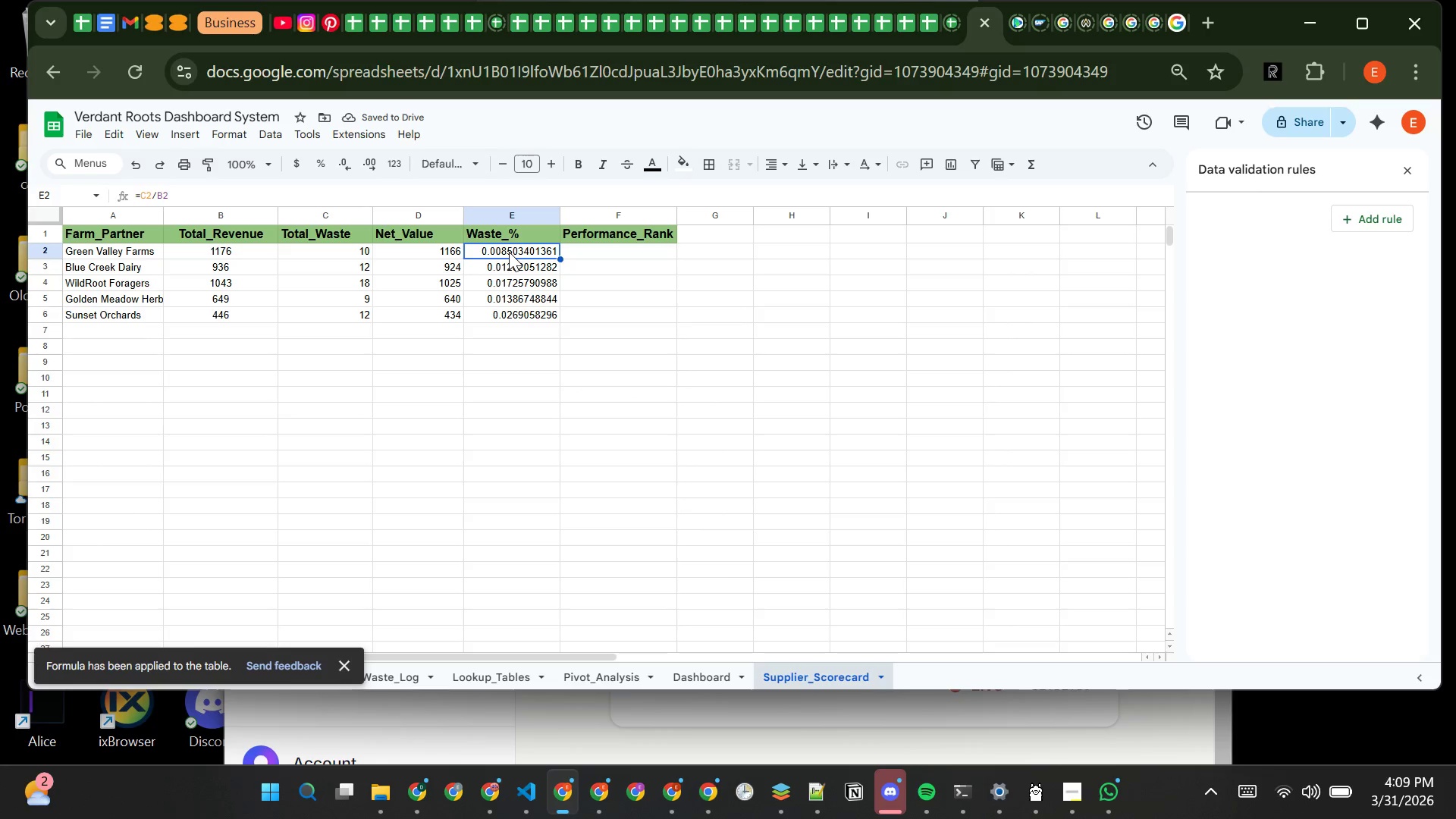 
left_click_drag(start_coordinate=[509, 252], to_coordinate=[519, 311])
 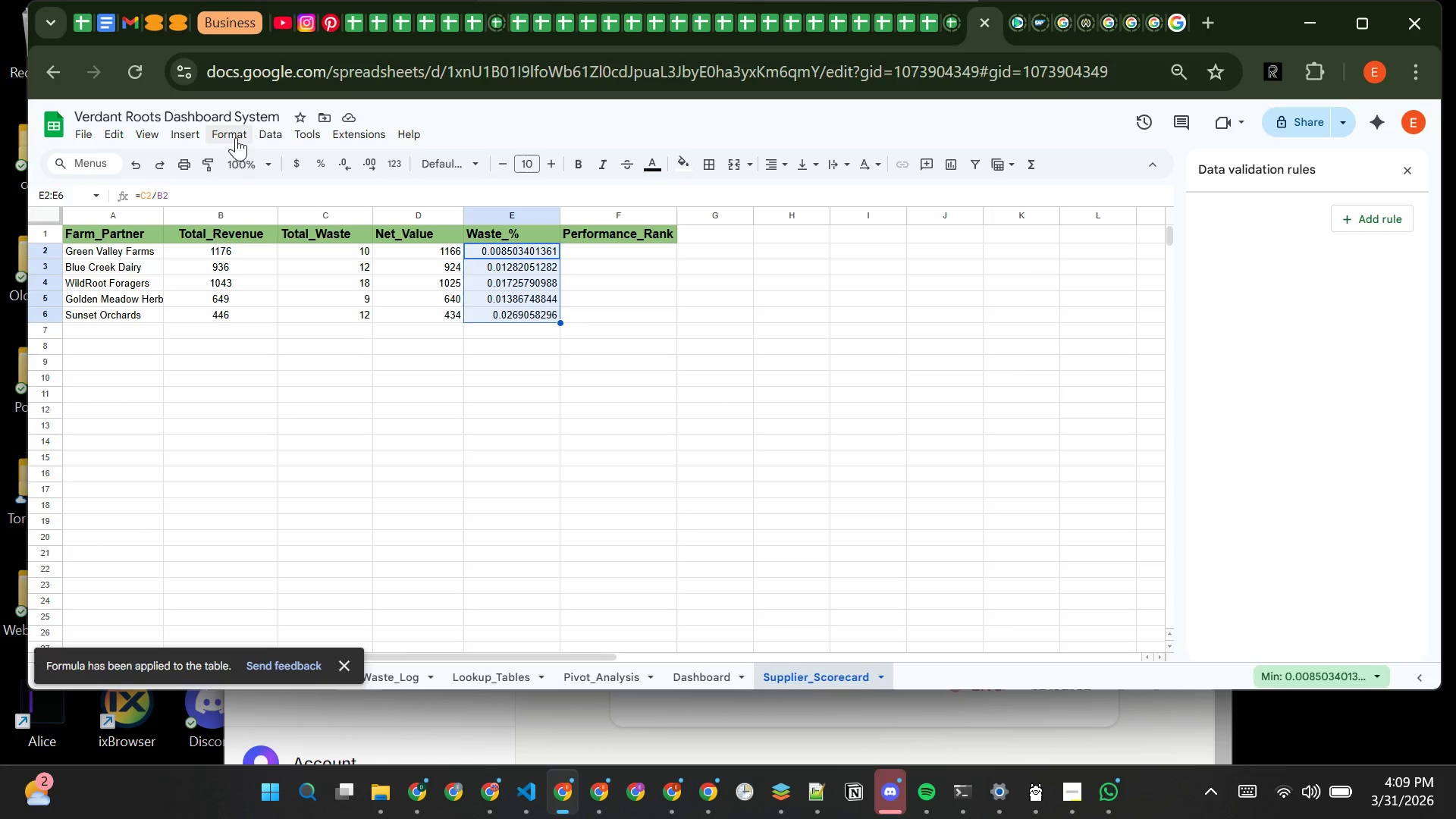 
left_click([220, 133])
 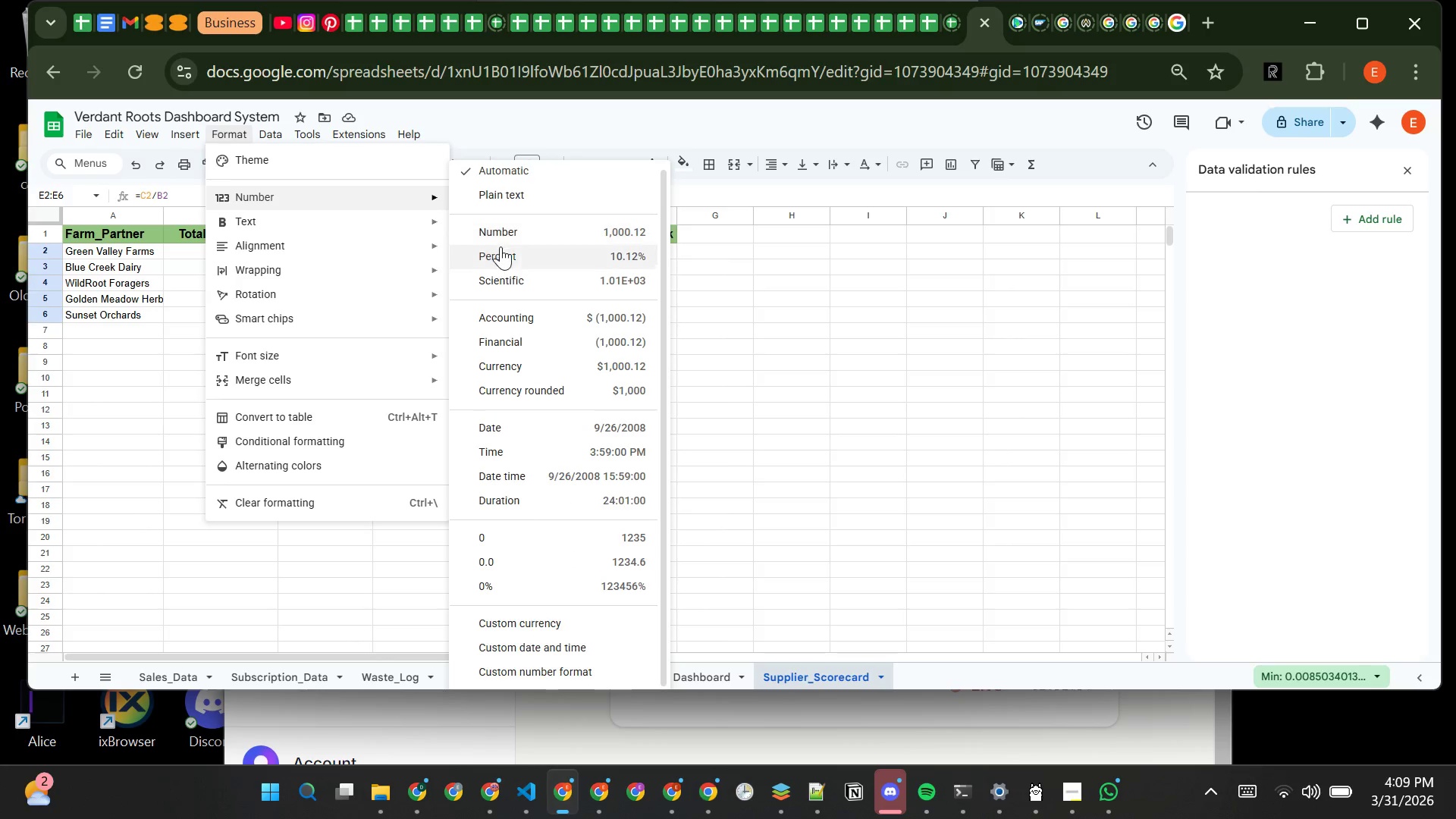 
left_click([505, 254])
 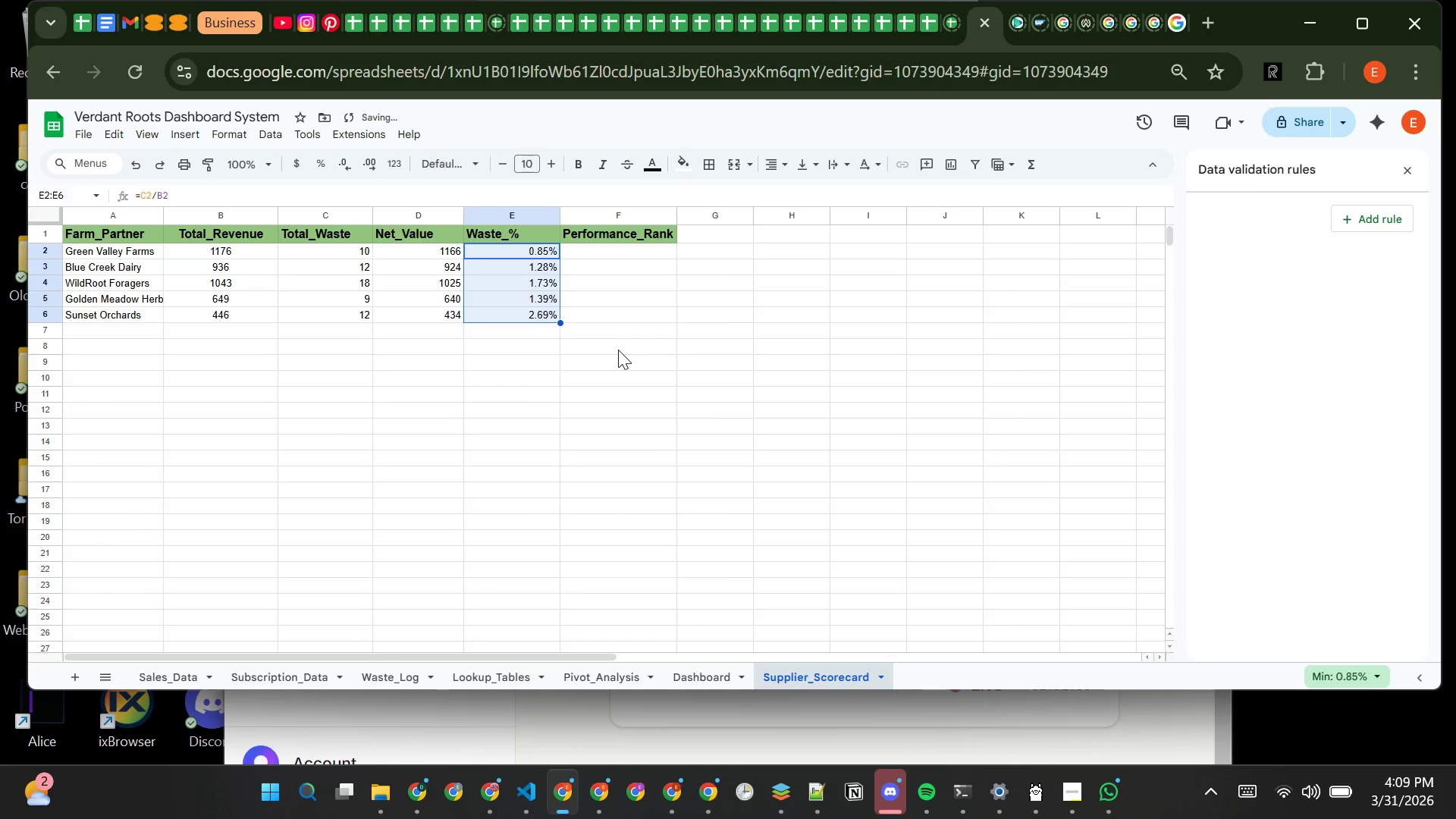 
left_click([618, 350])
 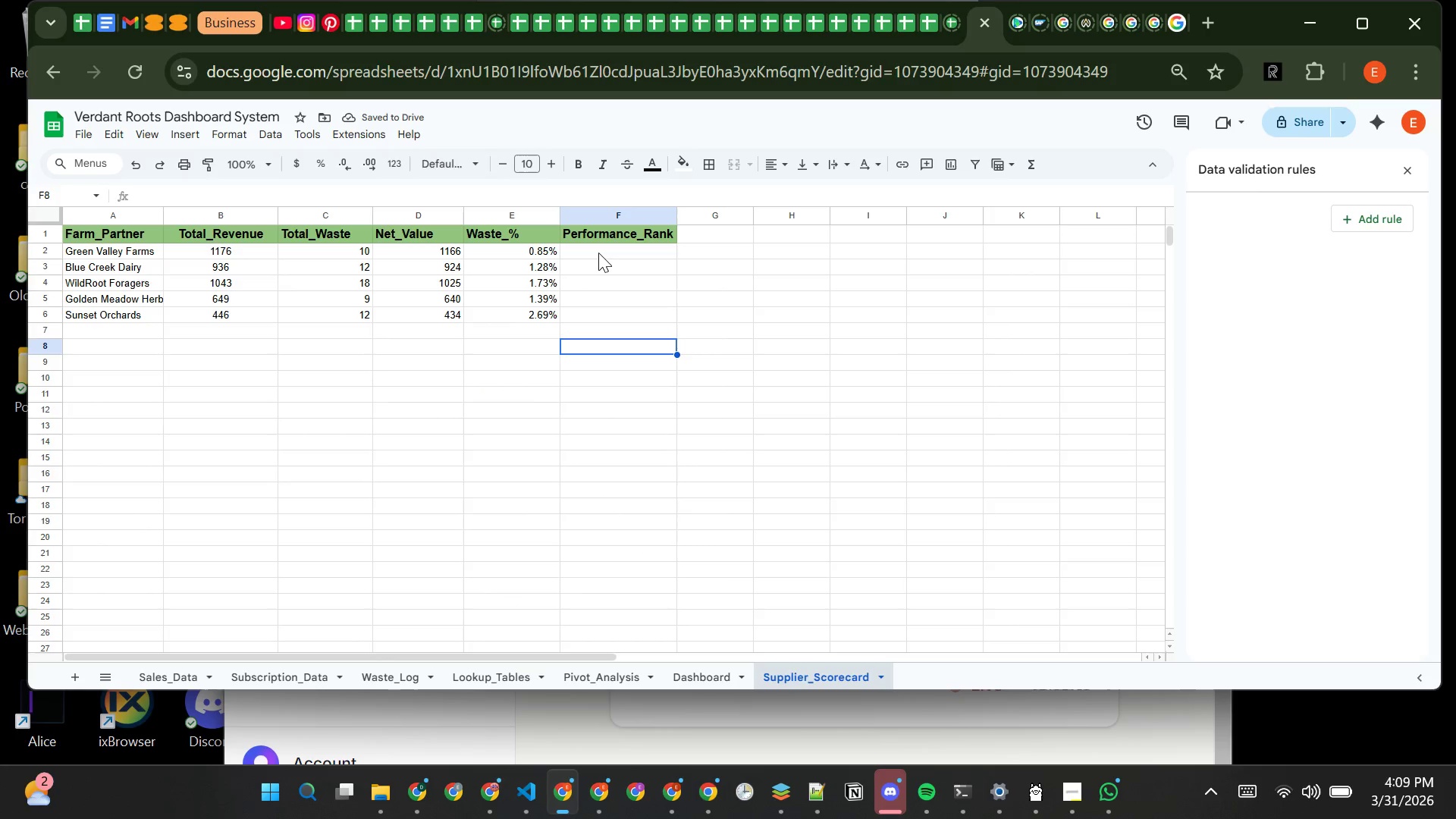 
left_click([598, 253])
 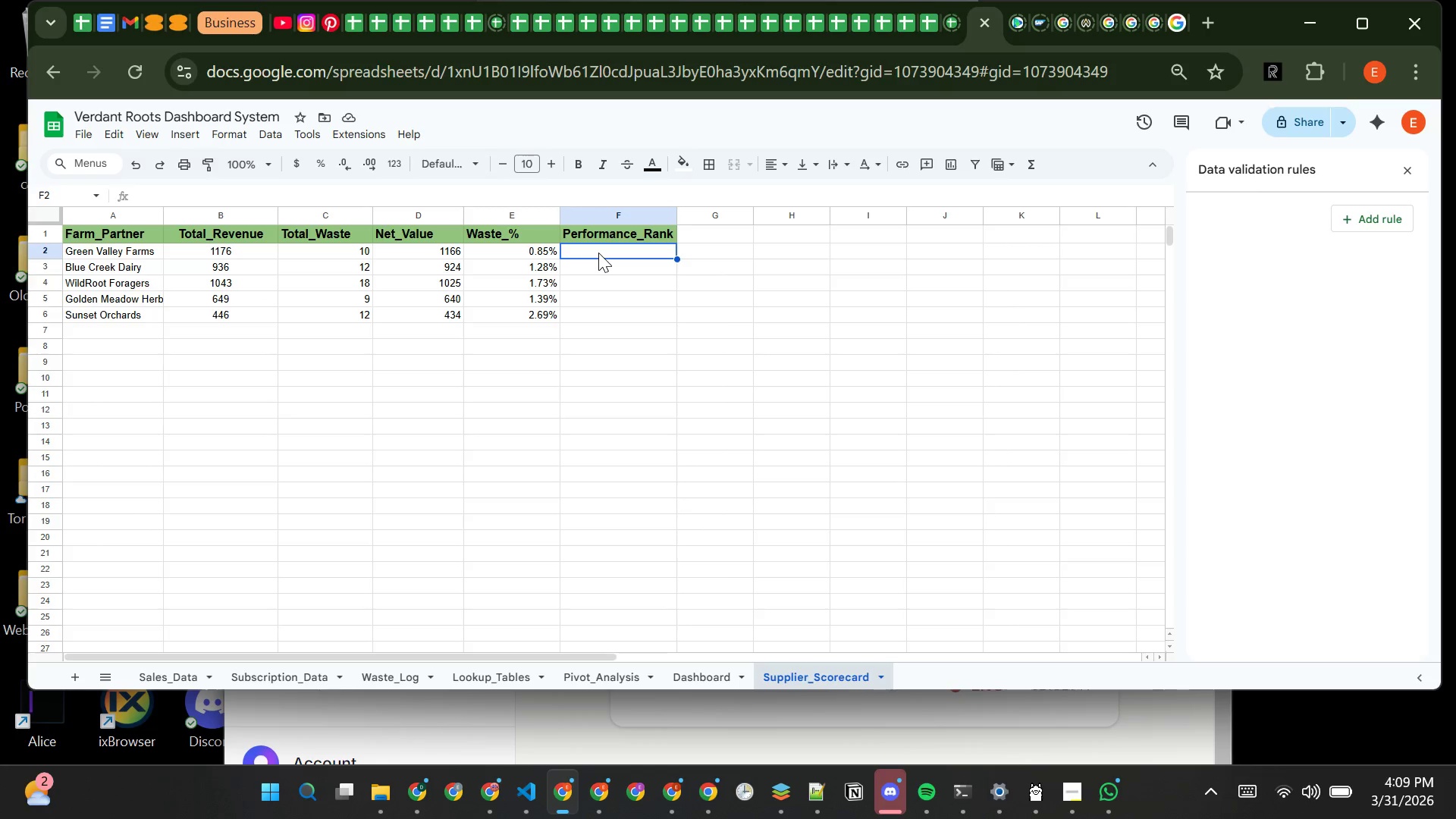 
wait(5.47)
 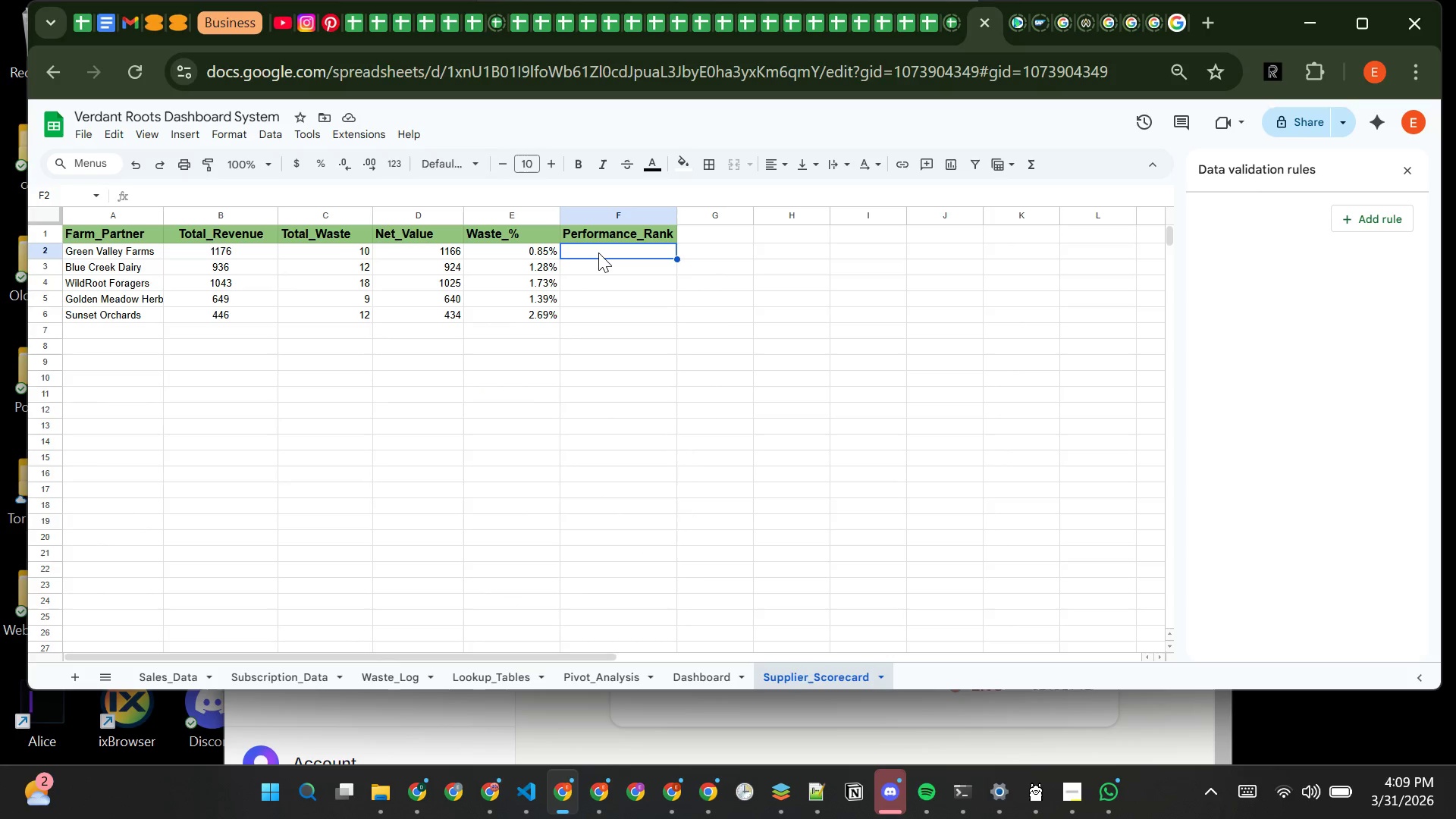 
type(=RANK(D2,D:D,FALSE))
 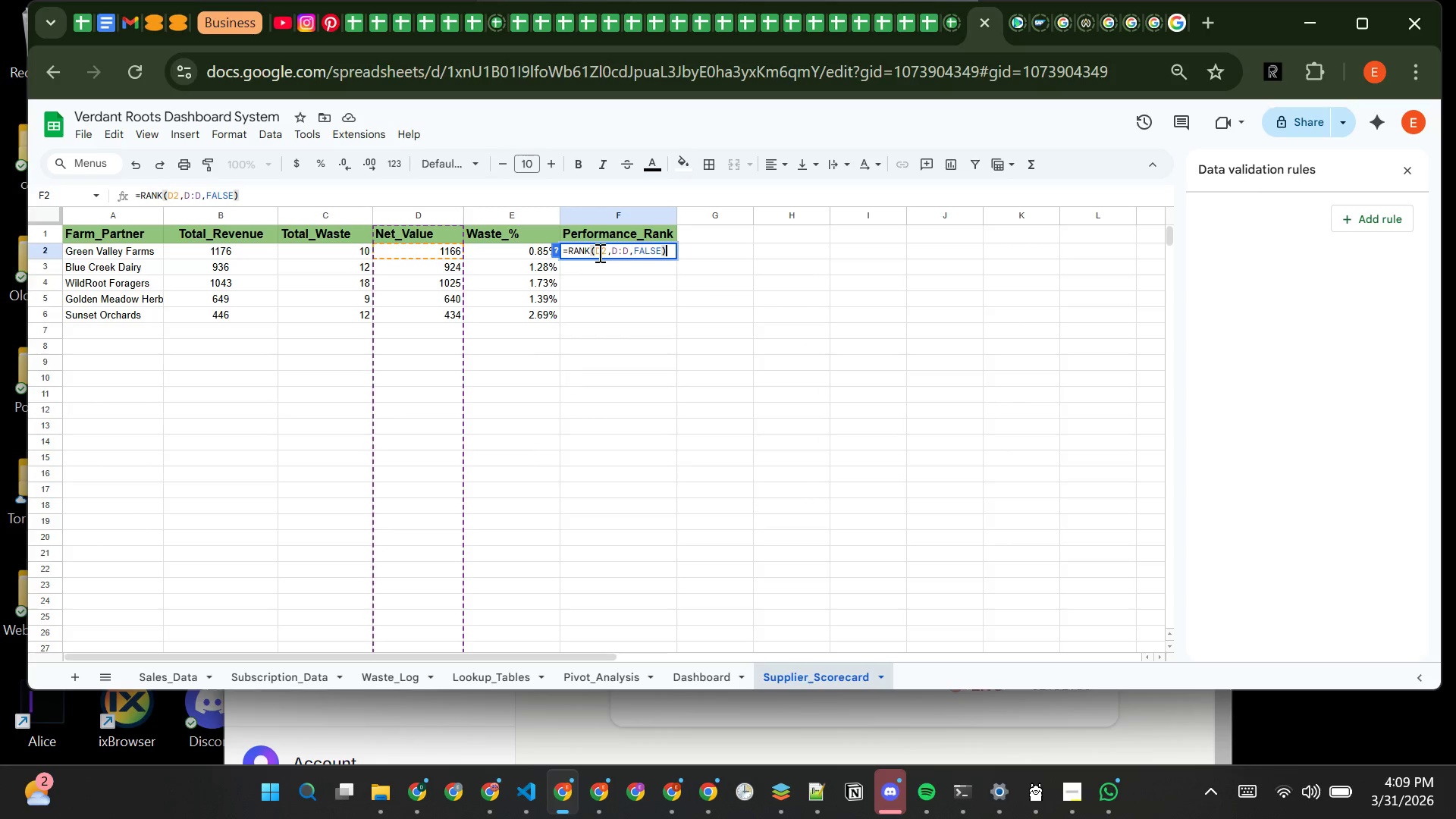 
key(Enter)
 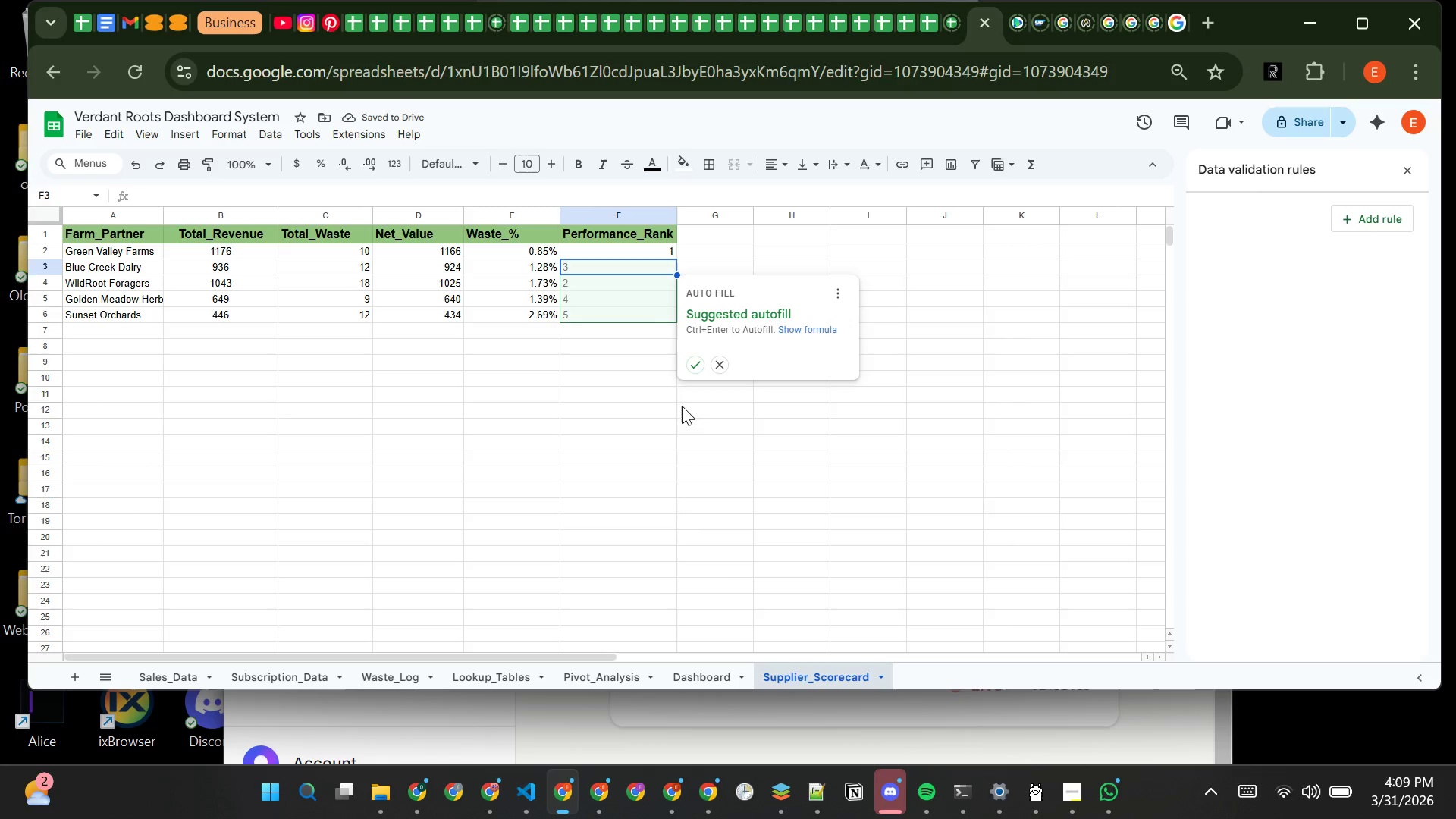 
wait(6.42)
 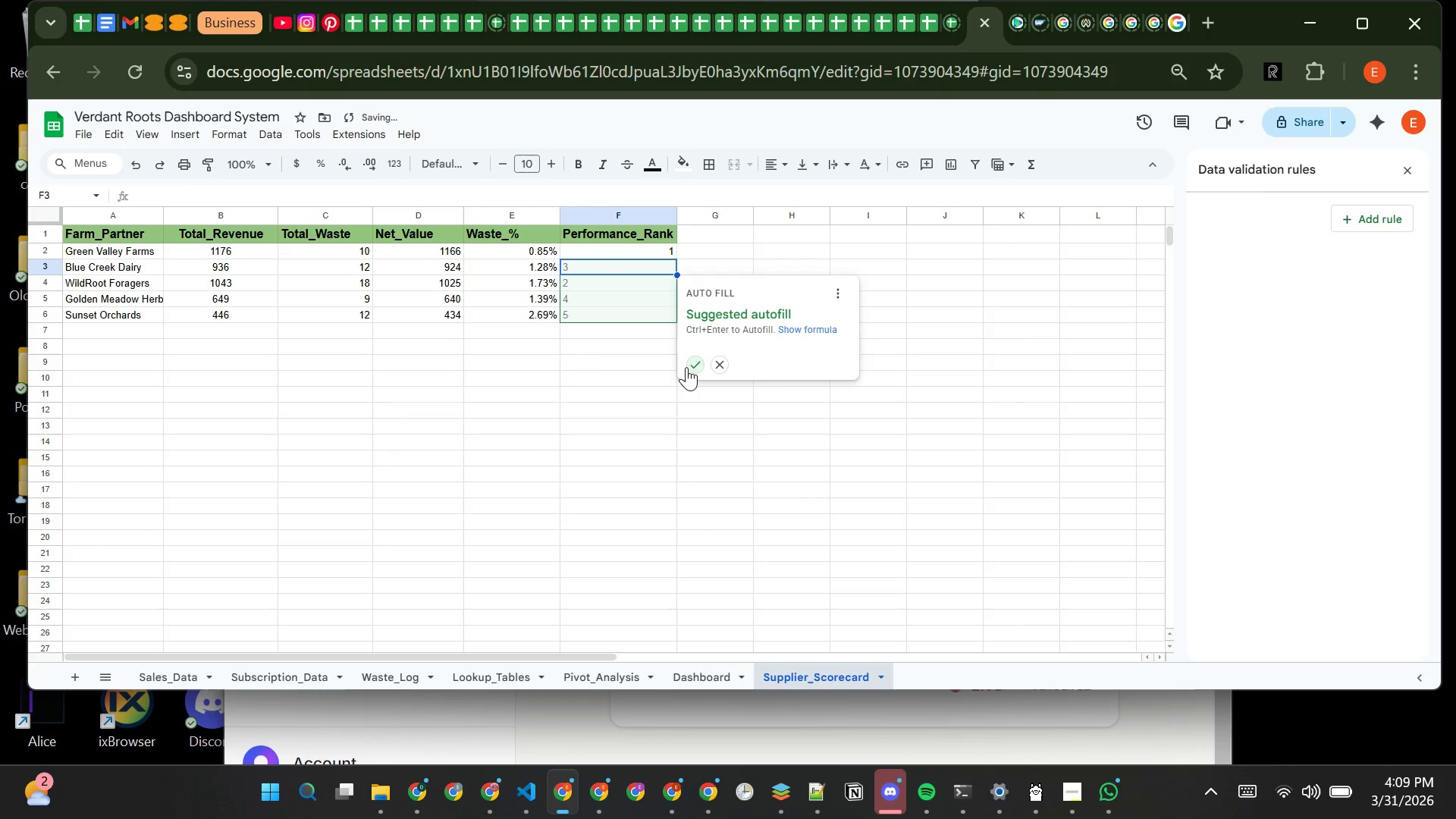 
left_click([694, 364])
 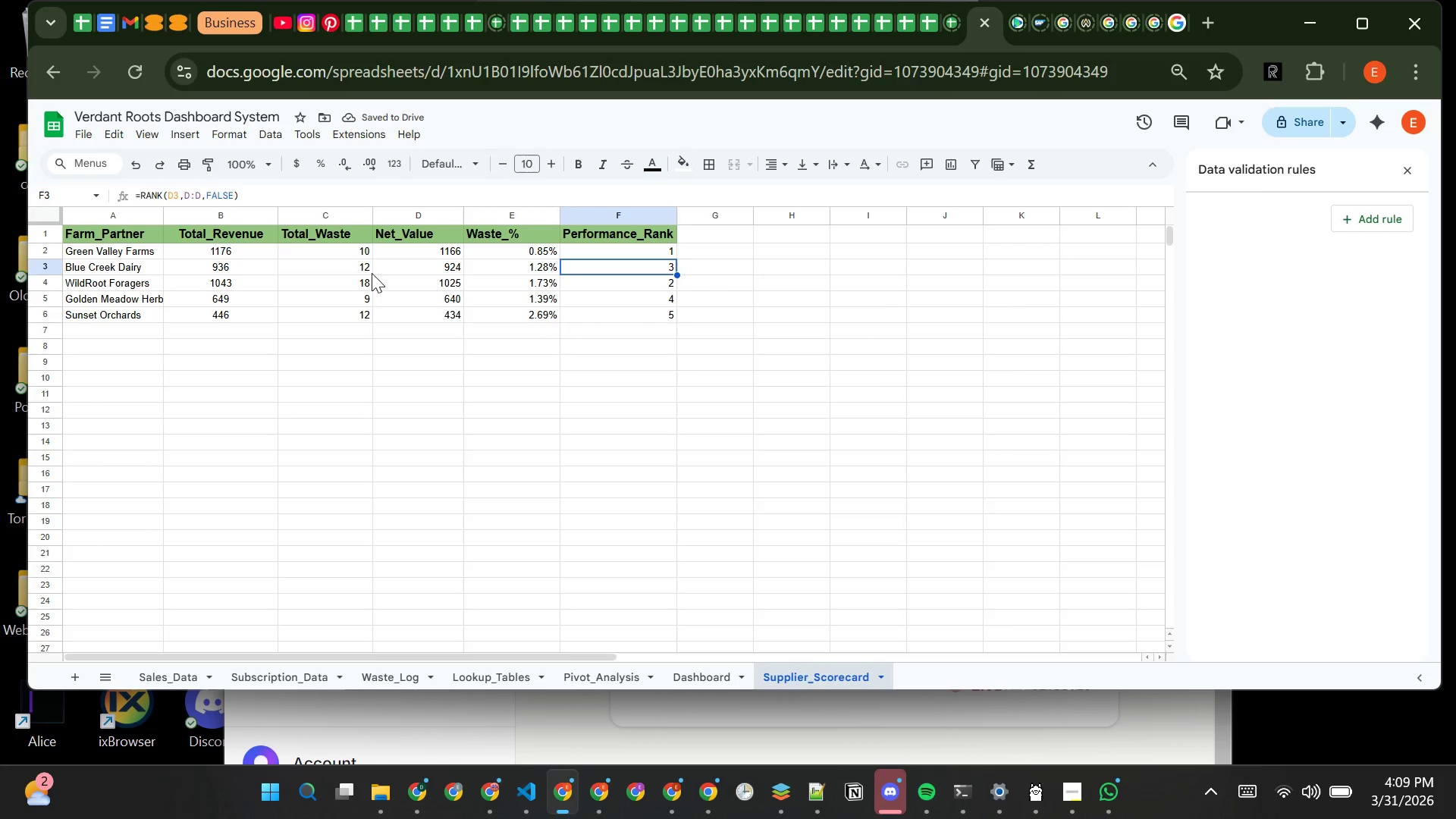 
wait(5.61)
 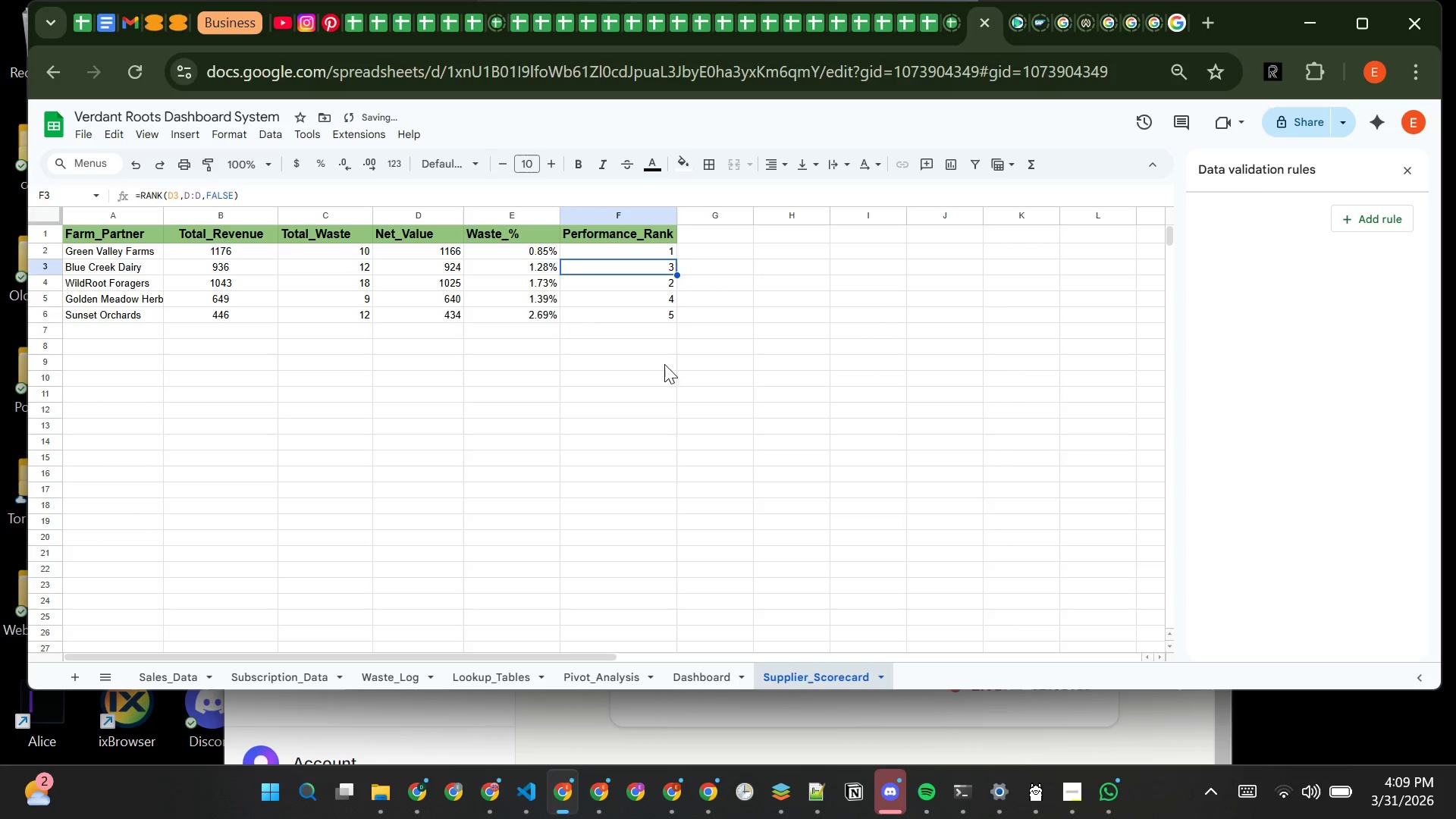 
left_click([228, 259])
 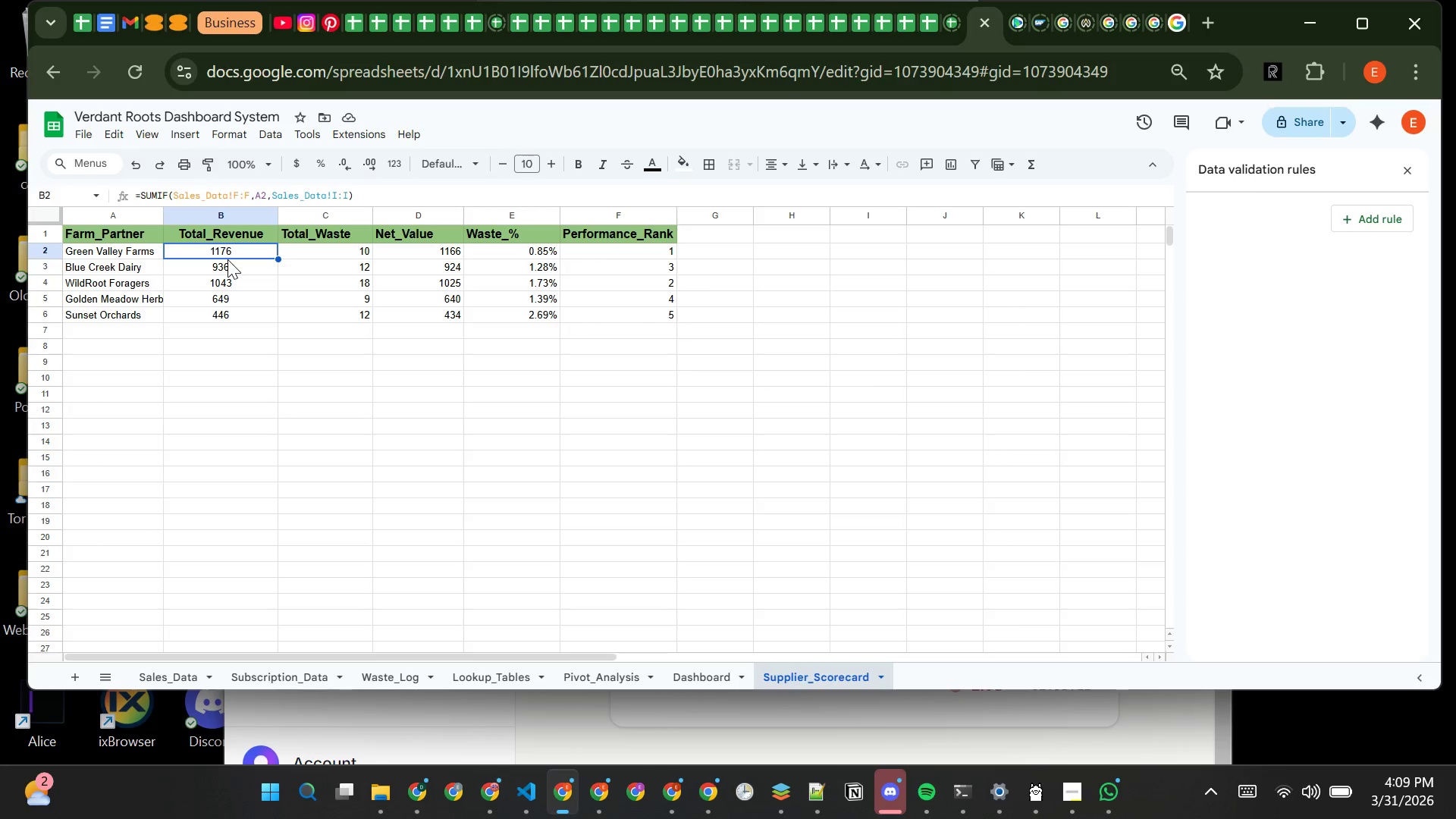 
left_click_drag(start_coordinate=[228, 259], to_coordinate=[638, 323])
 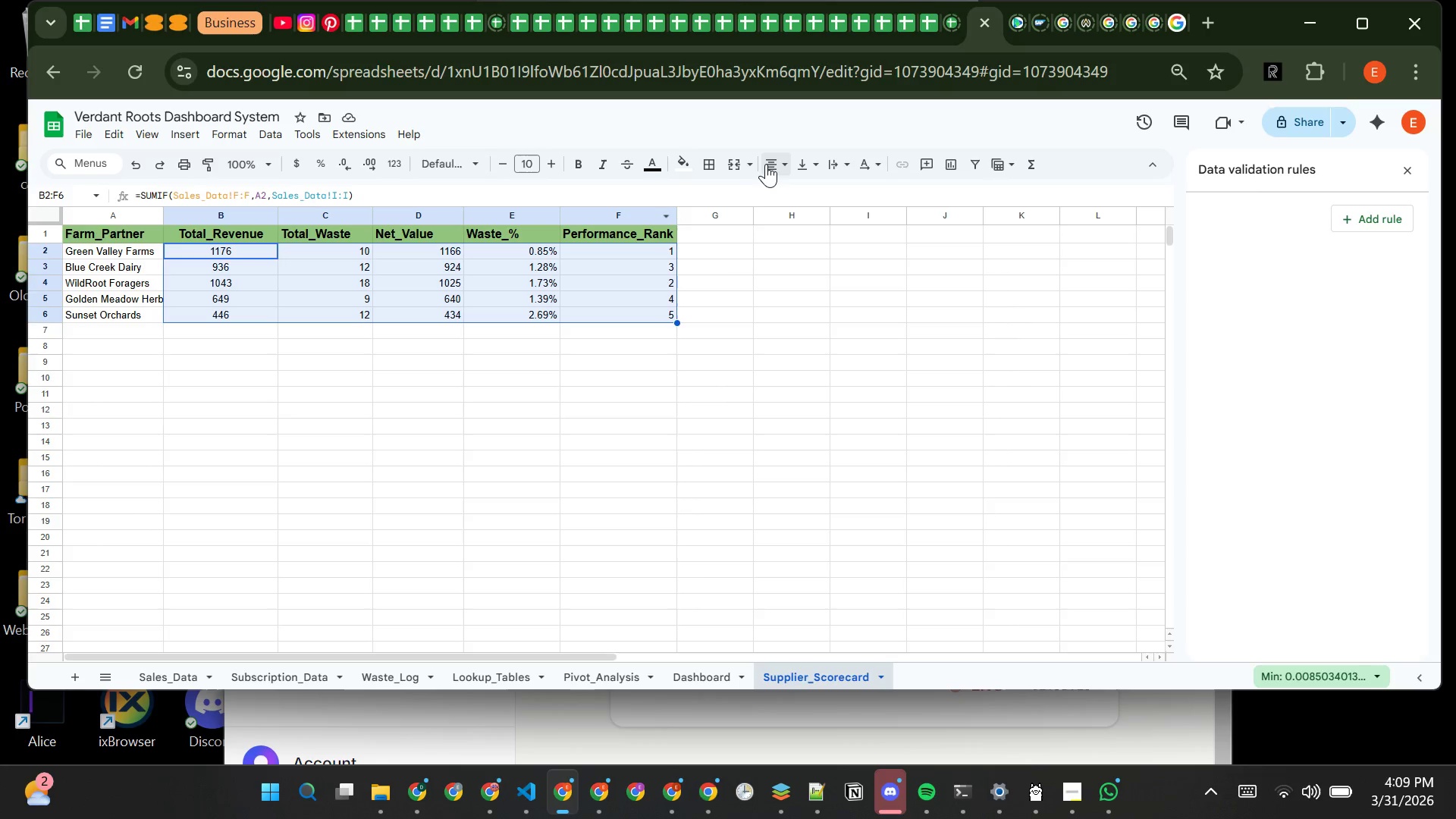 
left_click([774, 161])
 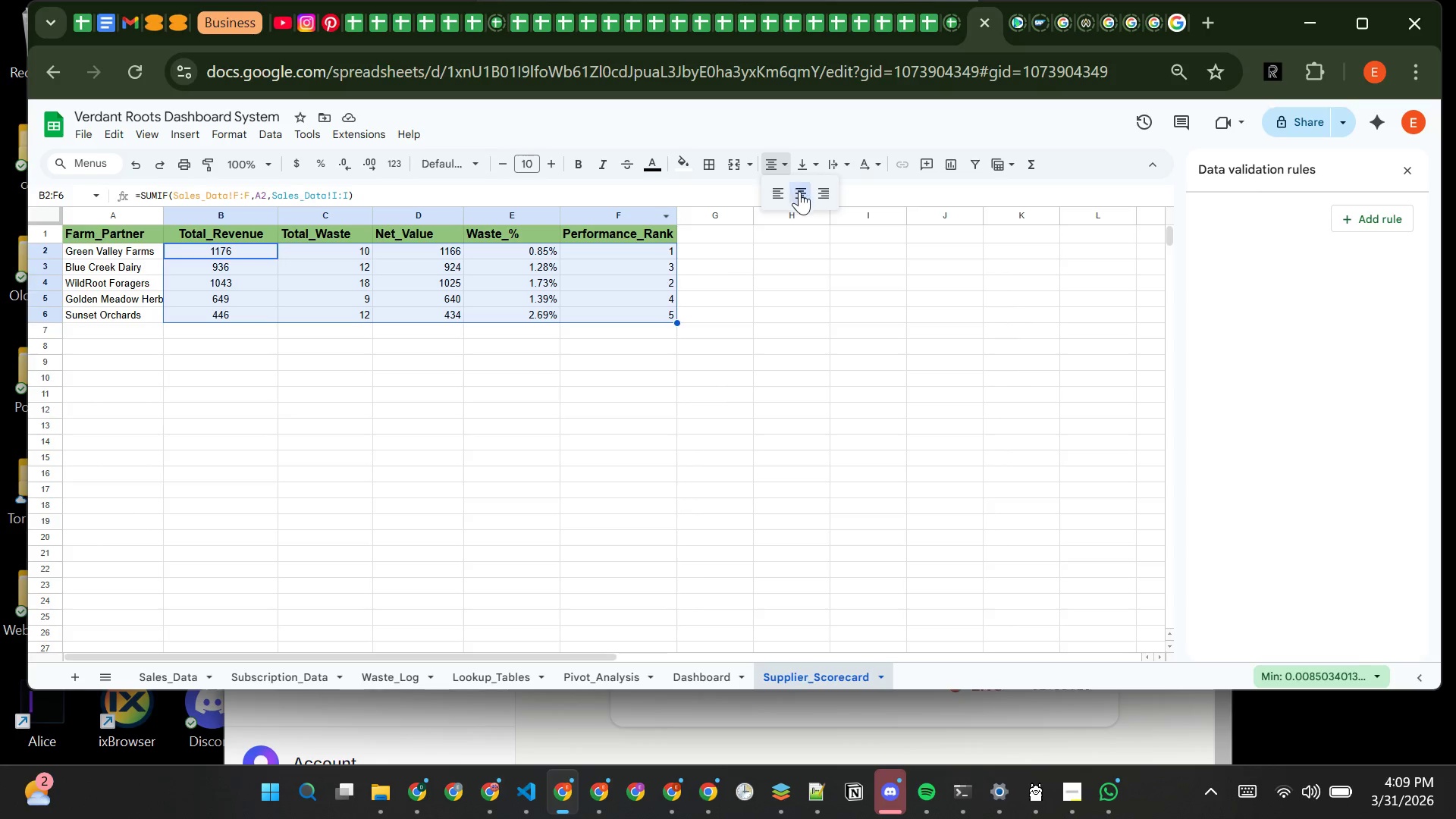 
left_click([800, 192])
 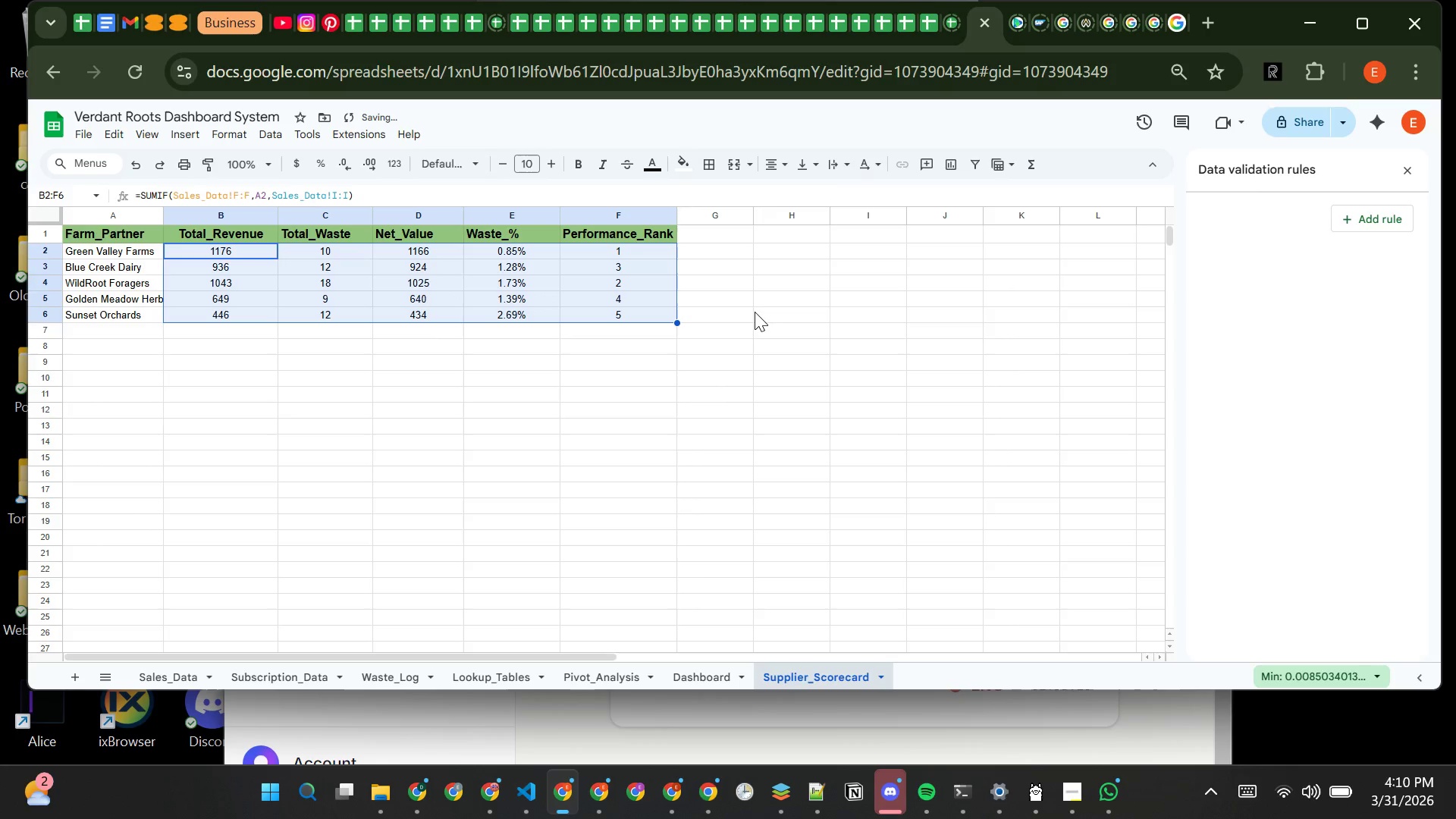 
left_click([755, 312])
 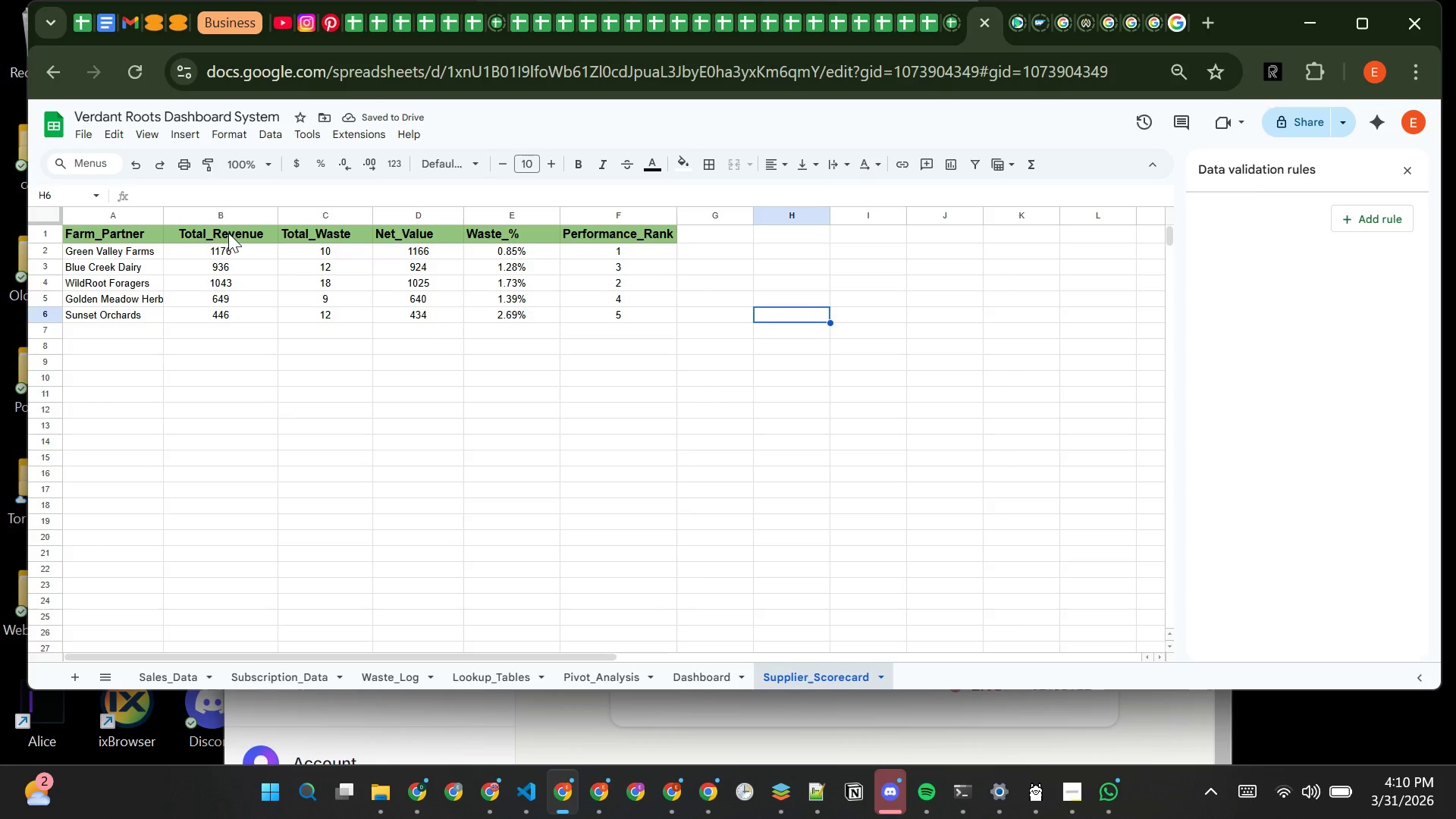 
left_click_drag(start_coordinate=[230, 229], to_coordinate=[602, 228])
 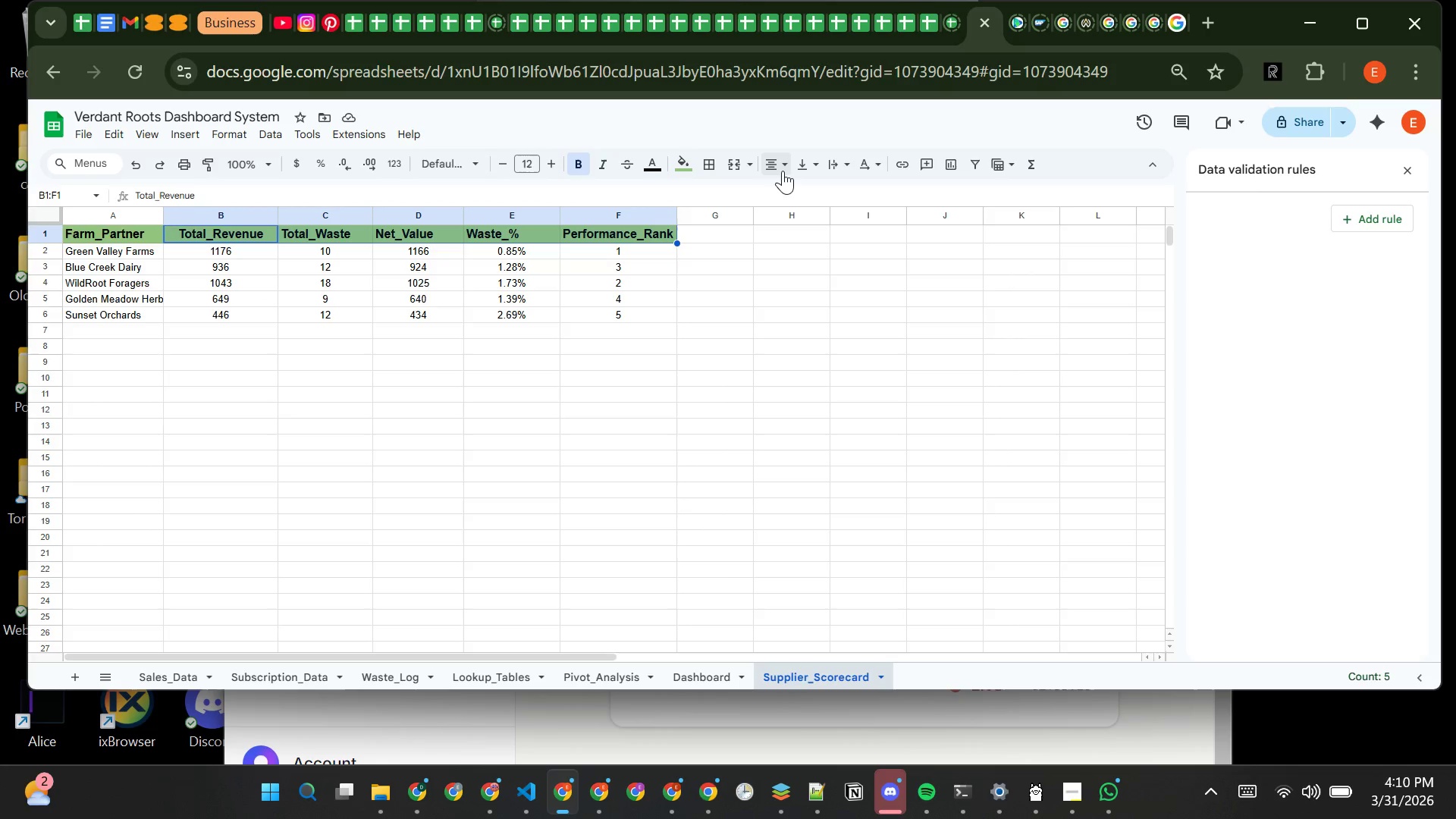 
left_click([783, 169])
 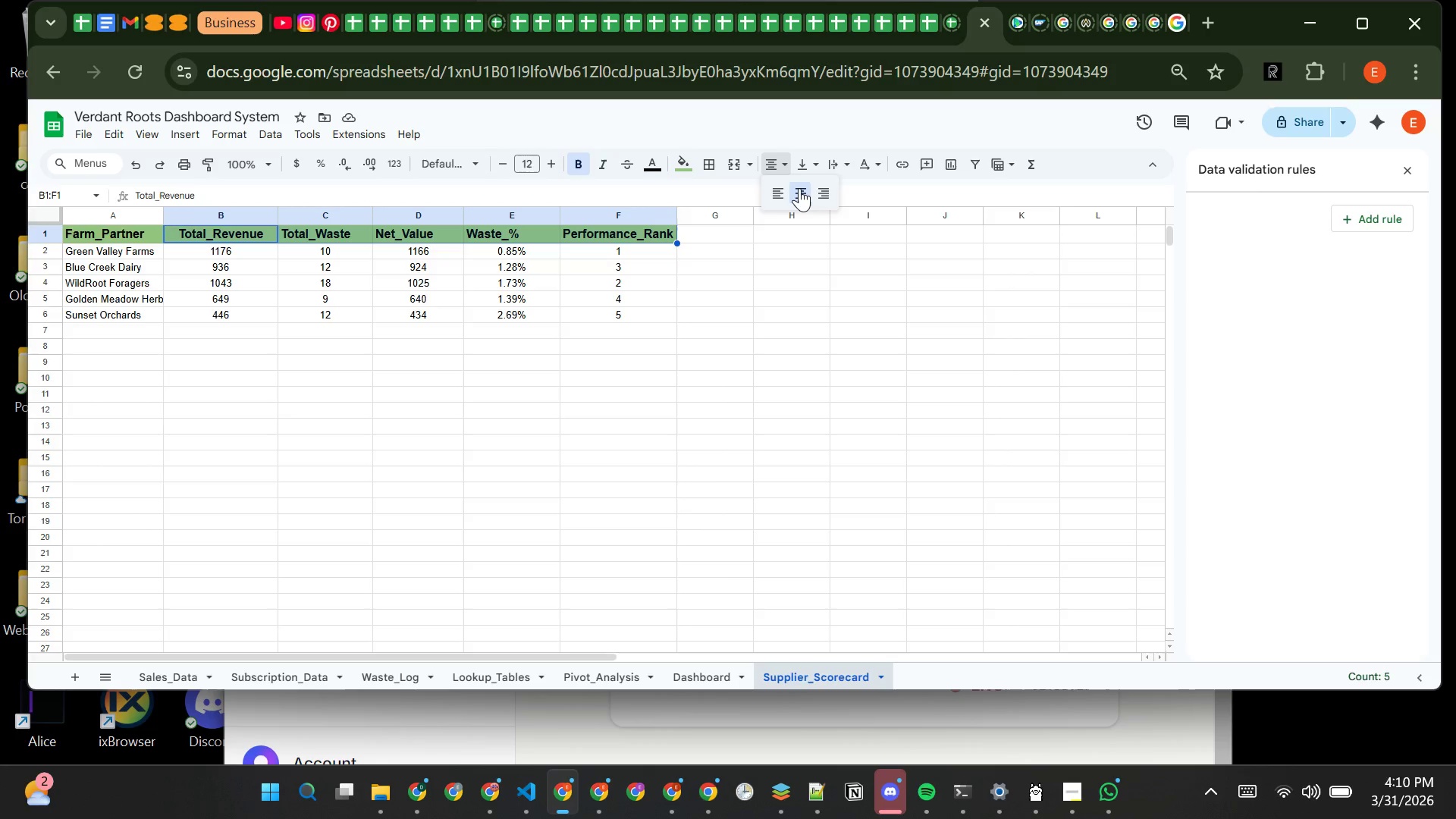 
left_click([799, 188])
 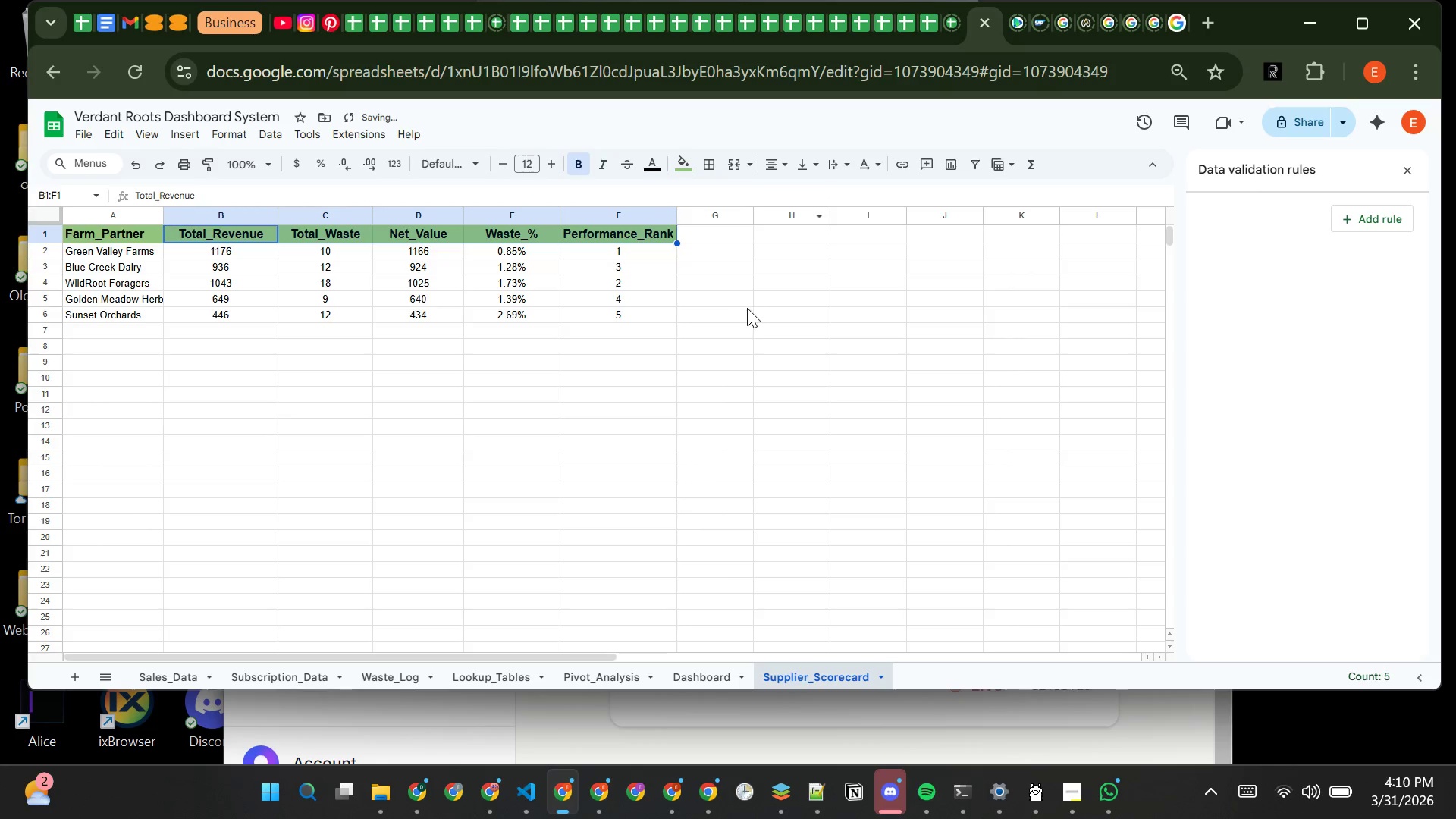 
left_click([747, 308])
 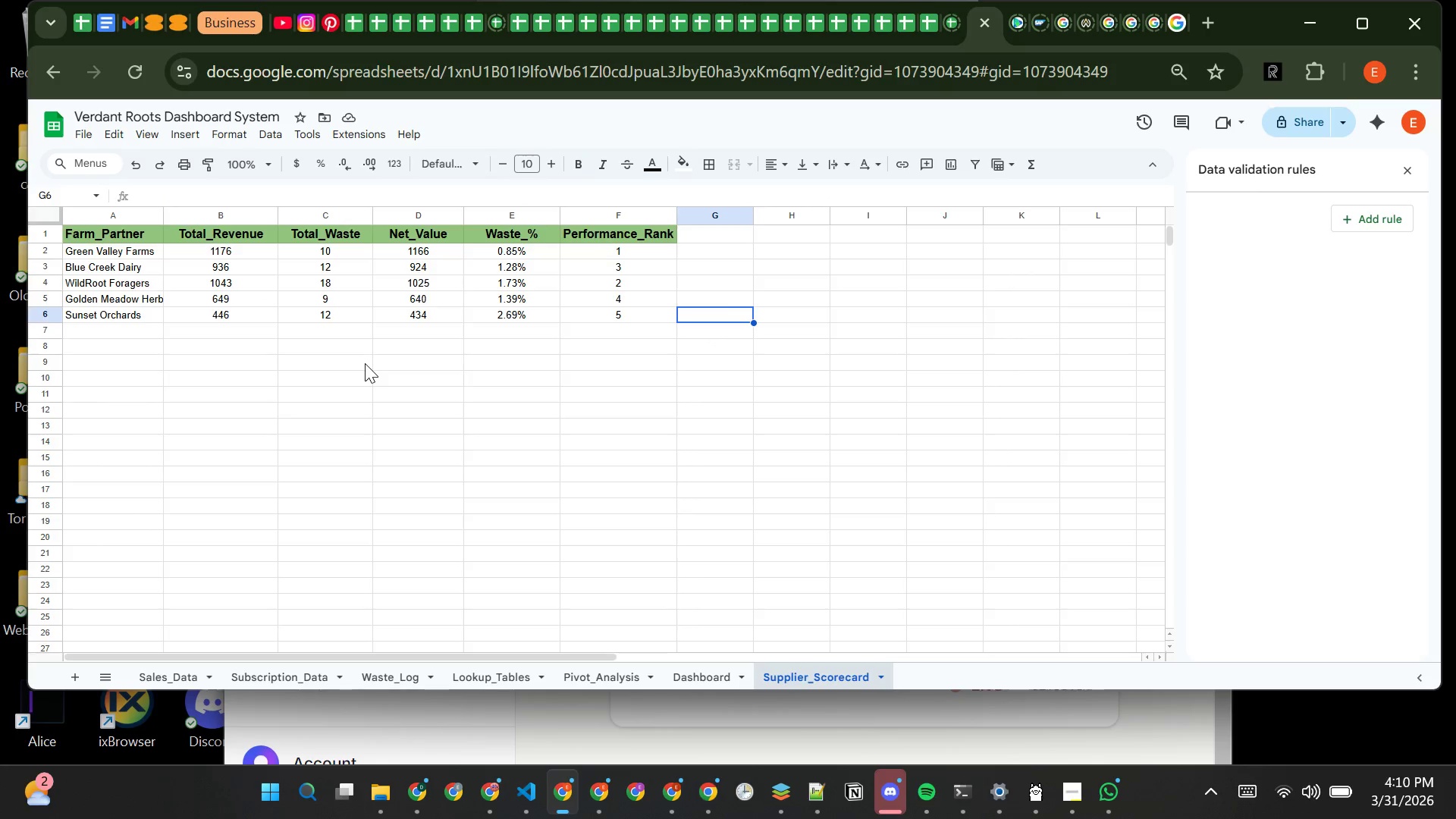 
wait(10.52)
 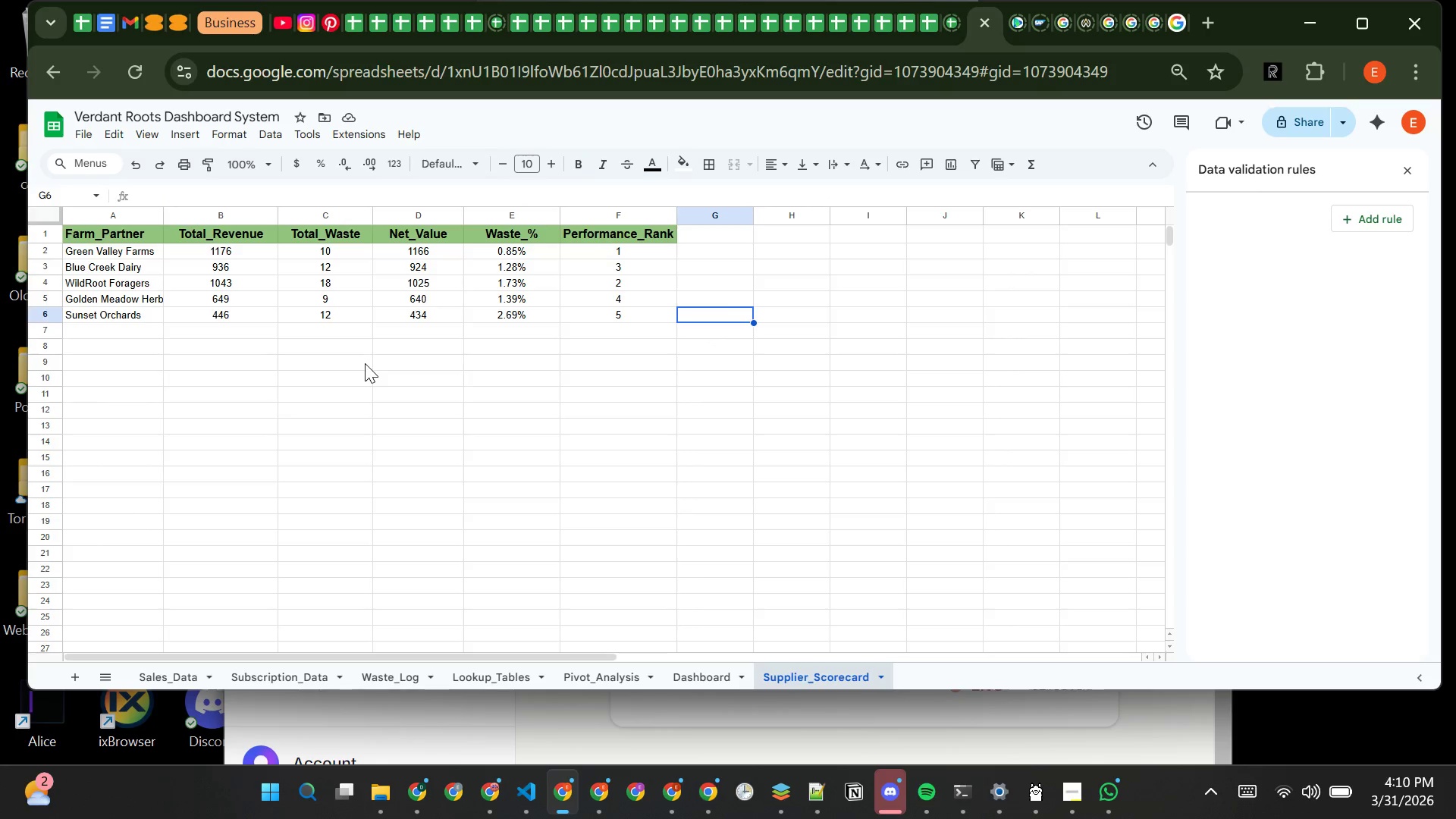 
left_click([497, 215])
 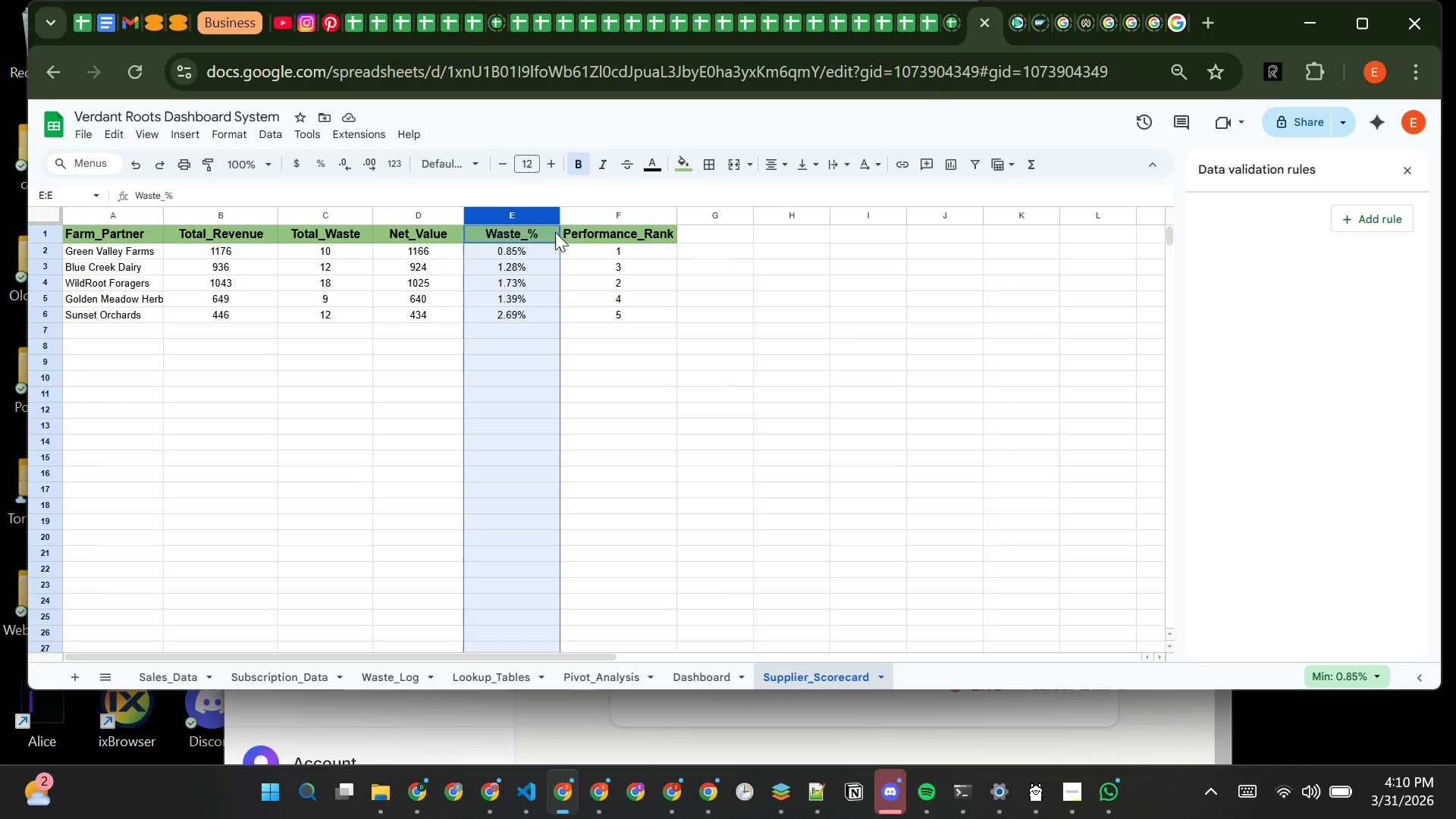 
wait(7.66)
 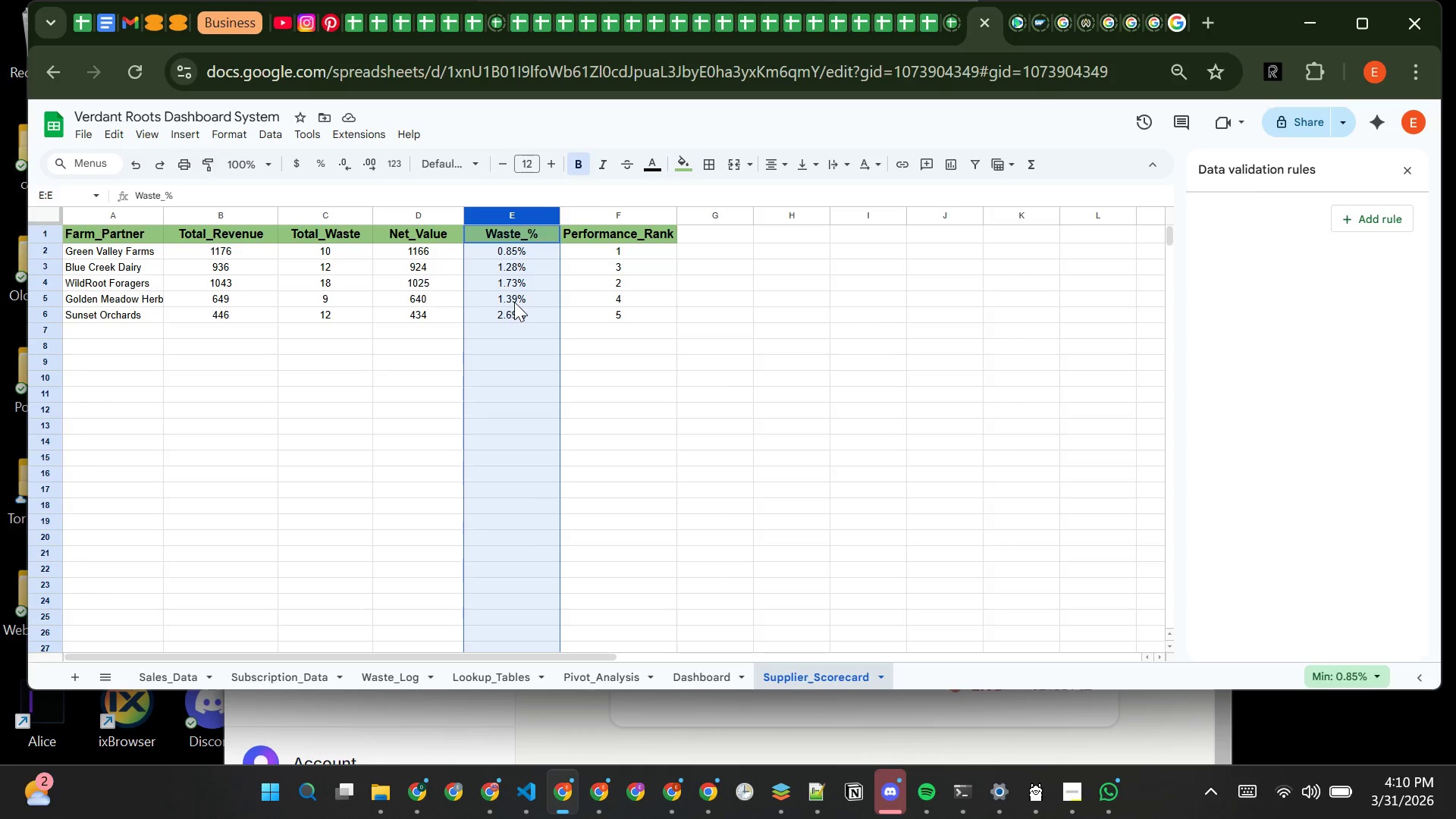 
left_click([231, 142])
 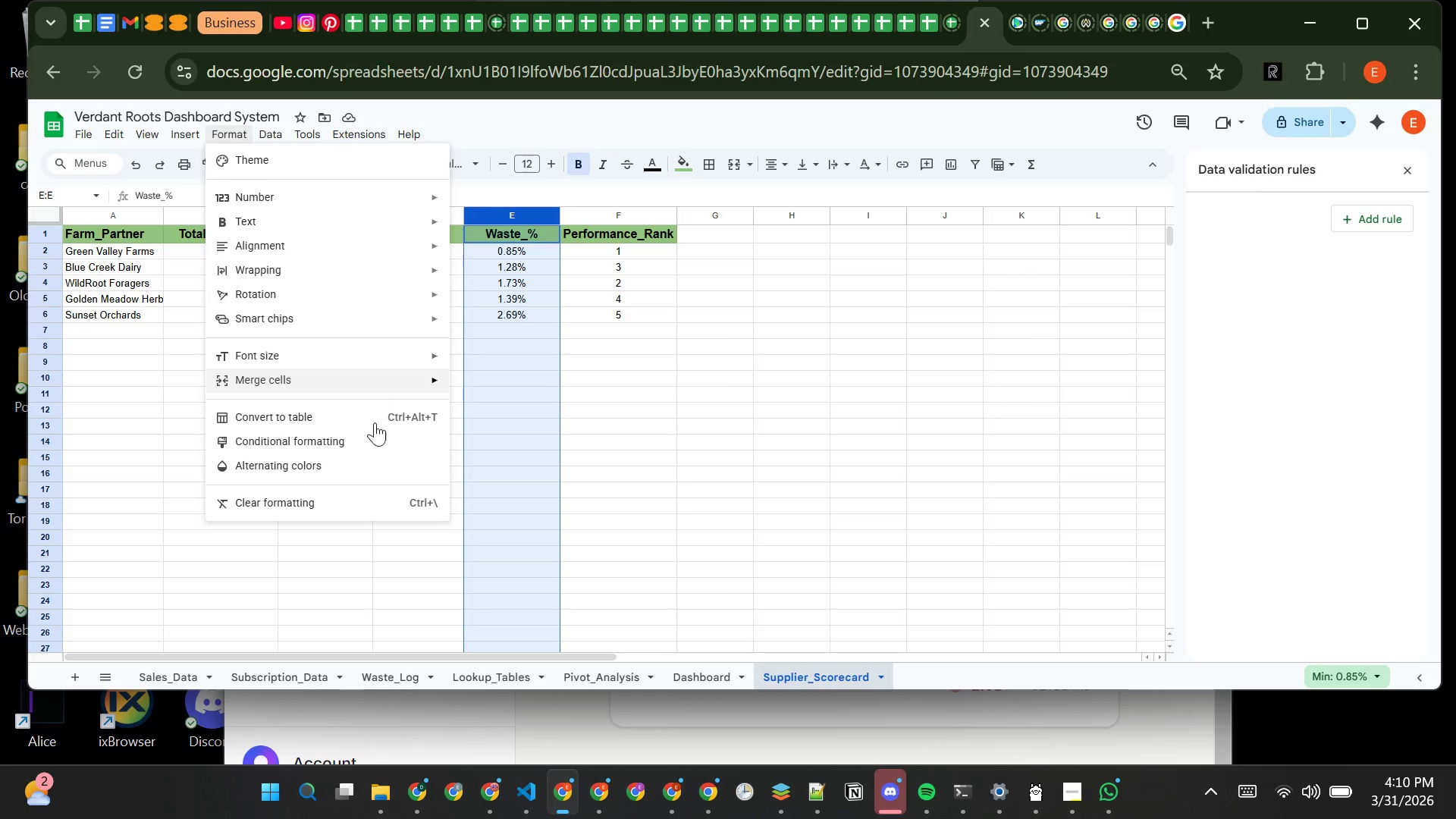 
left_click([371, 445])
 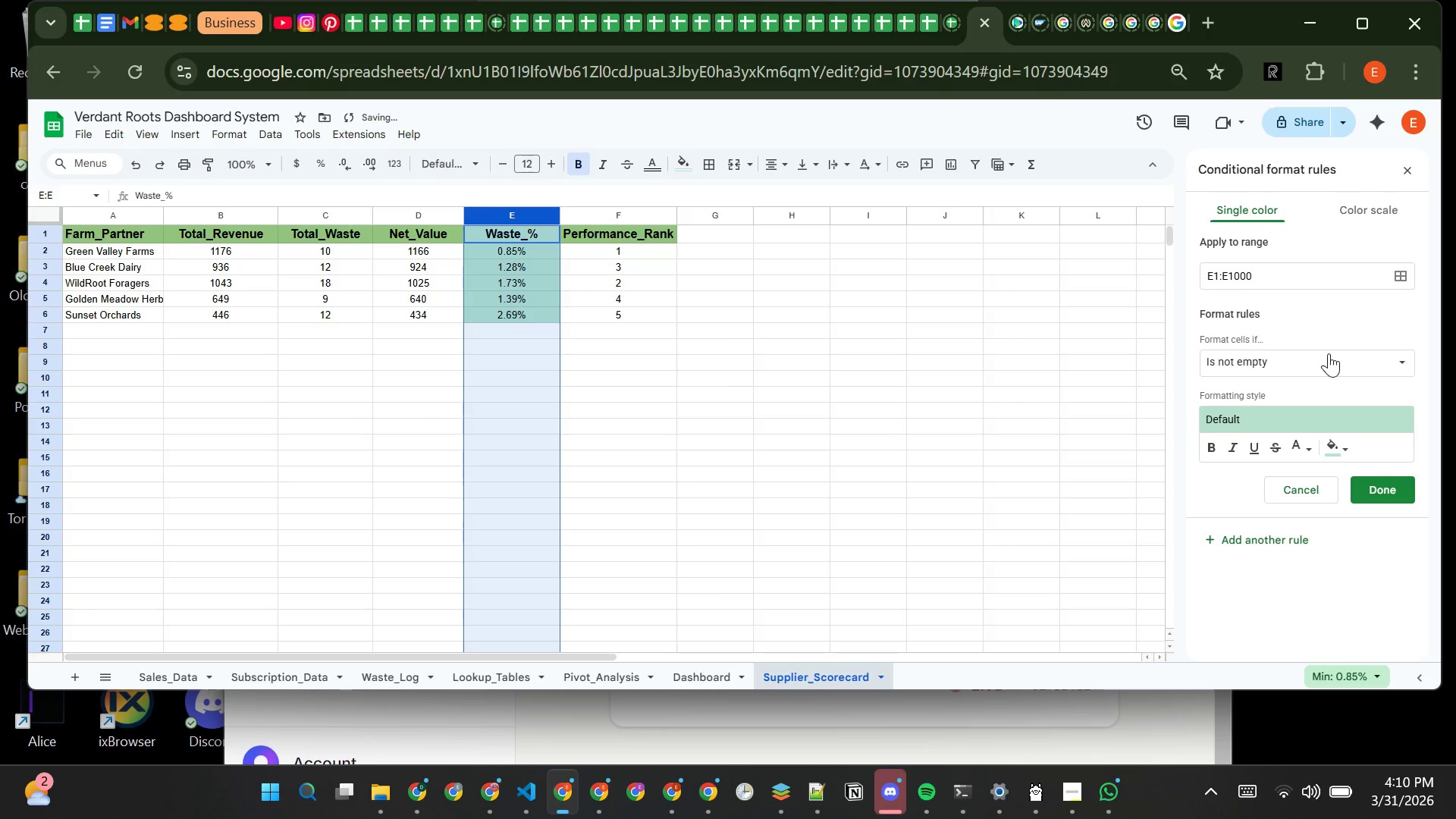 
left_click([1323, 365])
 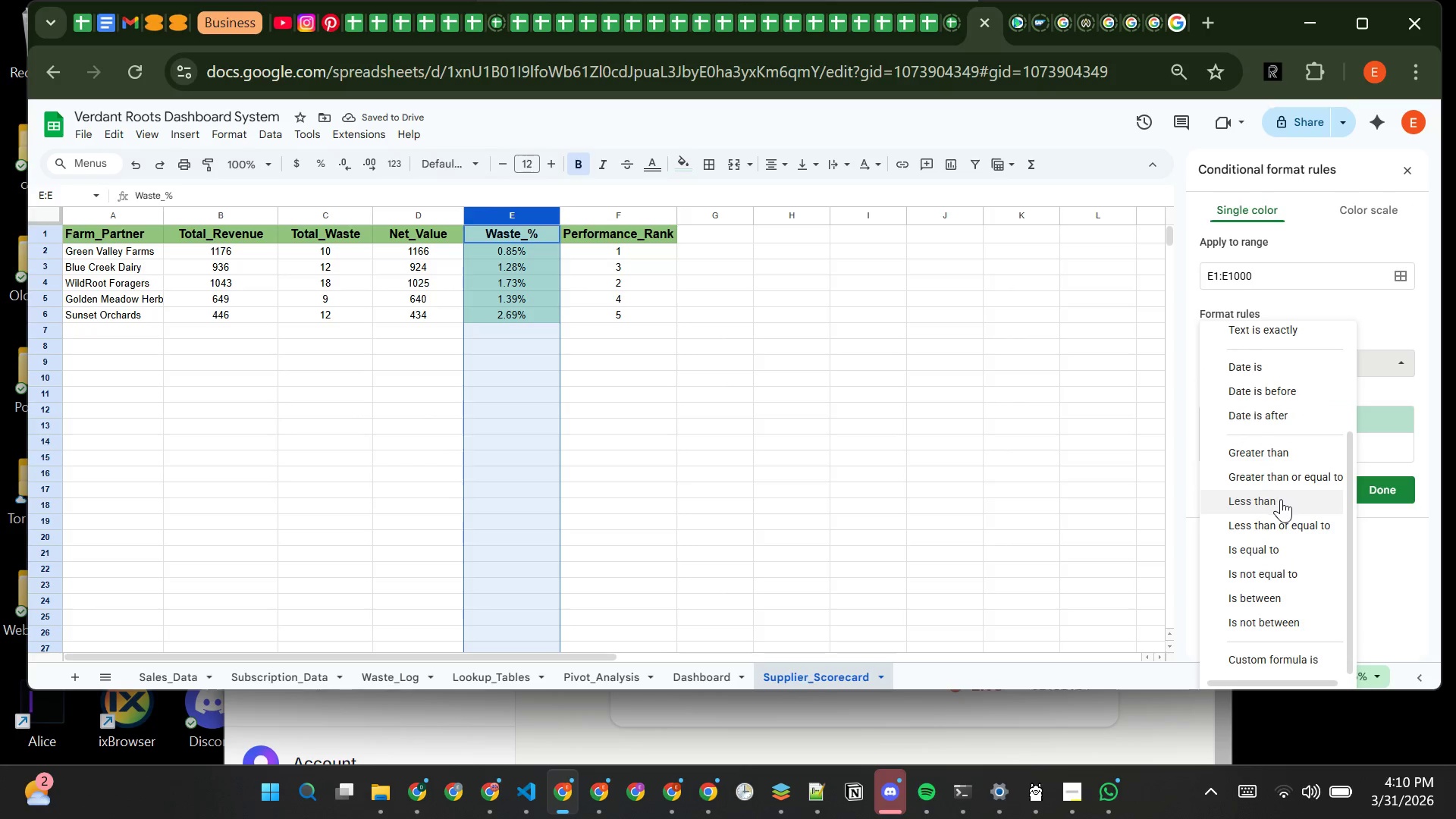 
left_click([1281, 447])
 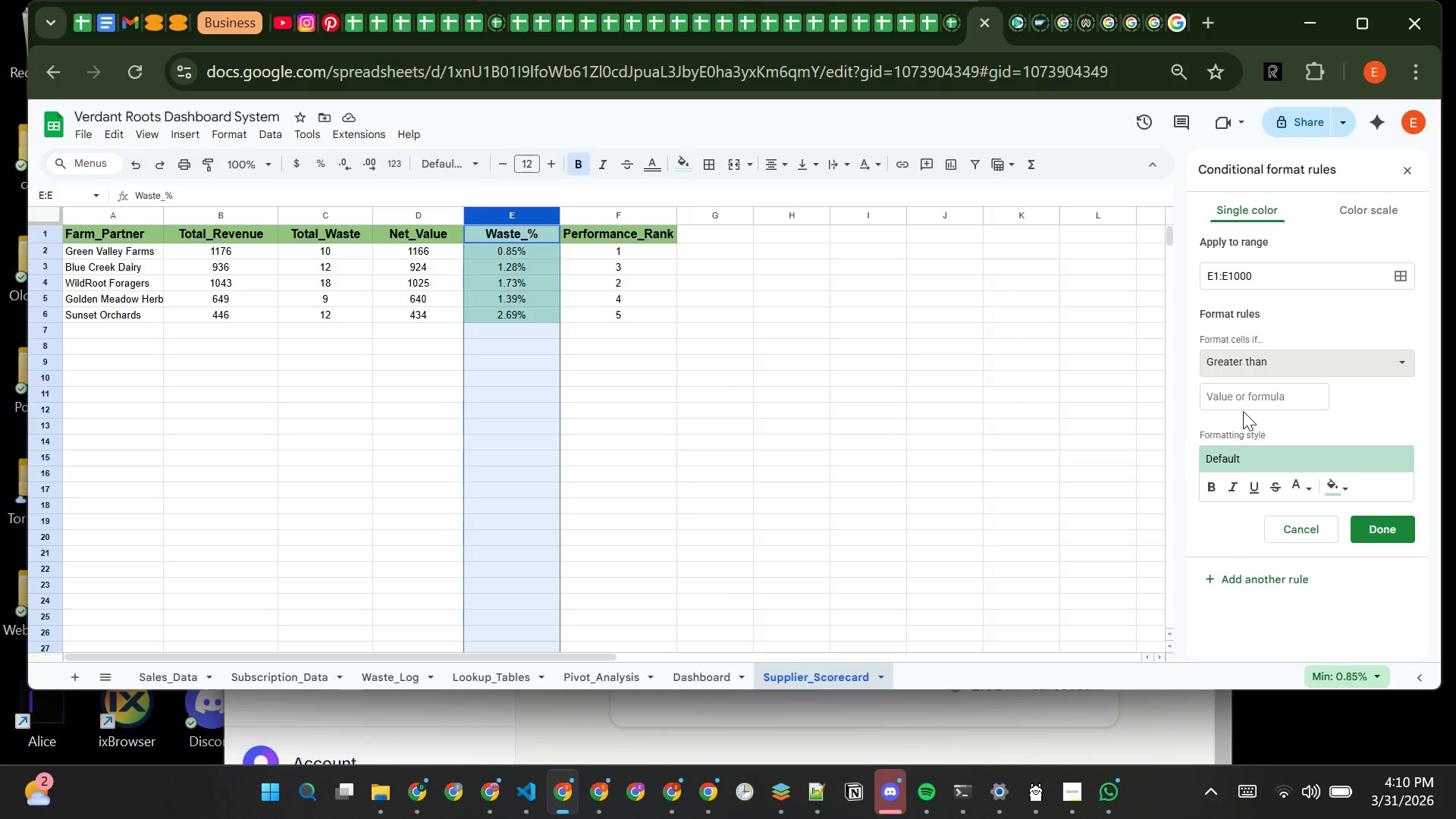 
left_click([1247, 401])
 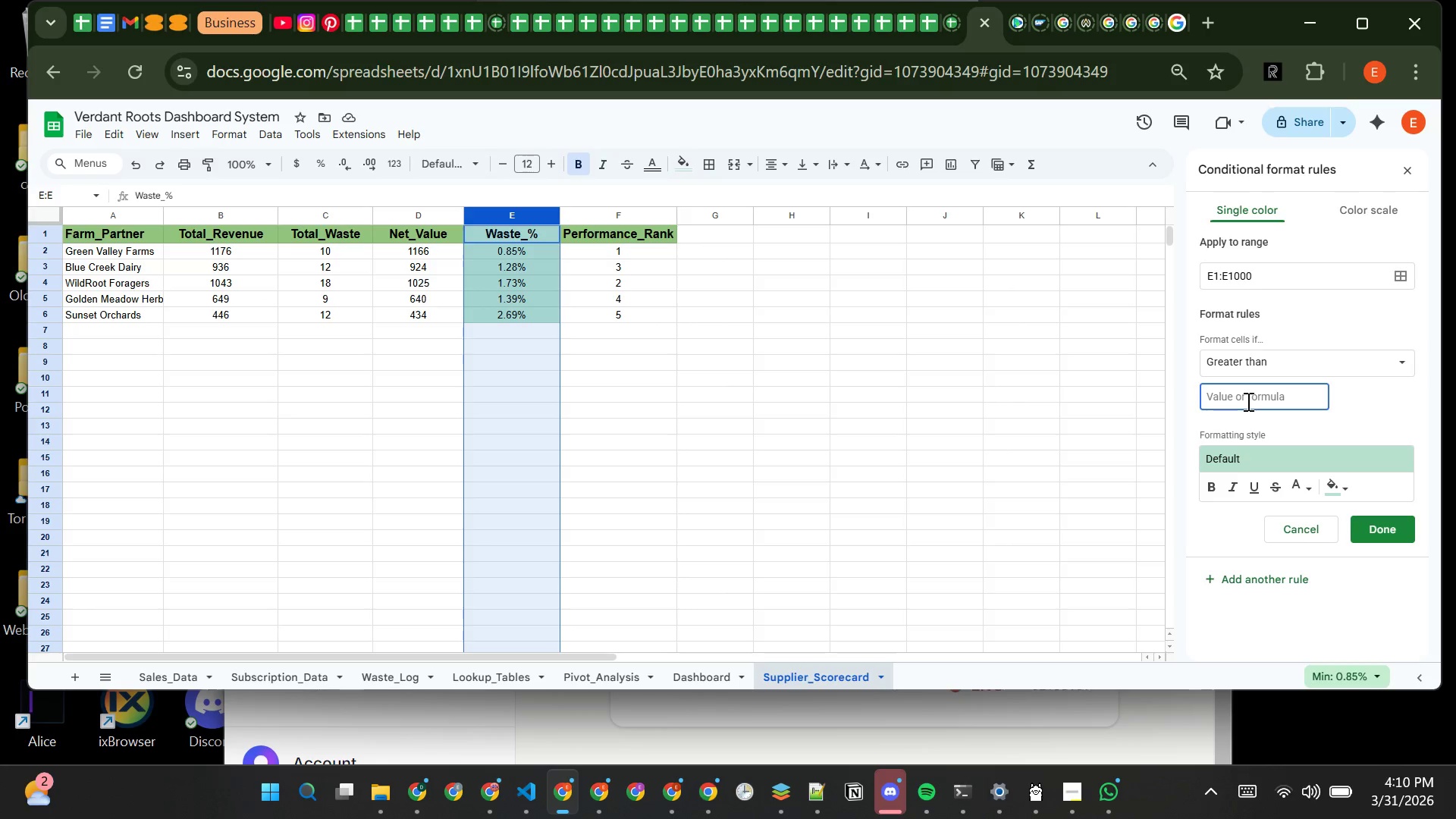 
key(9)
 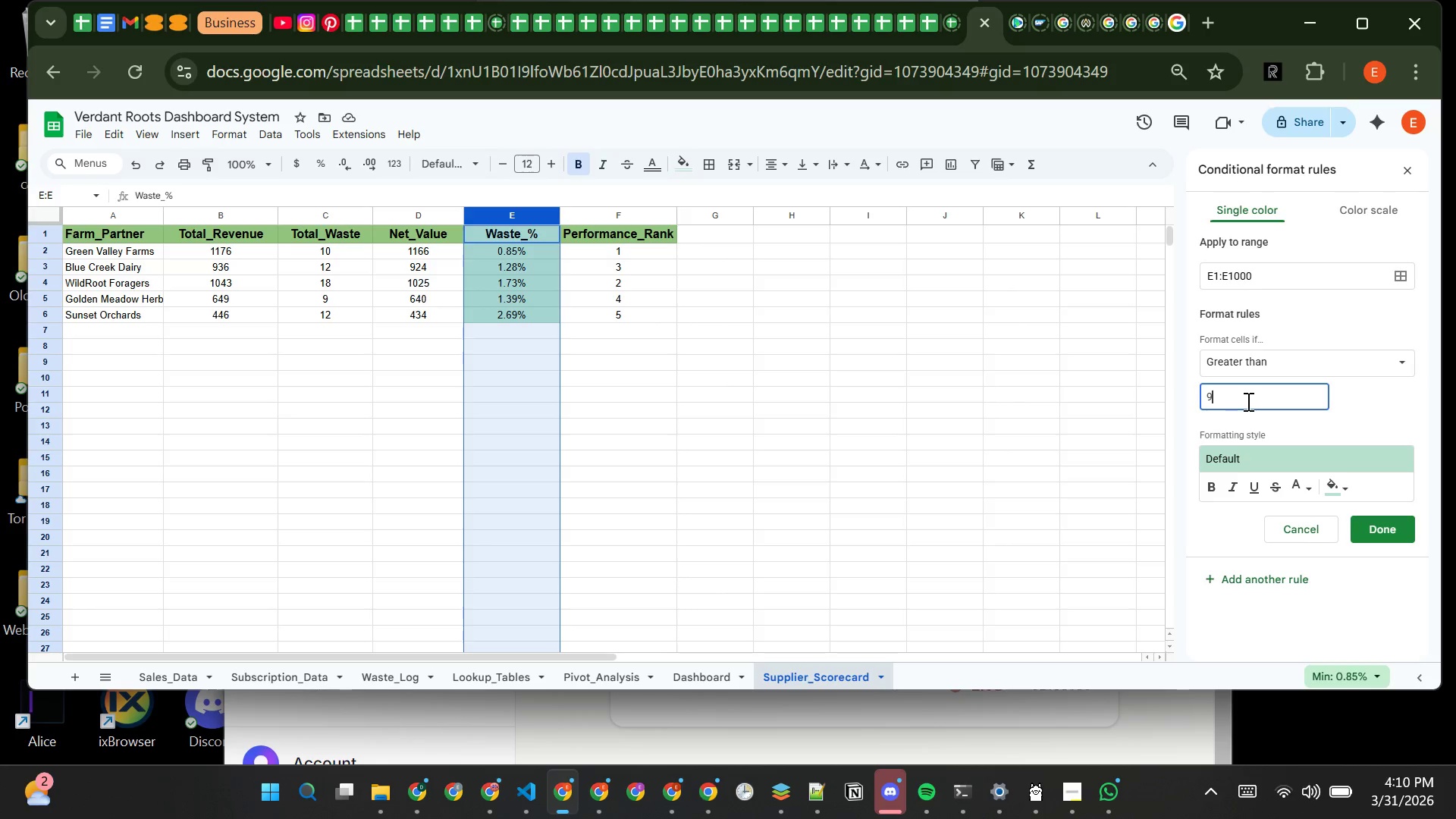 
key(Backspace)
 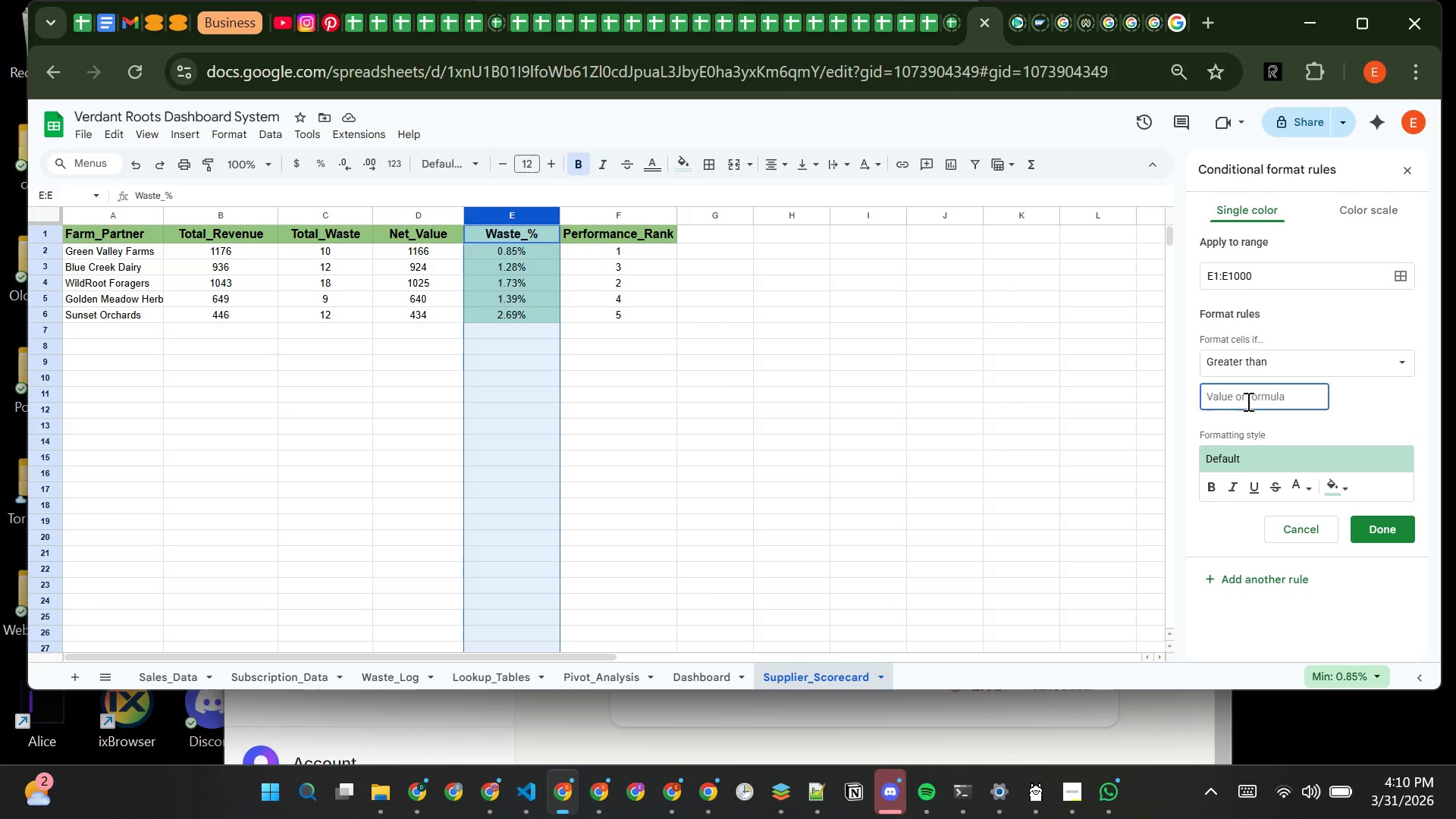 
key(0)
 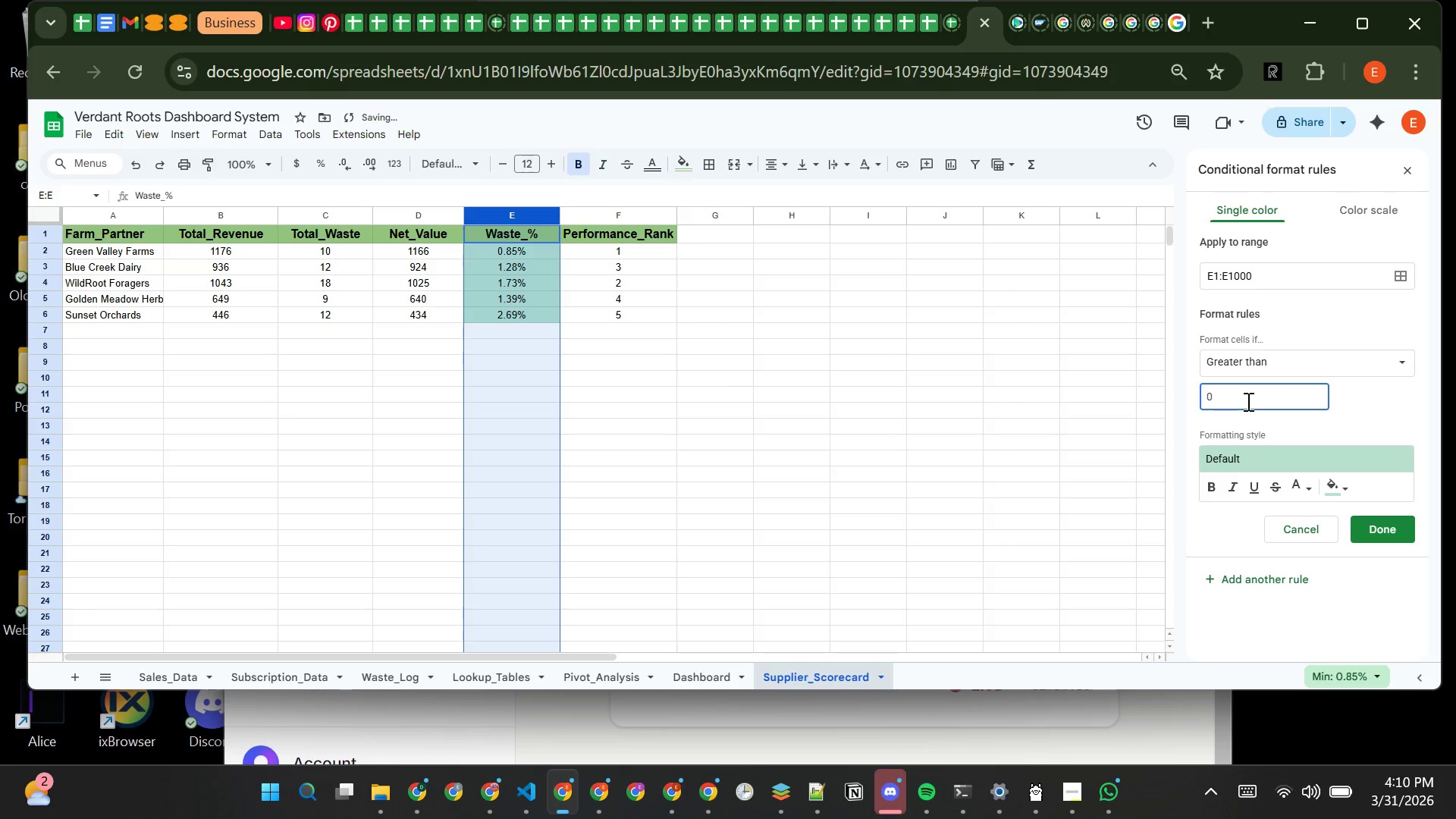 
key(Period)
 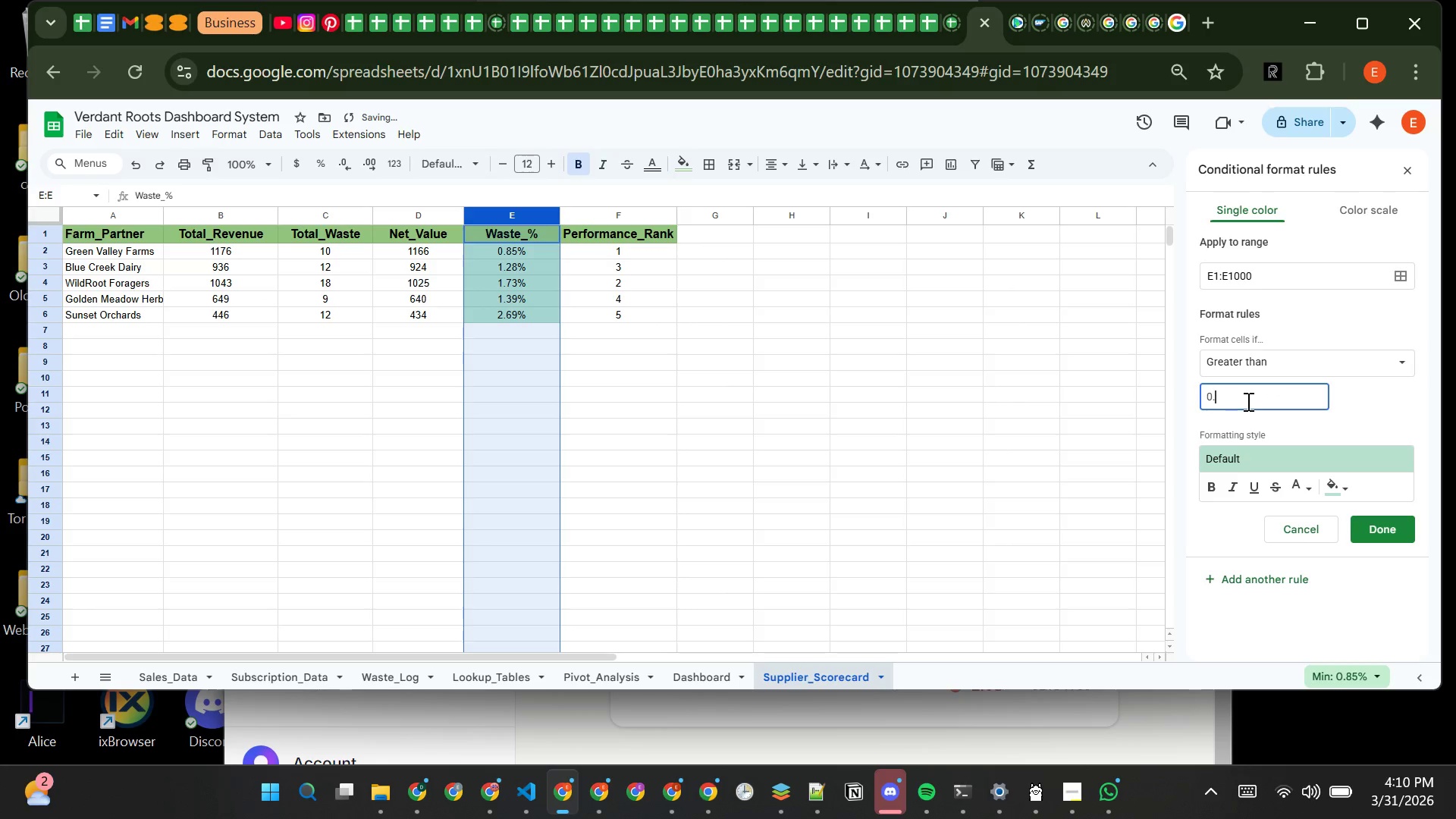 
key(2)
 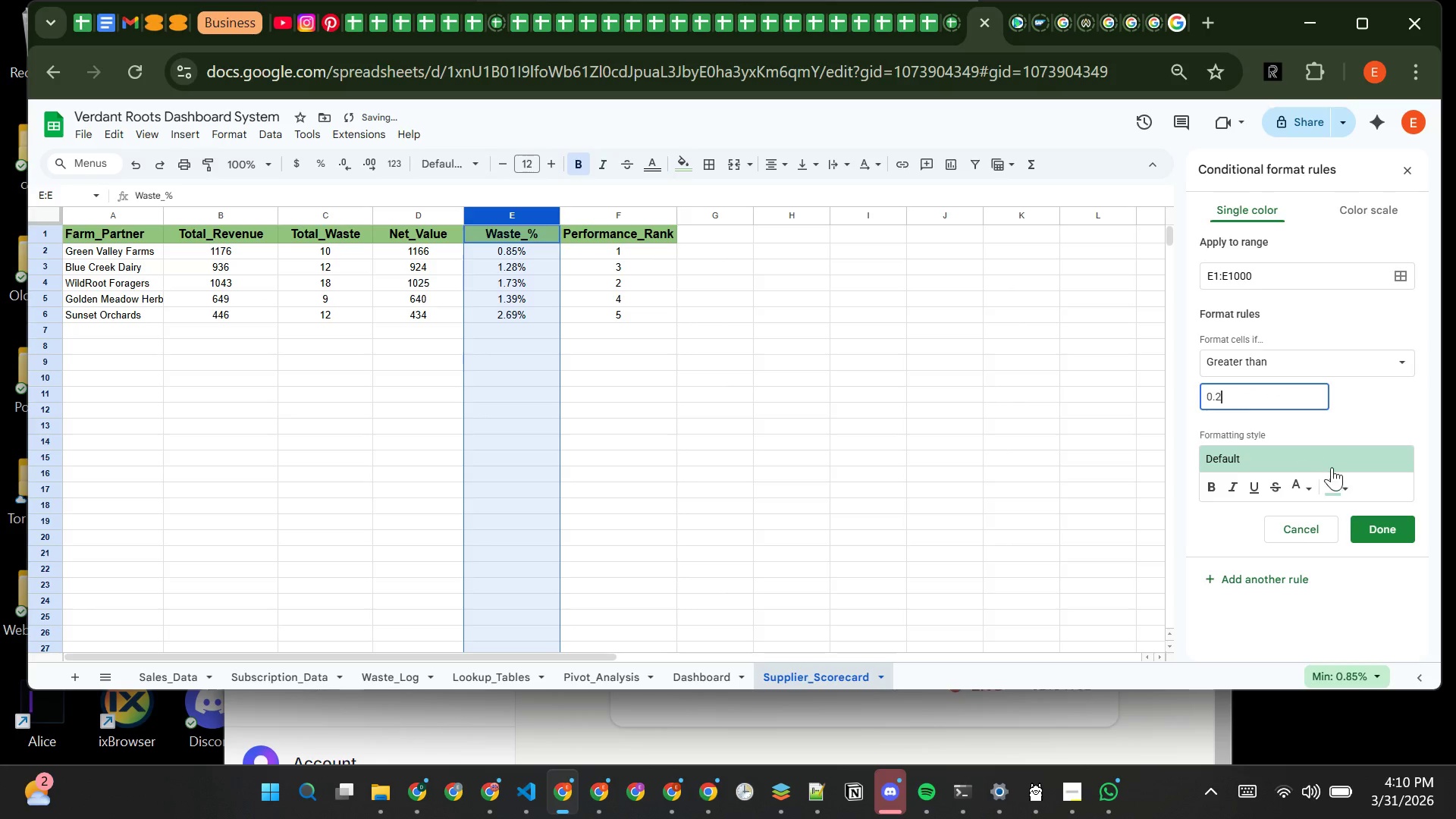 
left_click([1349, 480])
 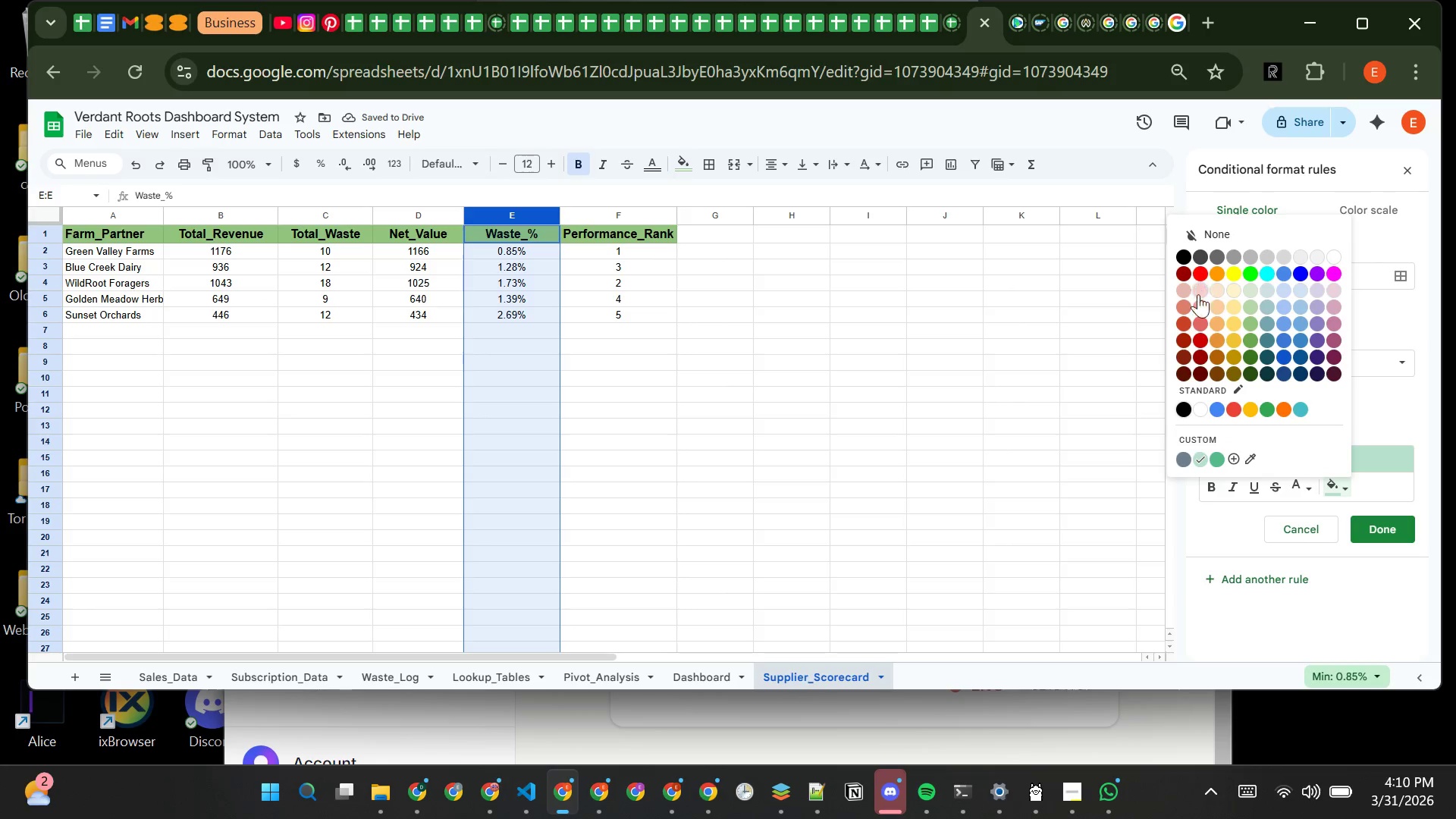 
left_click([1199, 306])
 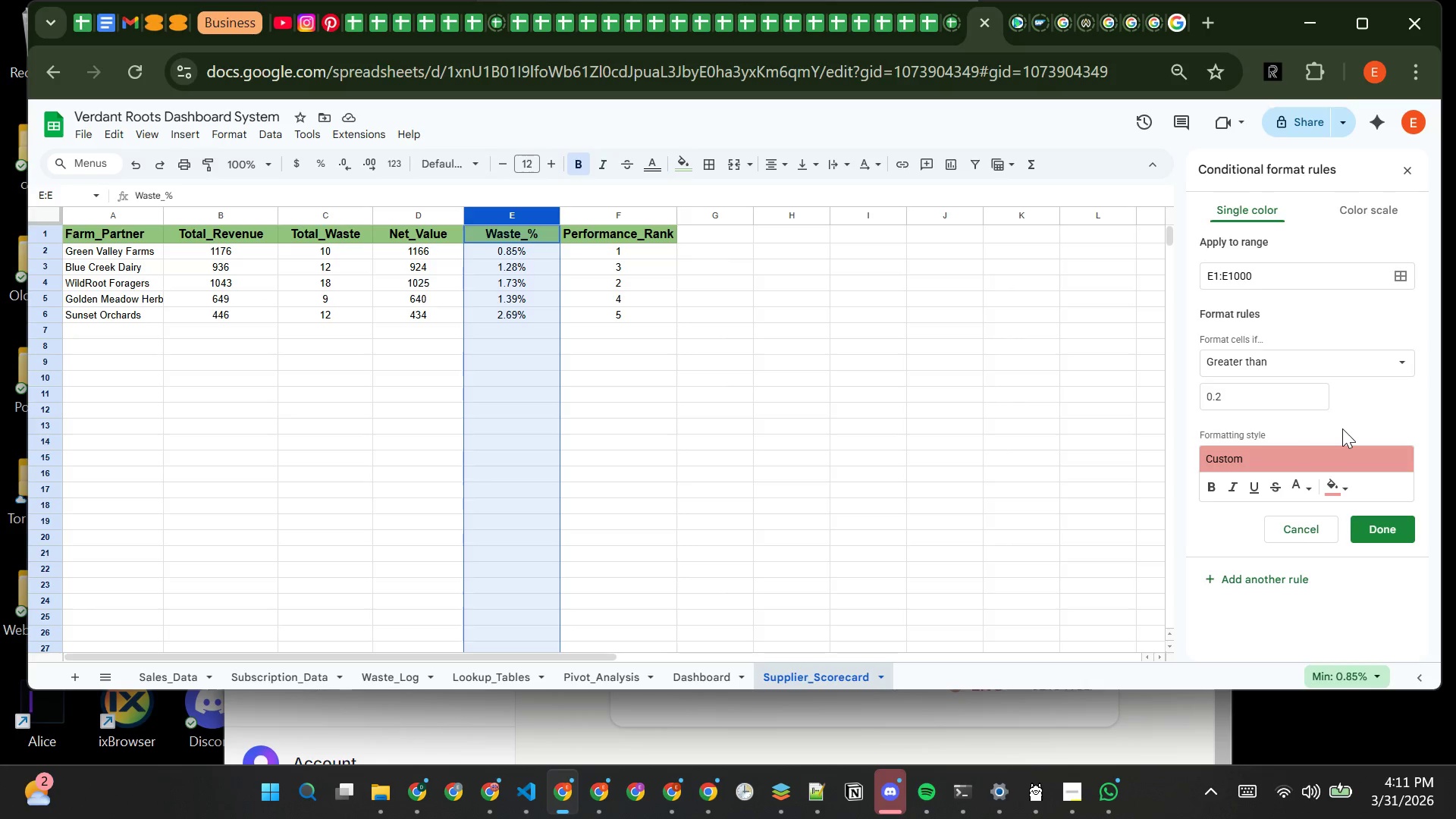 
wait(33.17)
 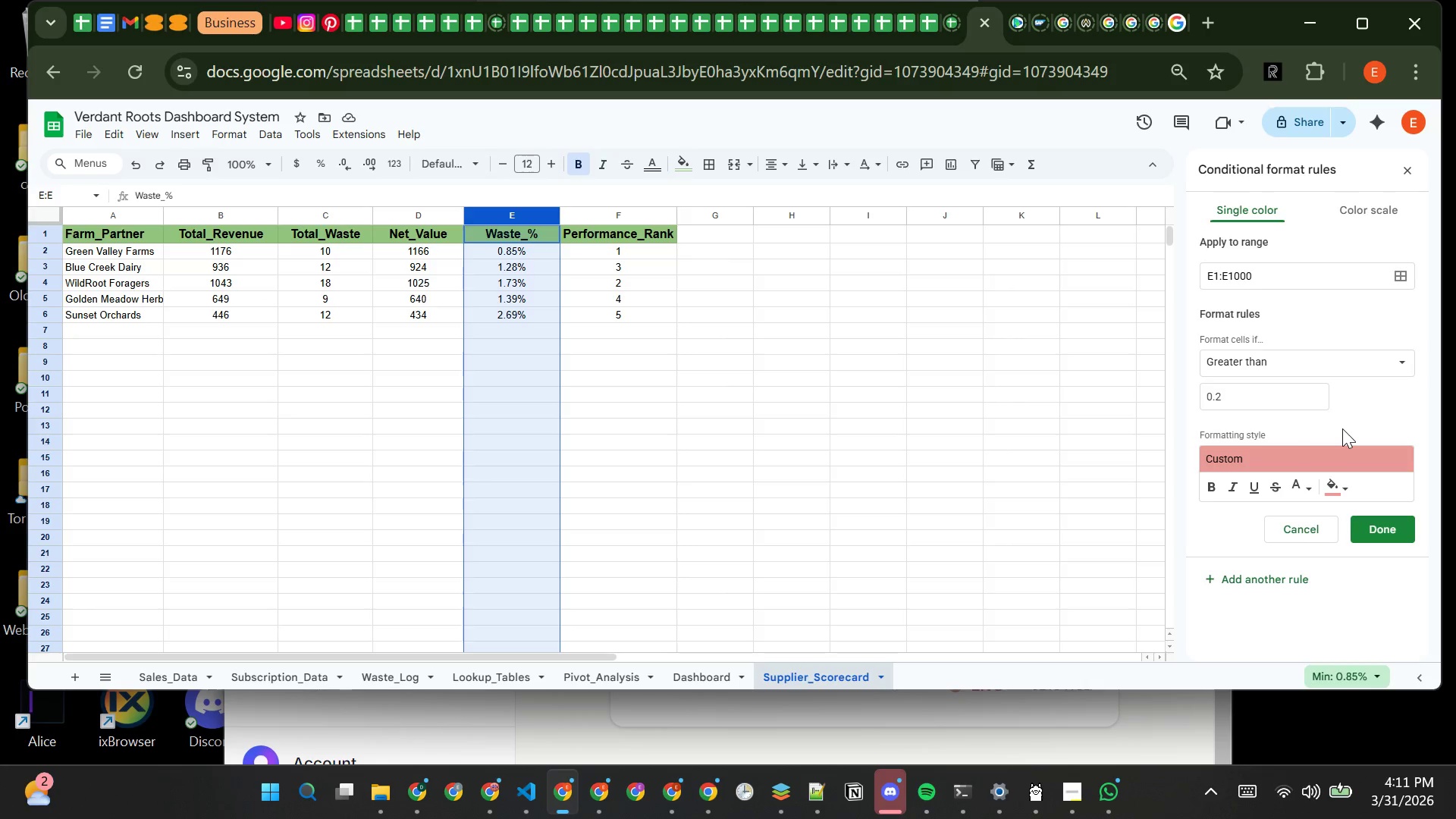 
left_click([1375, 536])
 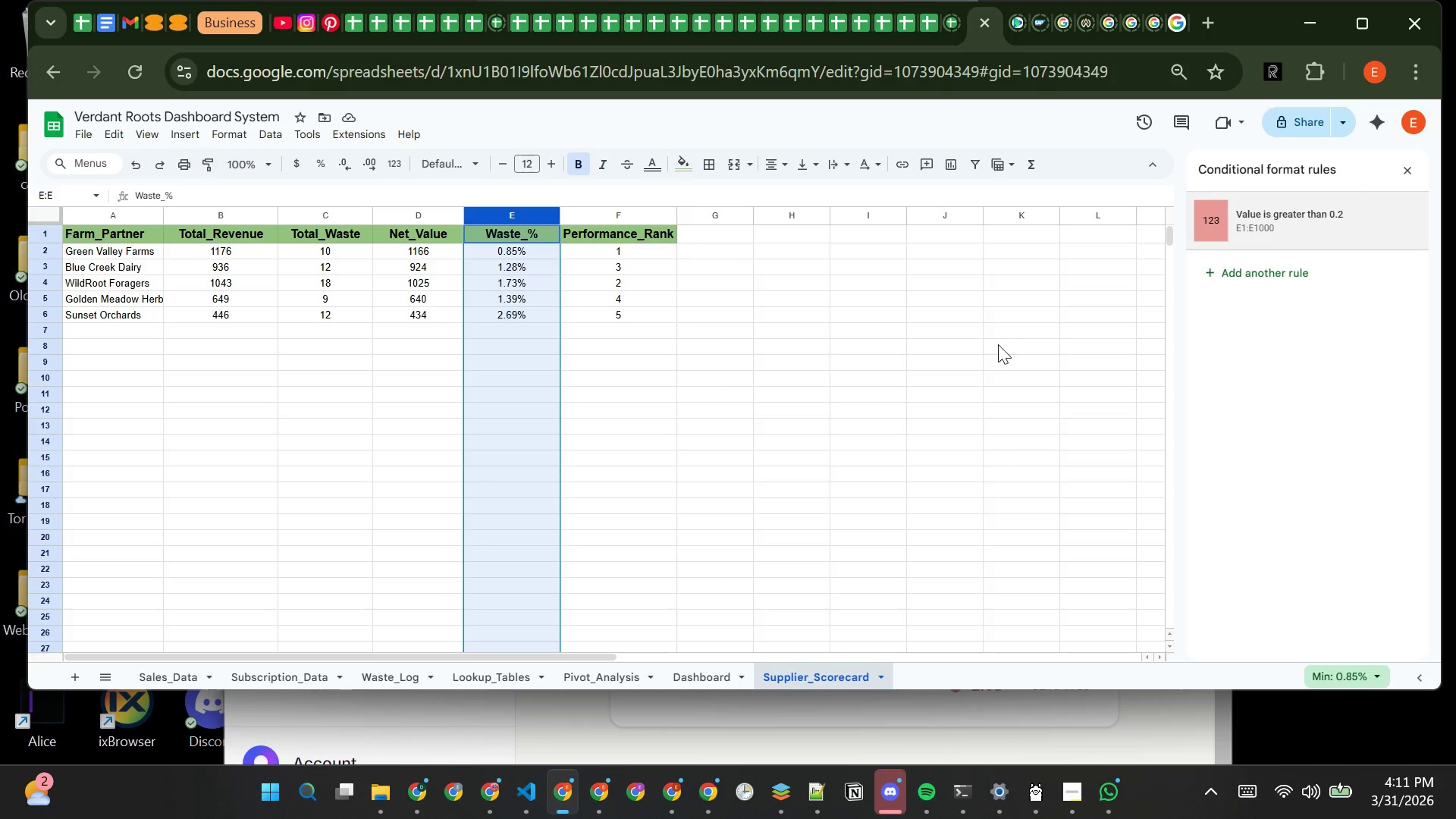 
left_click([748, 342])
 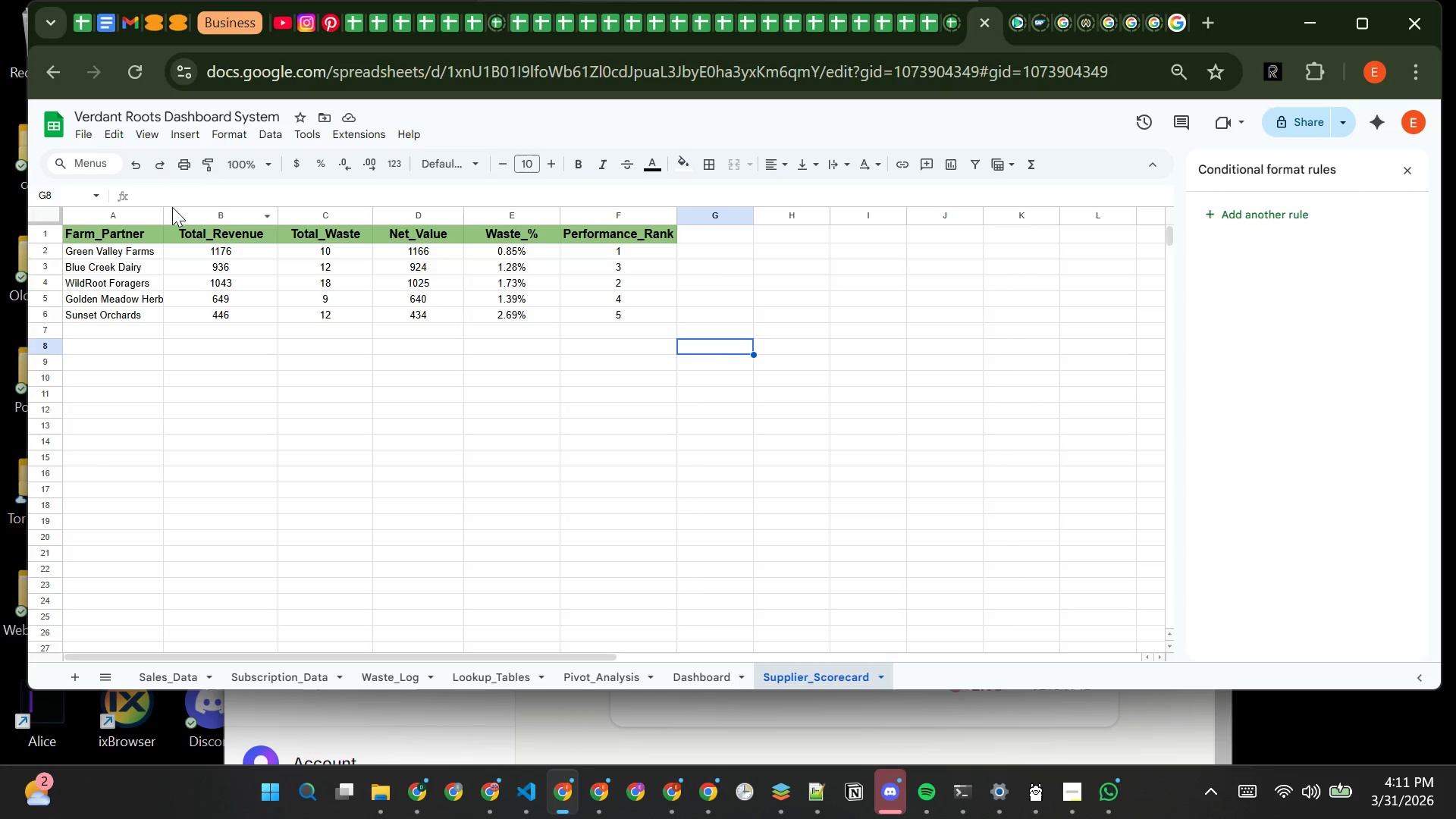 
left_click_drag(start_coordinate=[164, 212], to_coordinate=[184, 212])
 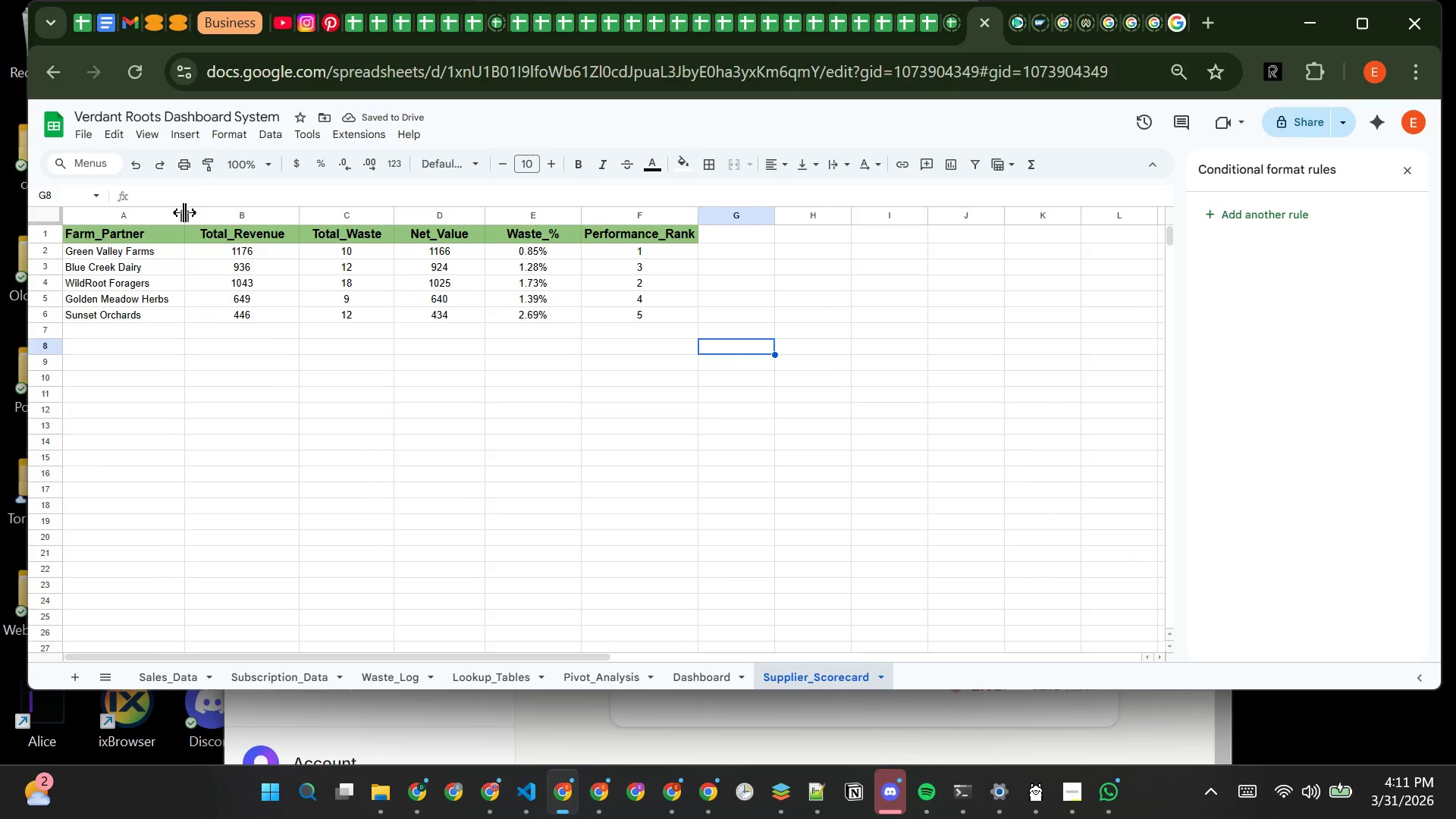 
wait(5.61)
 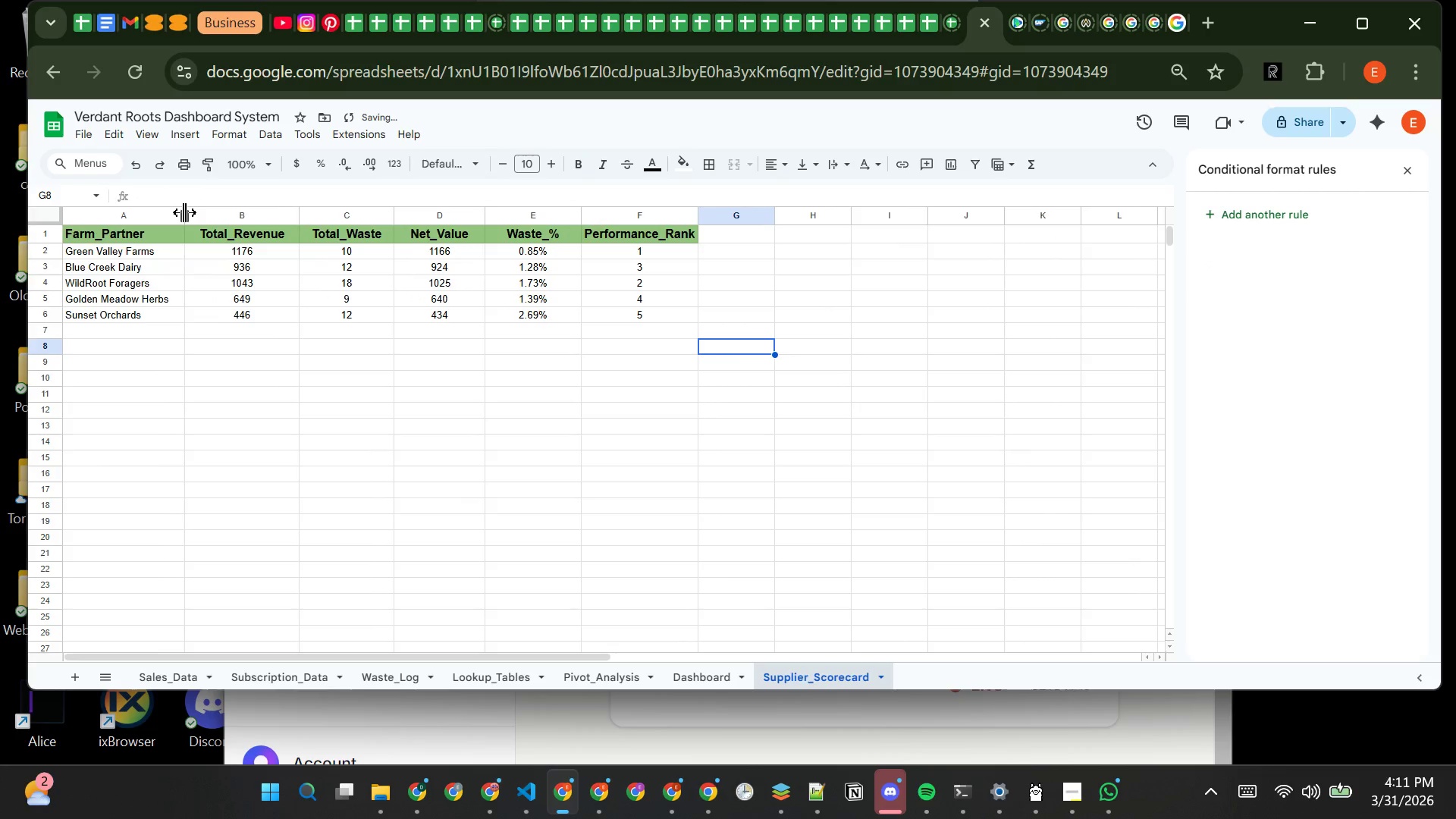 
left_click([194, 378])
 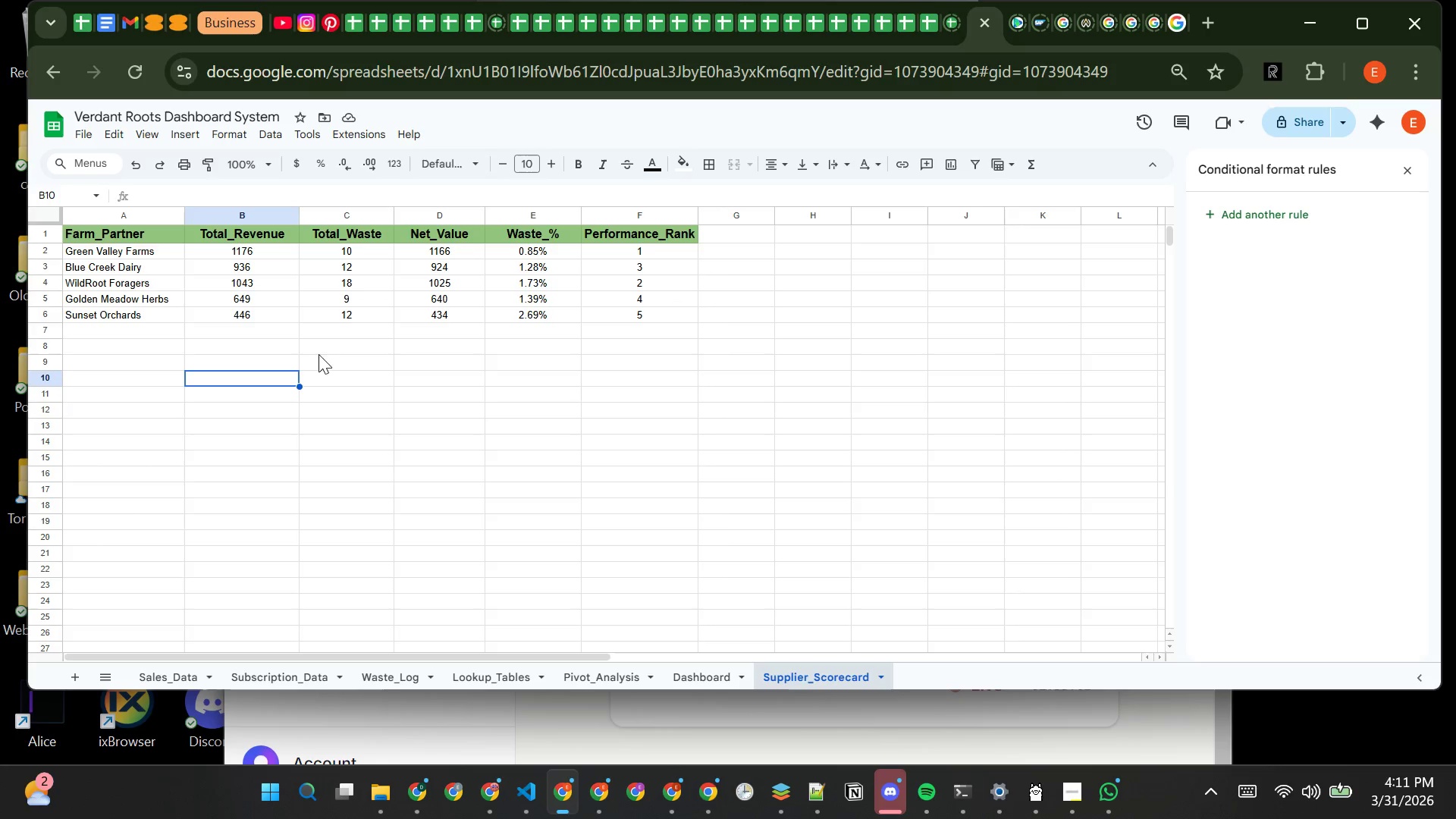 
wait(17.53)
 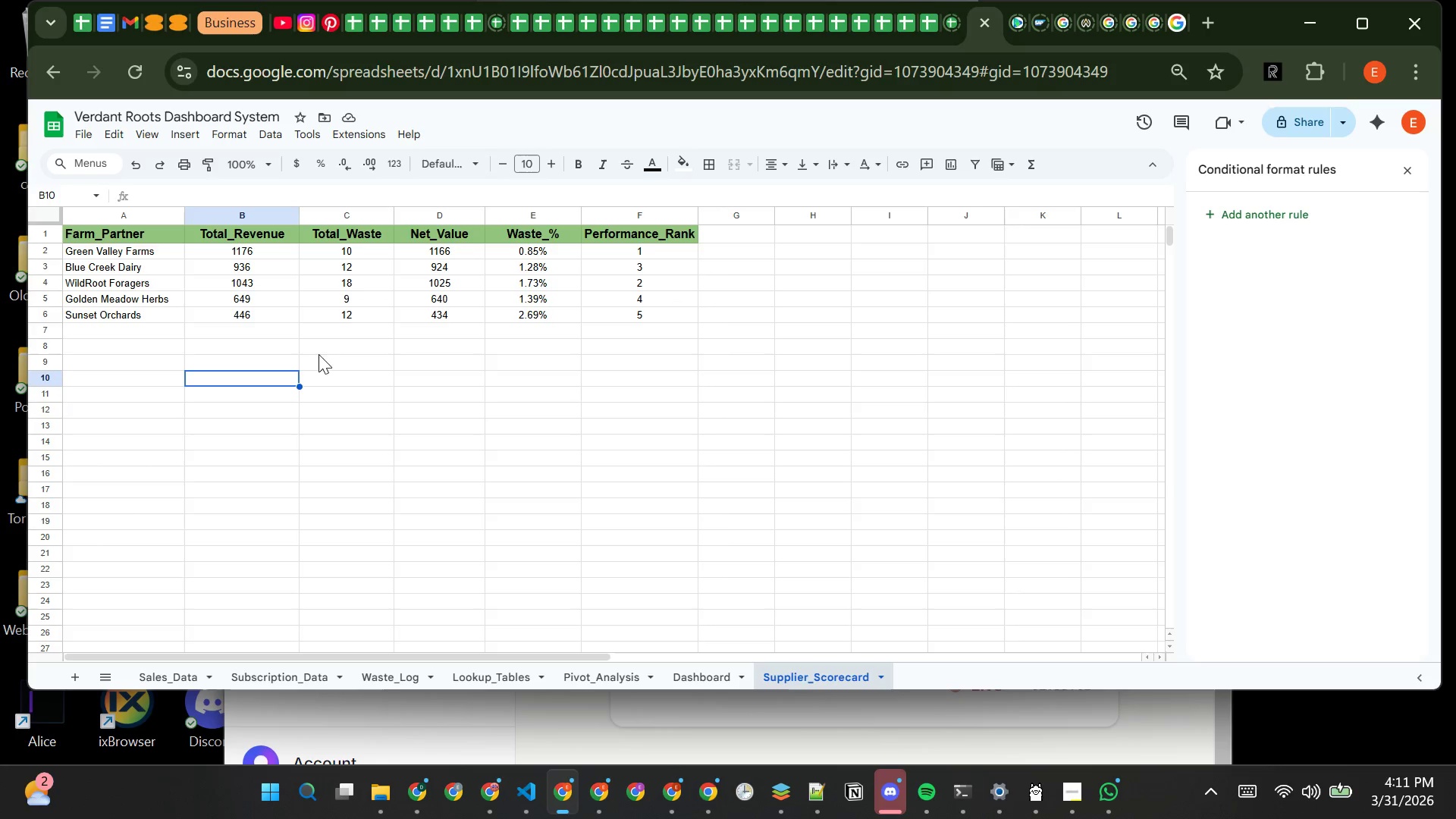 
left_click([441, 212])
 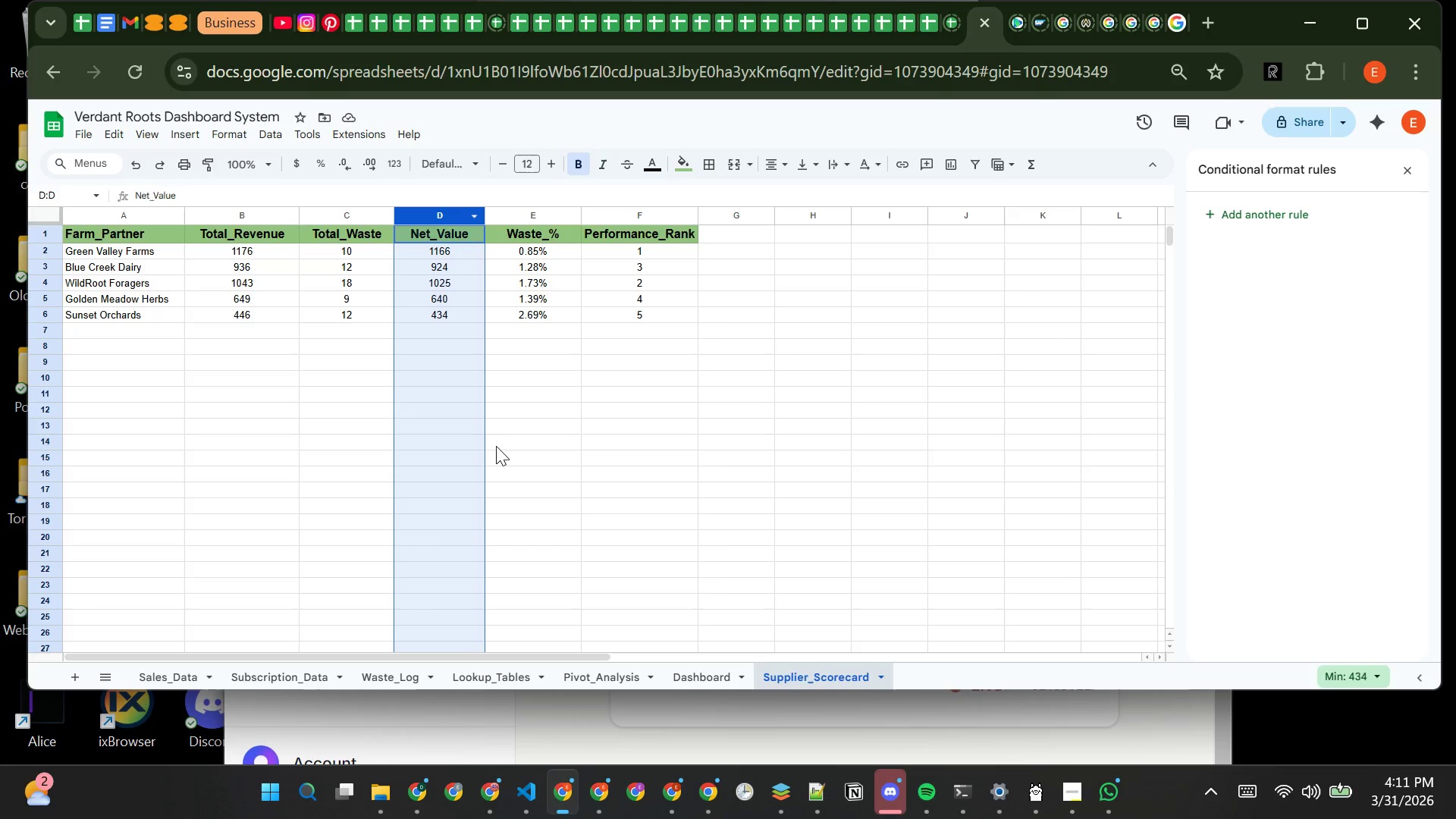 
wait(9.44)
 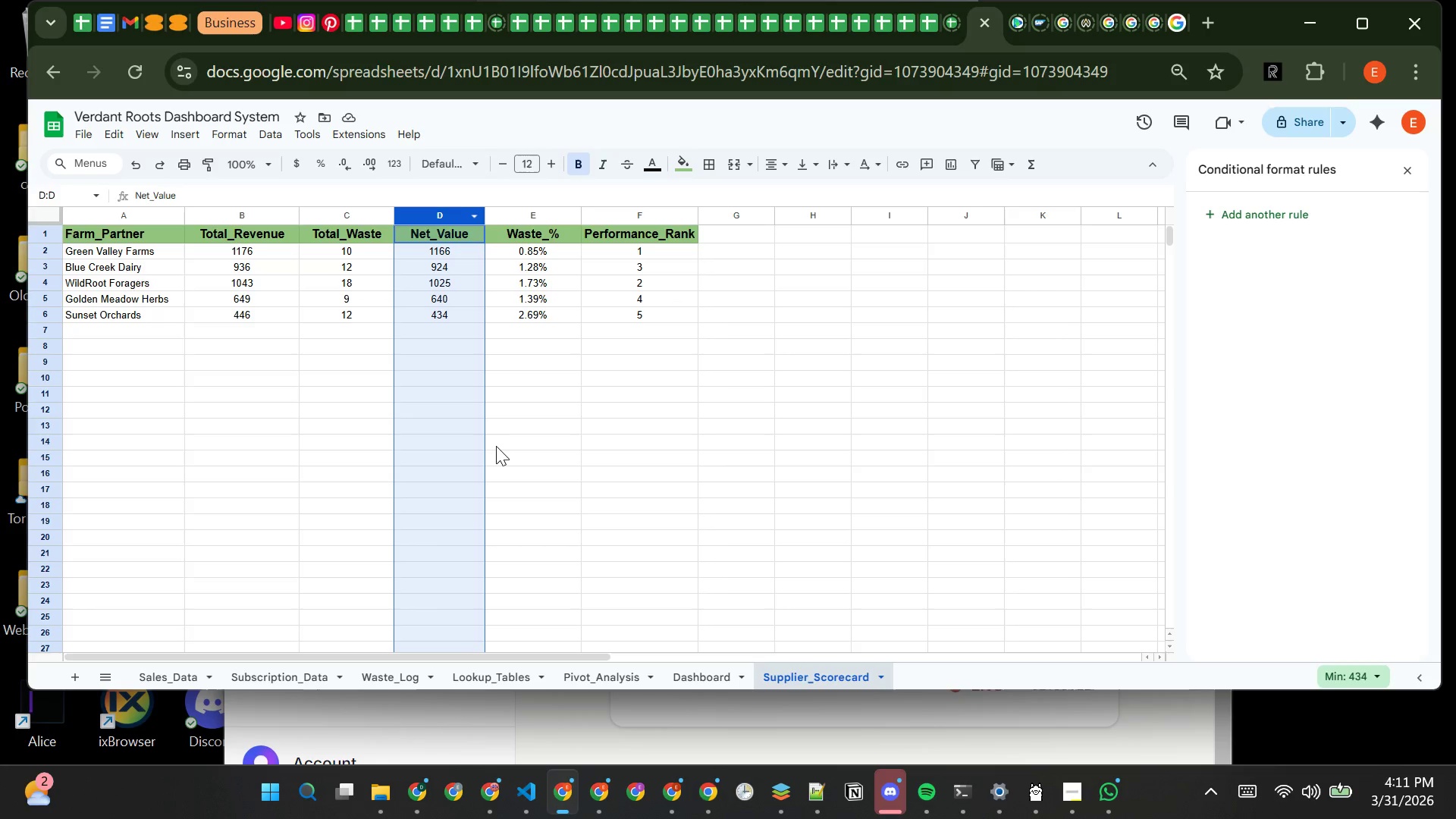 
left_click([276, 136])
 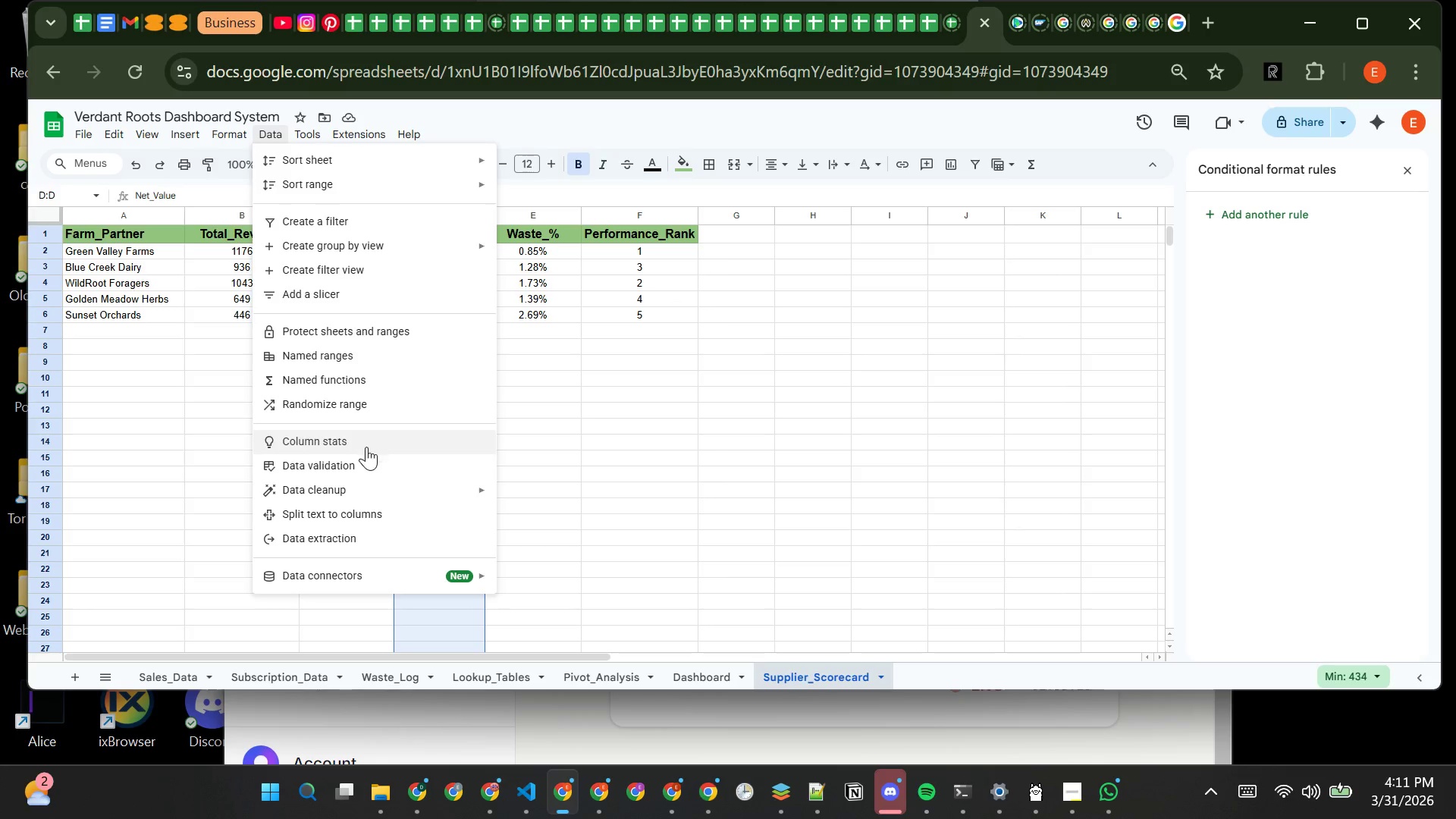 
left_click([367, 464])
 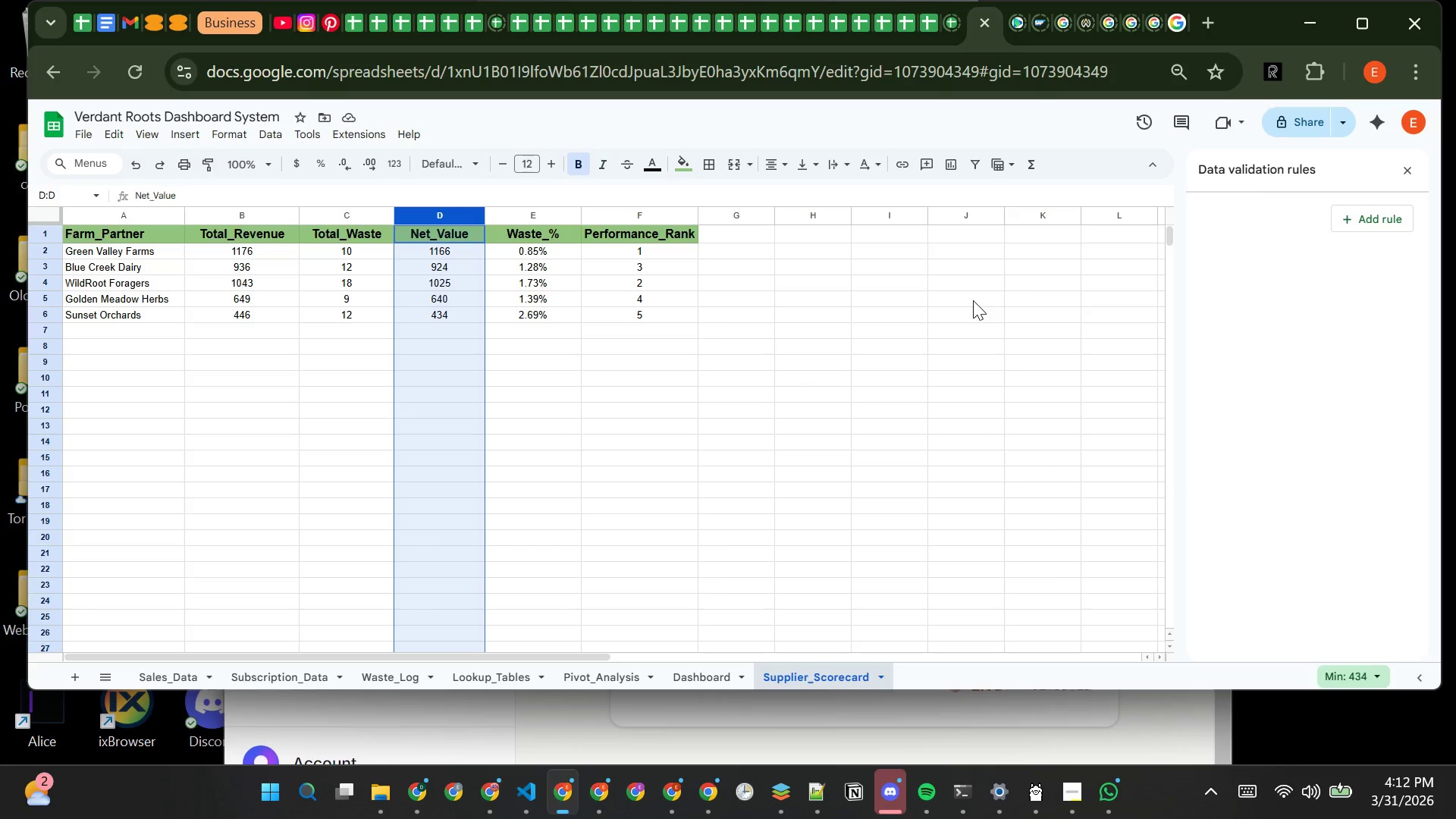 
wait(7.41)
 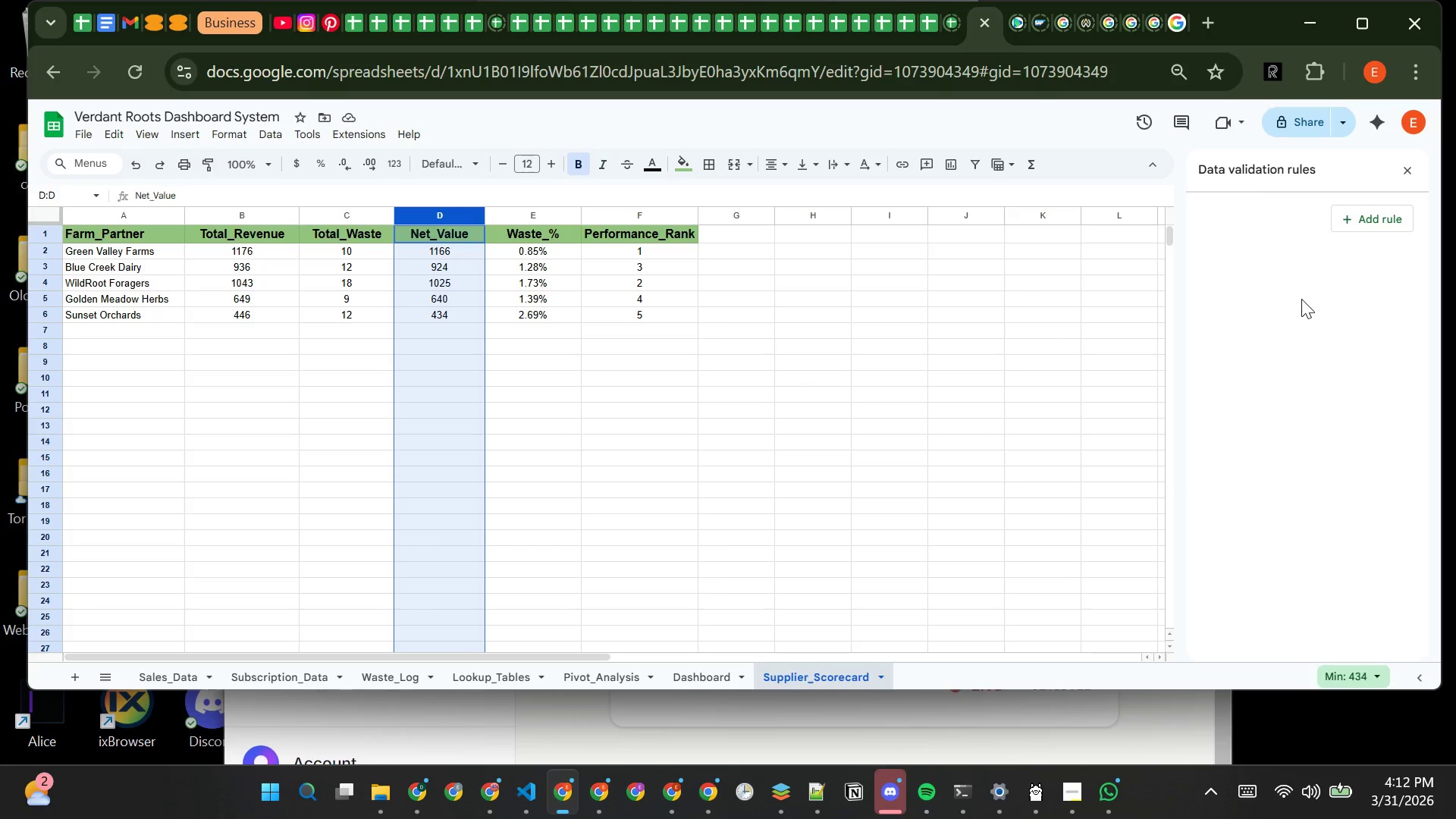 
left_click([1382, 221])
 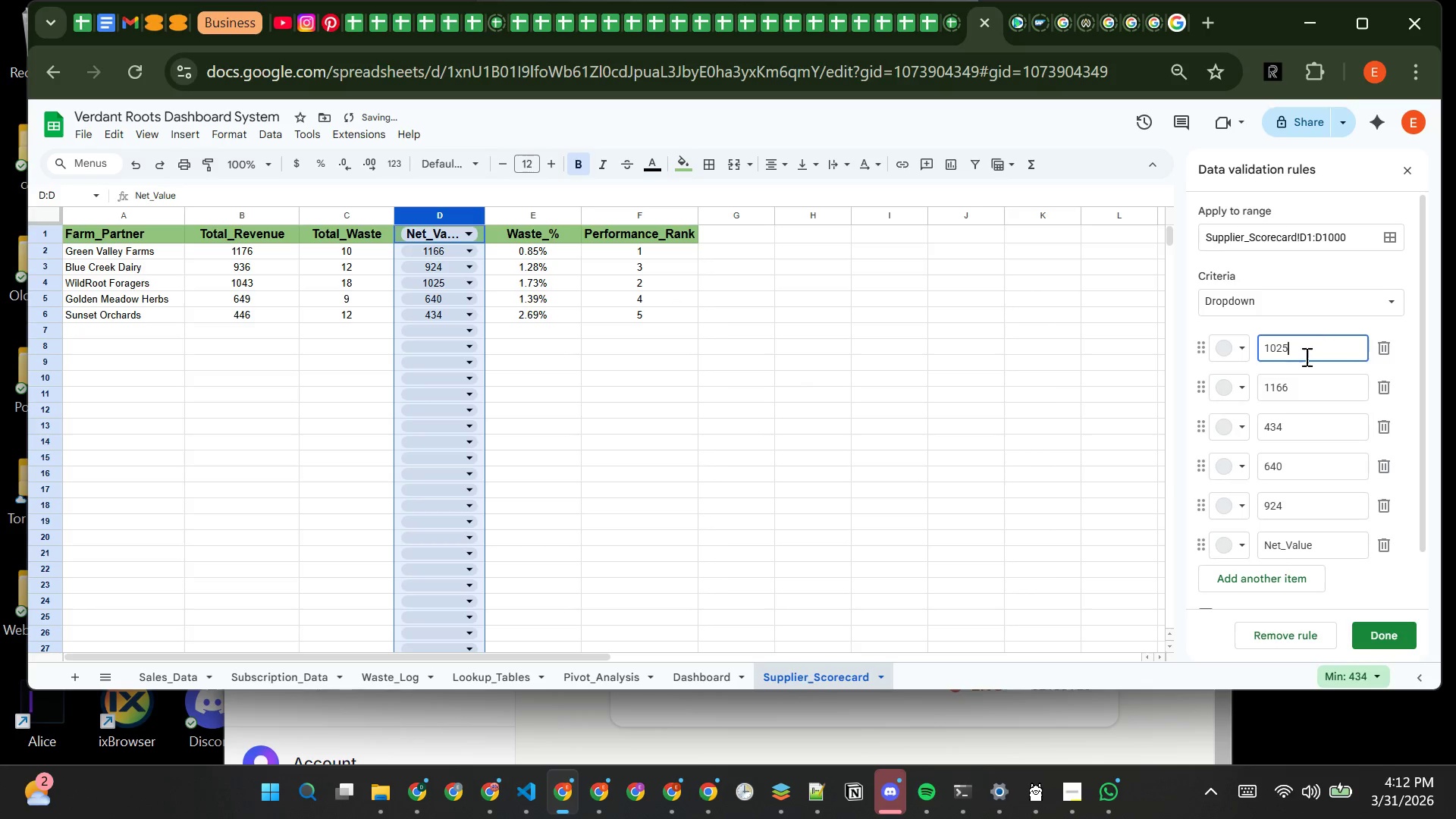 
mouse_move([1285, 455])
 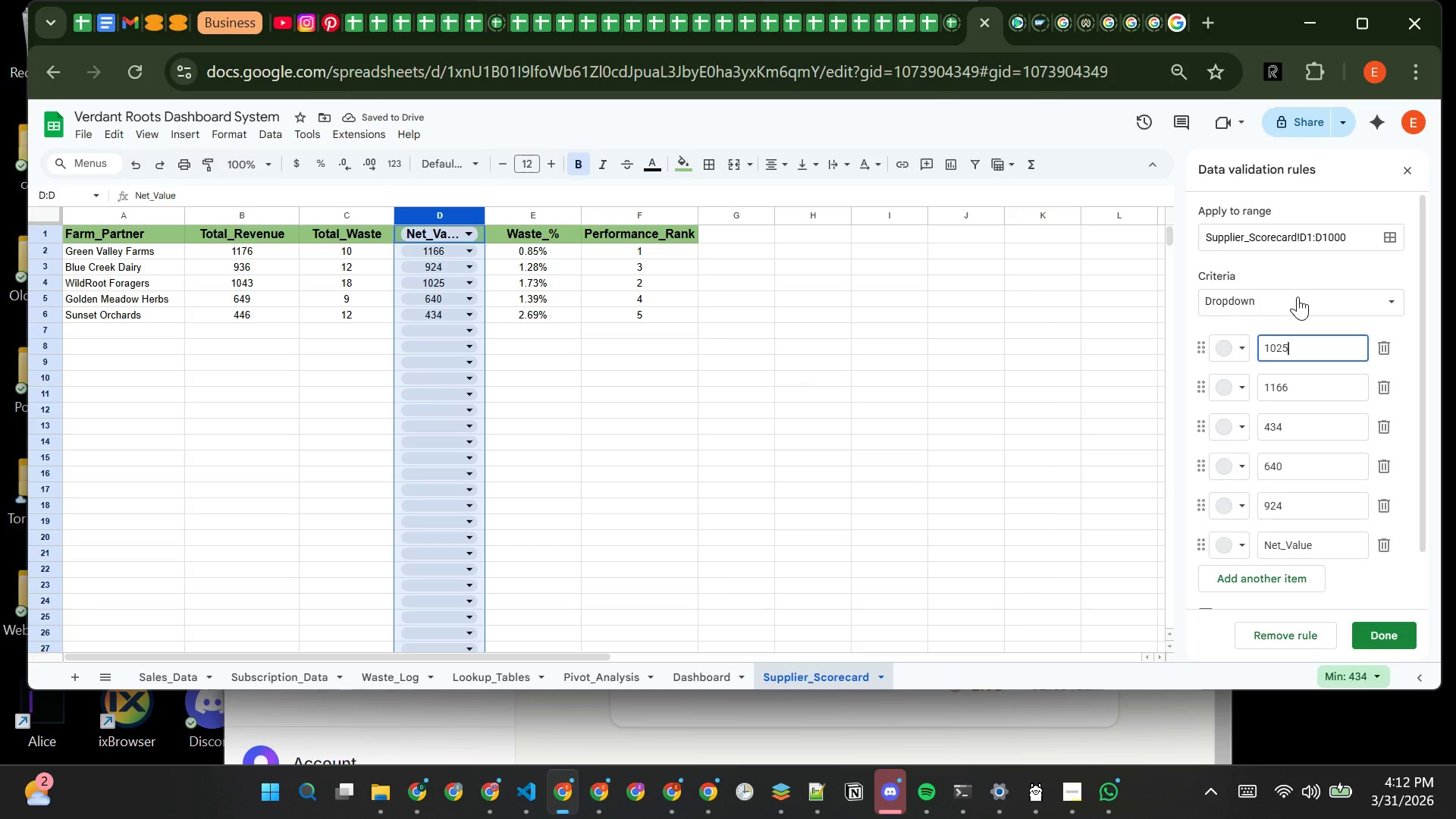 
left_click([1298, 297])
 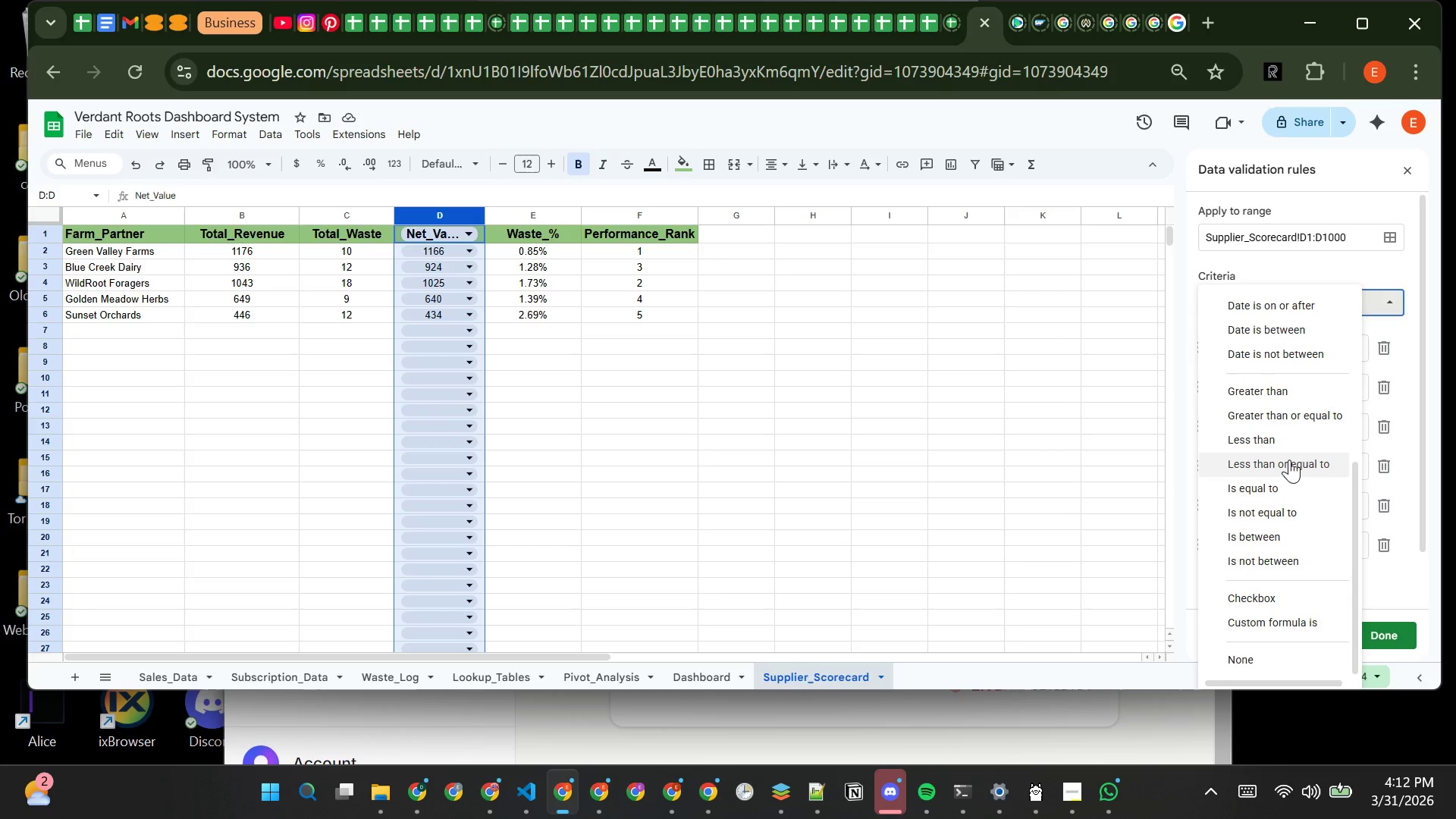 
wait(8.76)
 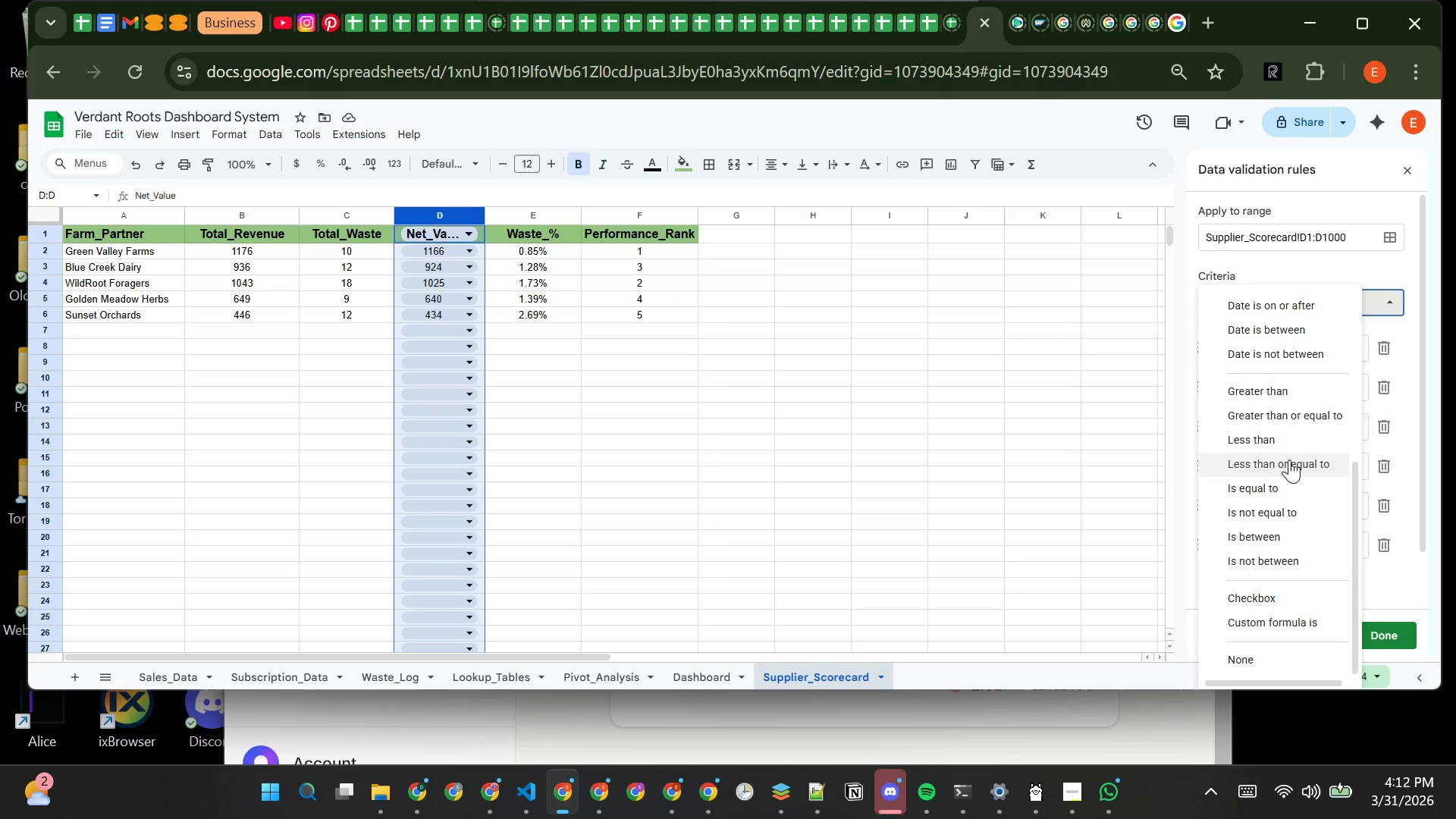 
left_click([1021, 510])
 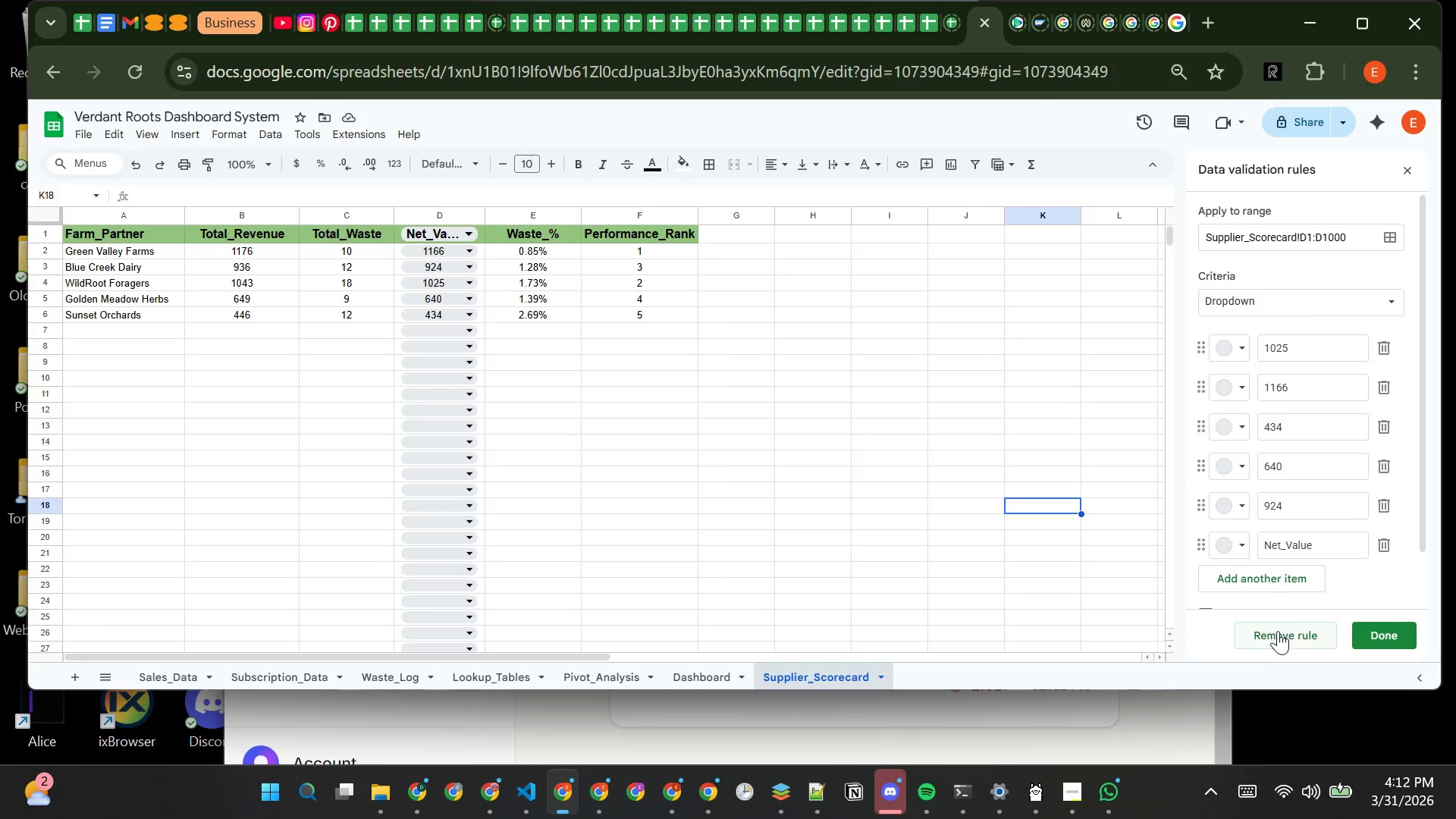 
left_click([1279, 632])
 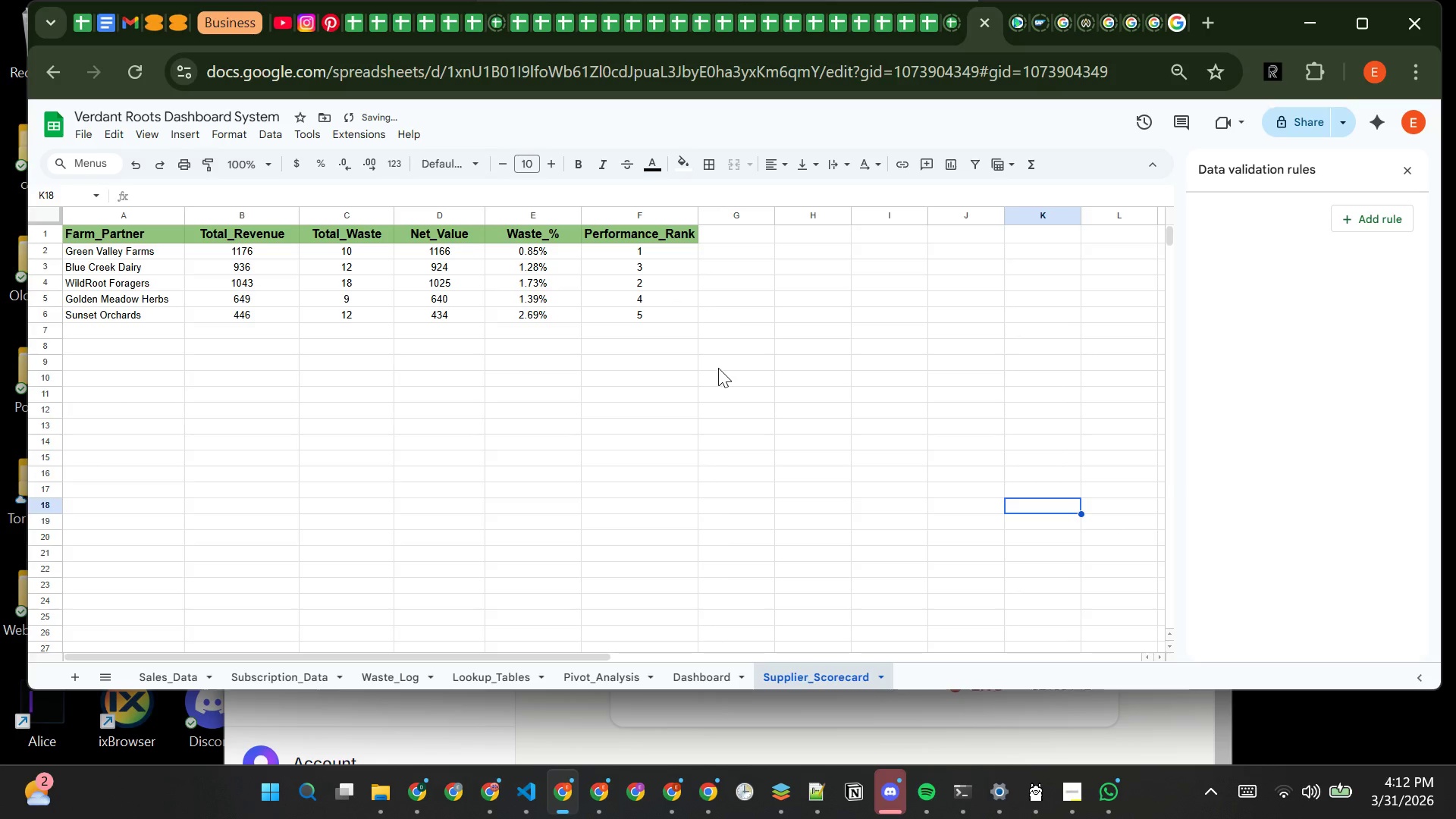 
left_click([718, 368])
 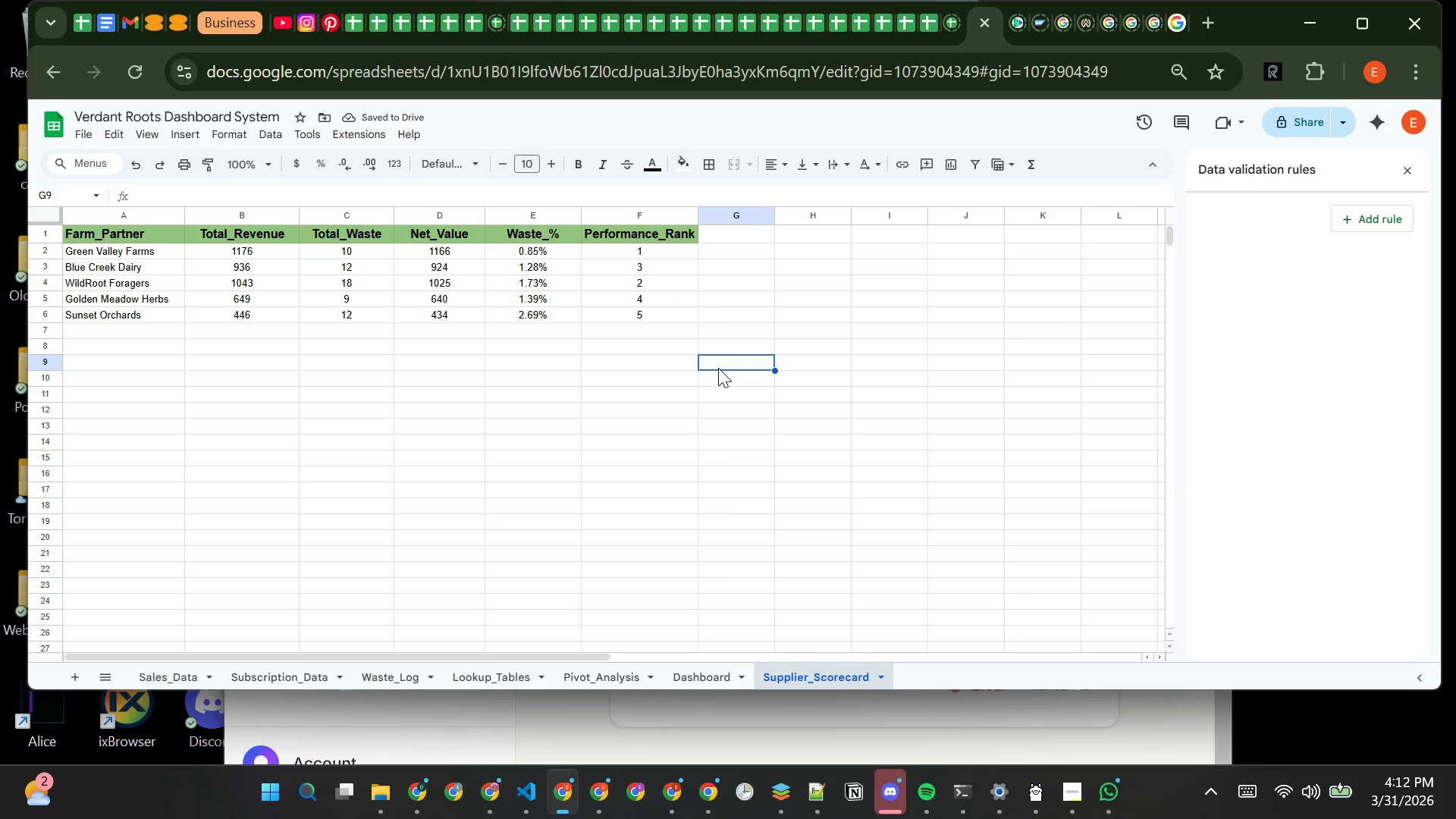 
wait(8.31)
 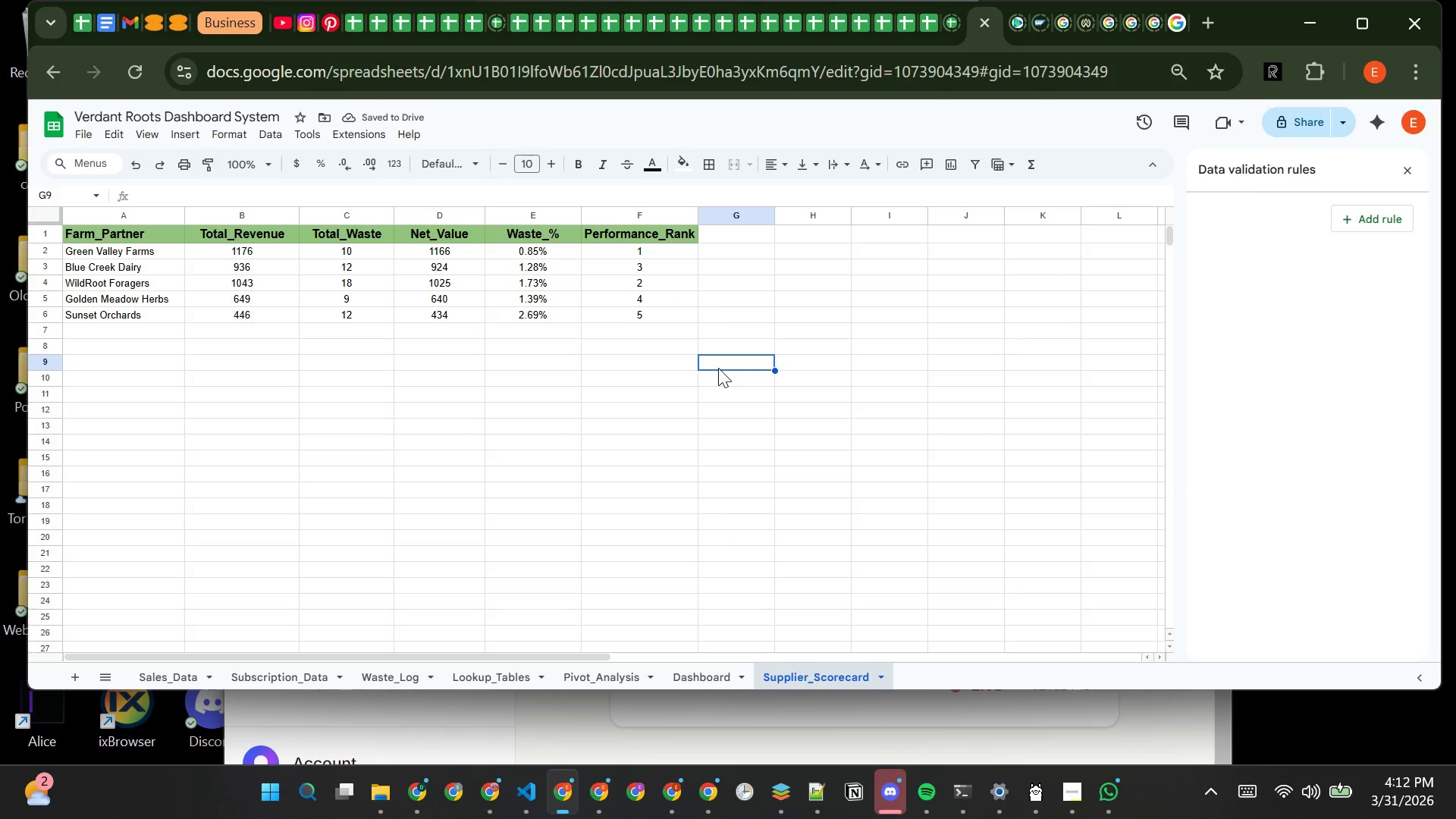 
left_click([103, 218])
 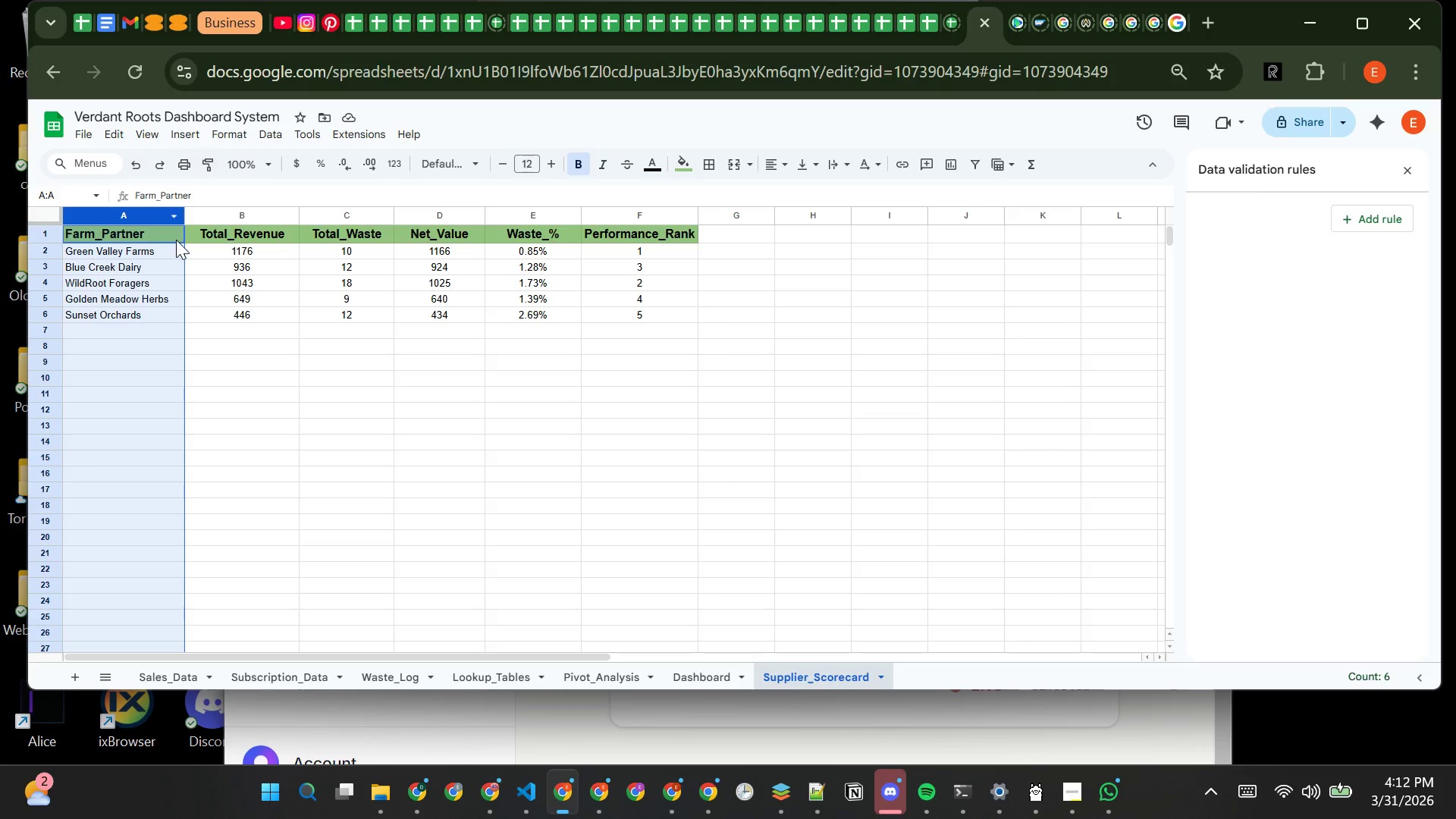 
mouse_move([213, 240])
 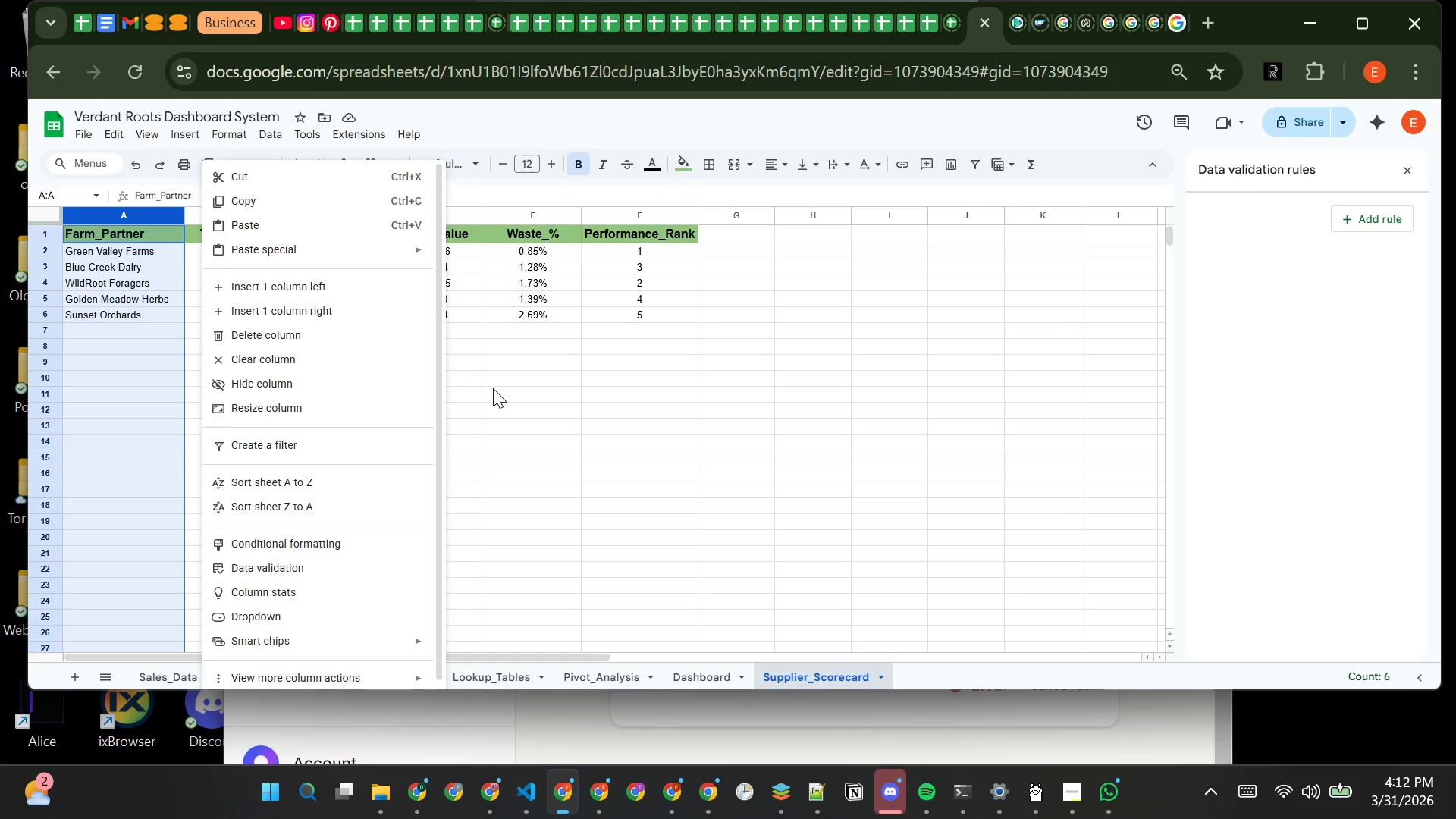 
left_click([493, 388])
 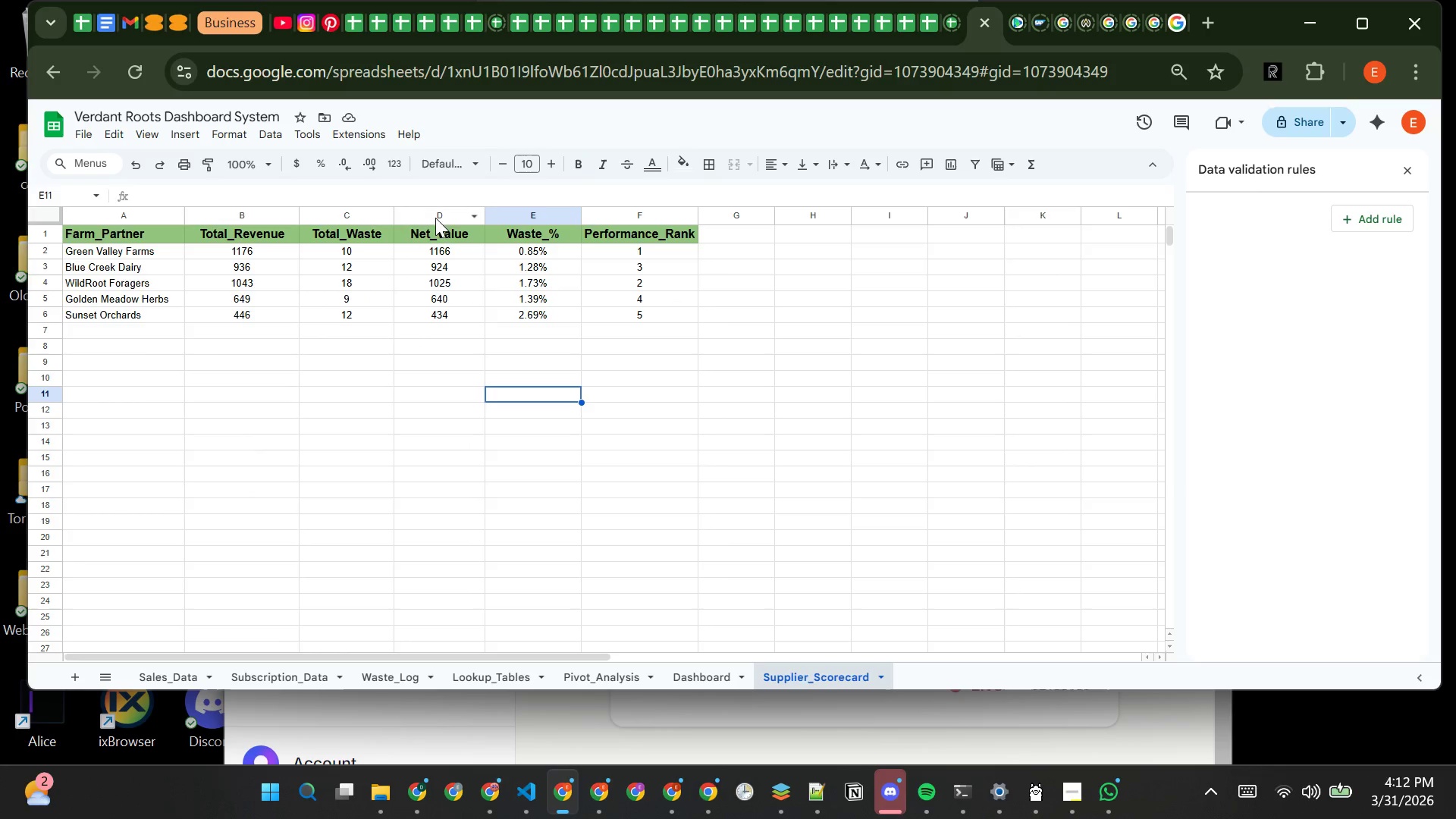 
left_click([444, 217])
 